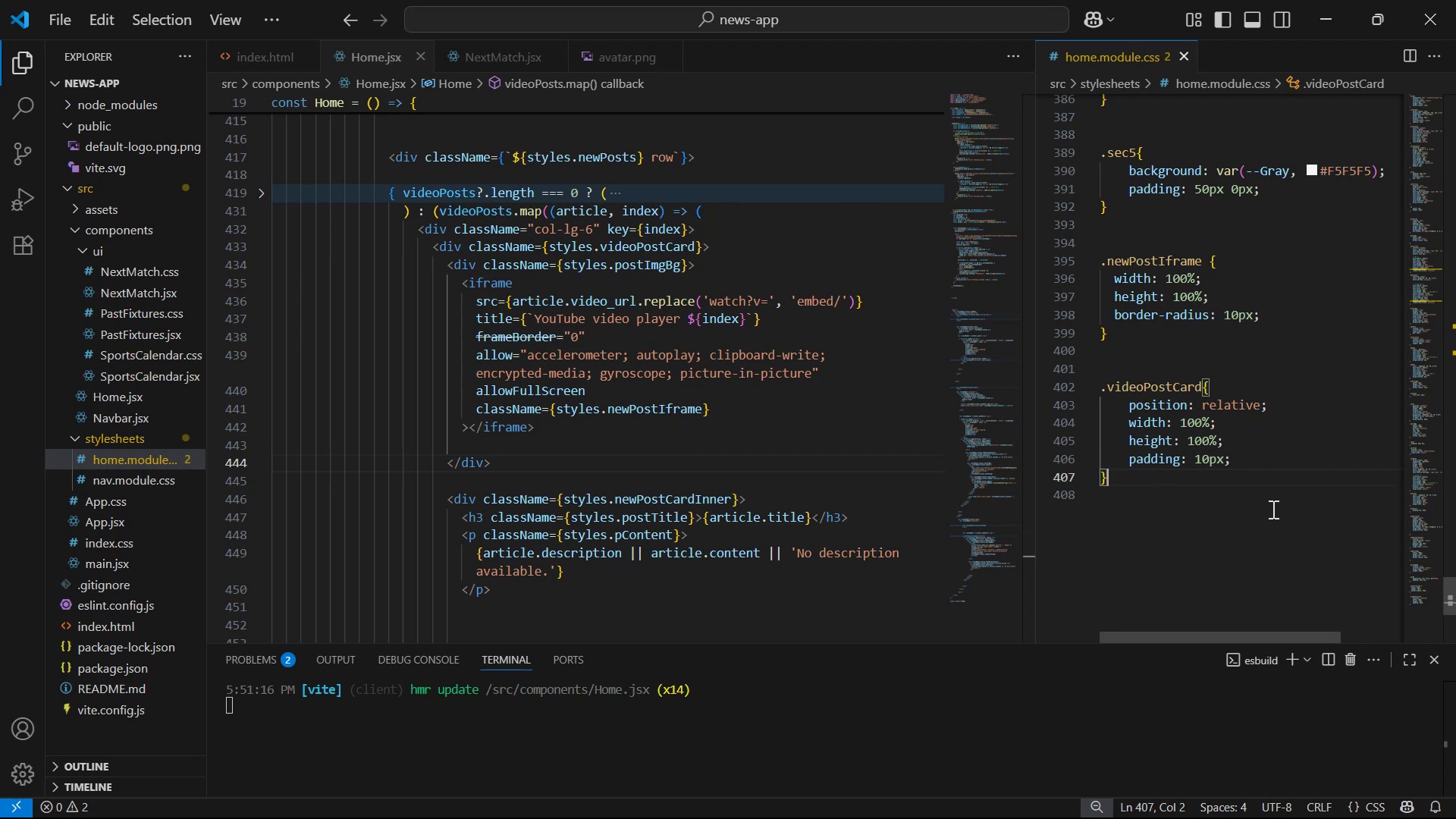 
key(Alt+AltLeft)
 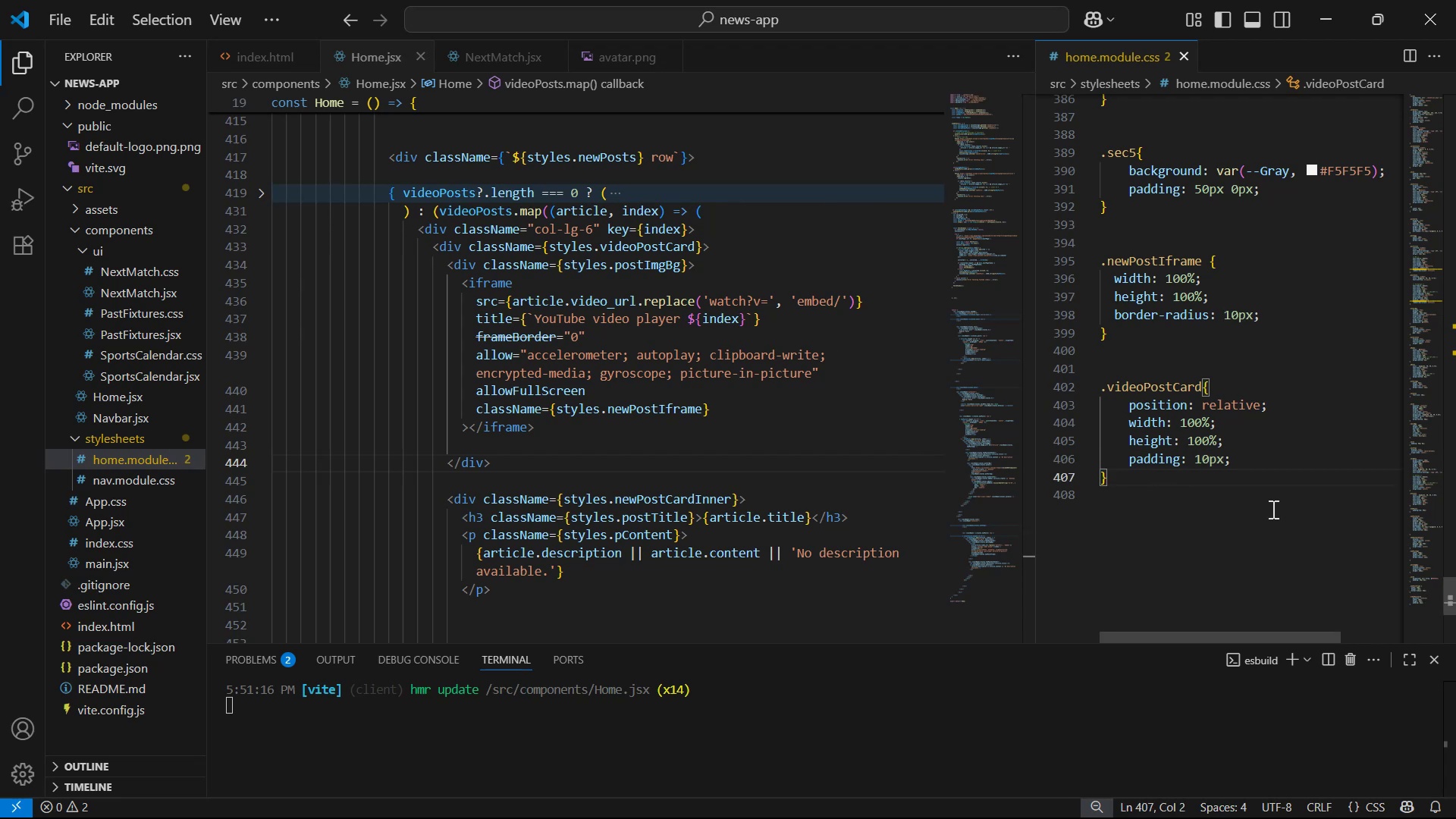 
key(Alt+Tab)
 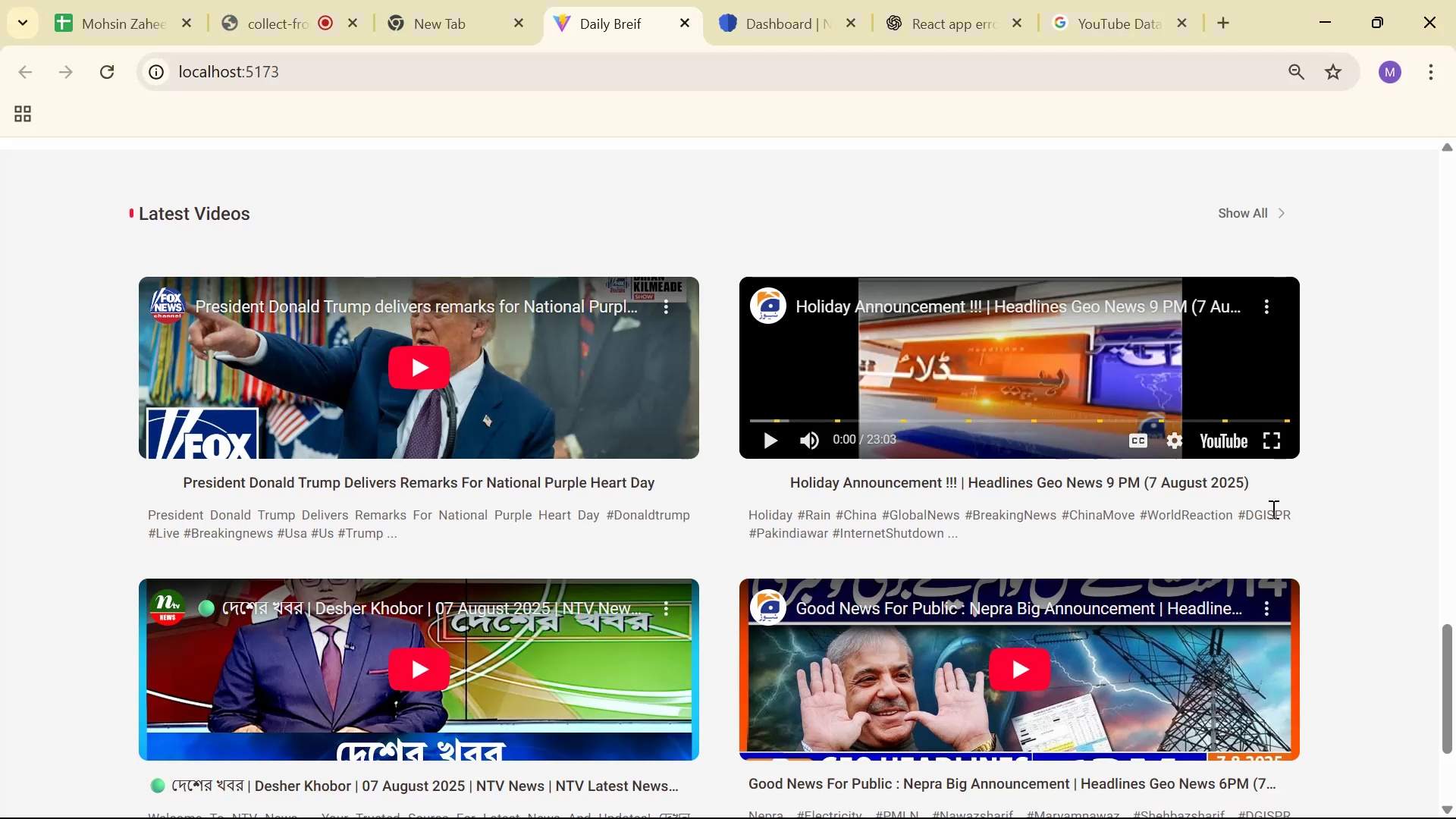 
scroll: coordinate [1070, 406], scroll_direction: down, amount: 4.0
 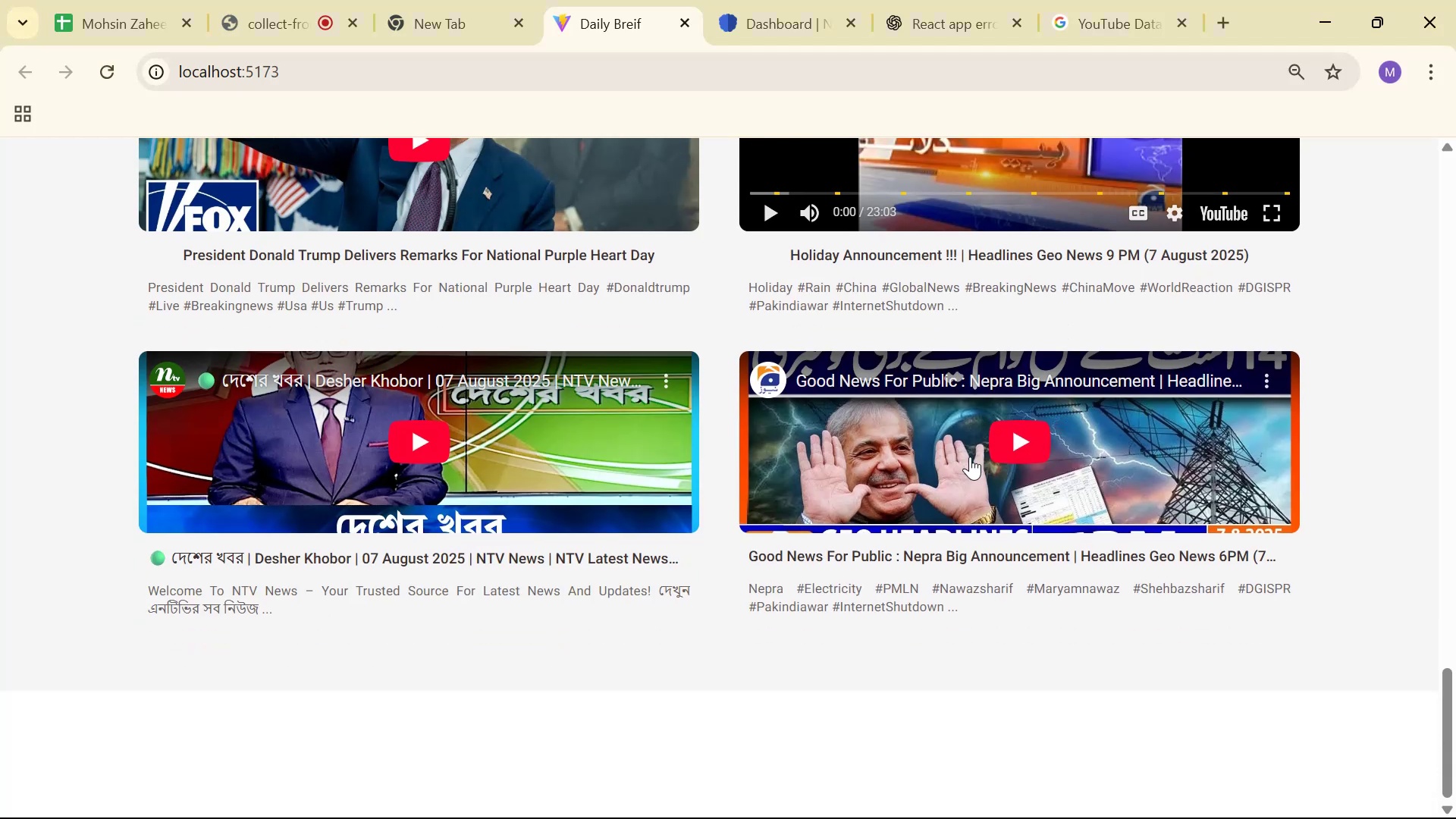 
scroll: coordinate [613, 410], scroll_direction: up, amount: 2.0
 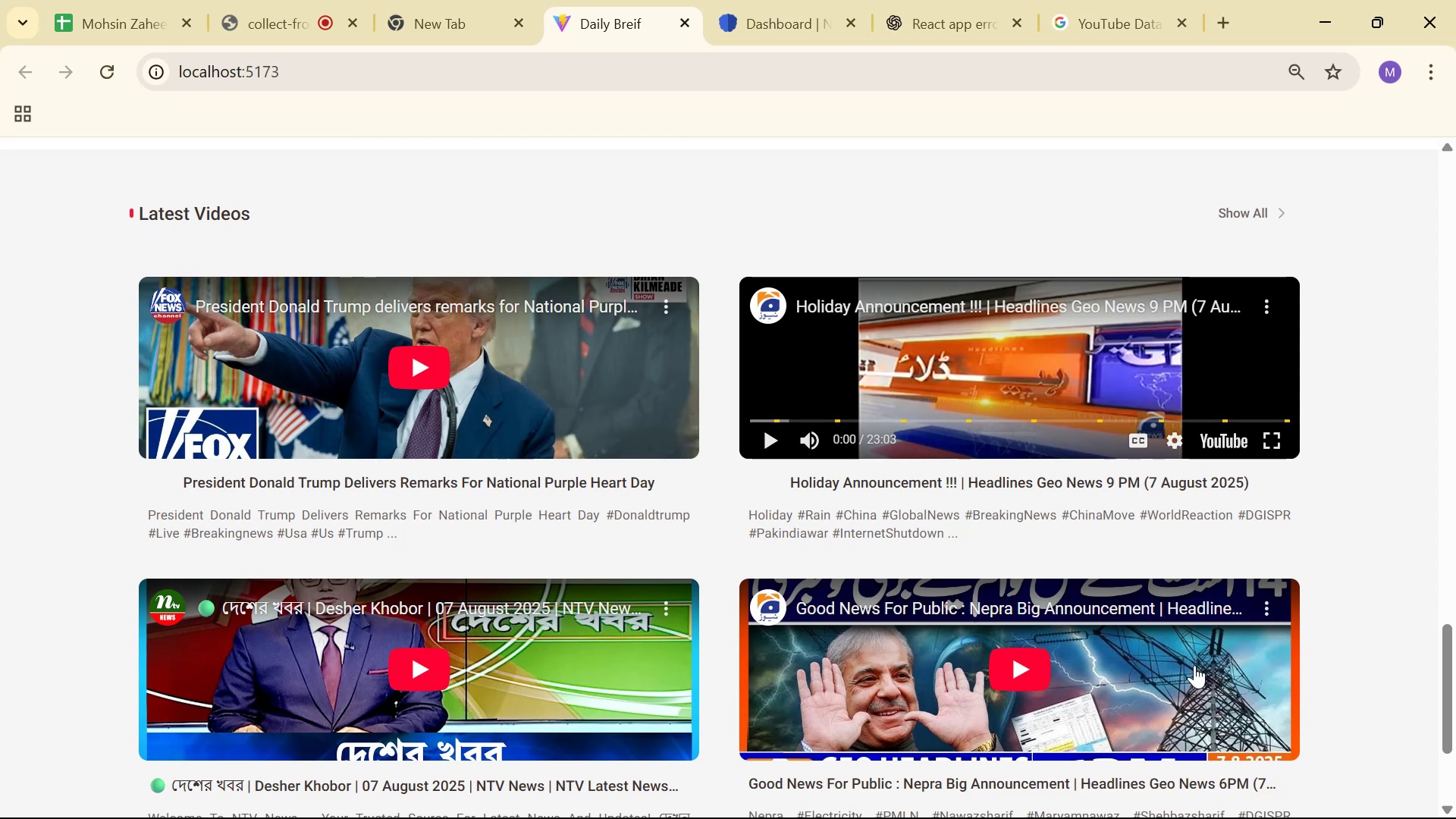 
key(Alt+AltLeft)
 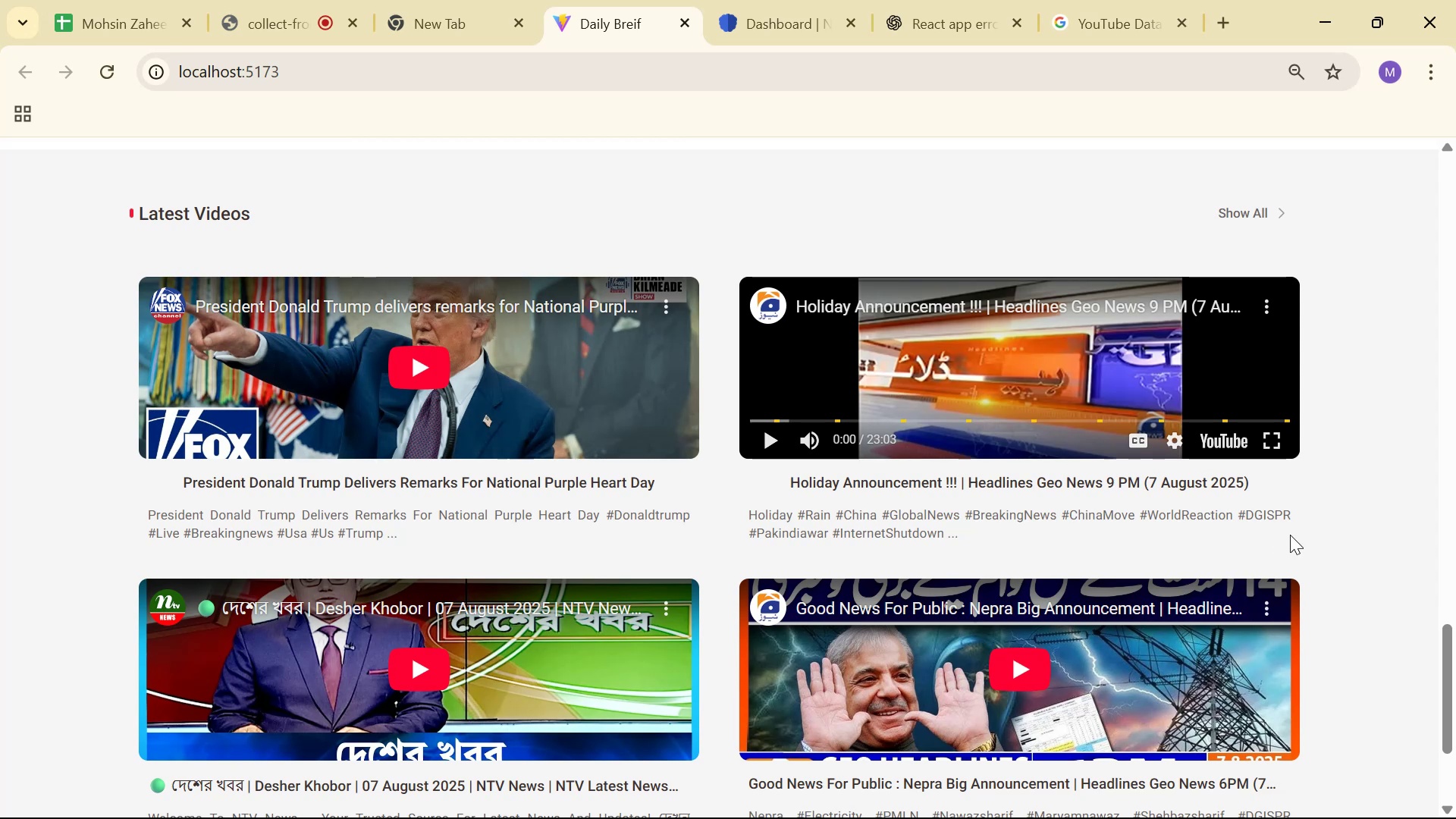 
key(Alt+Tab)
 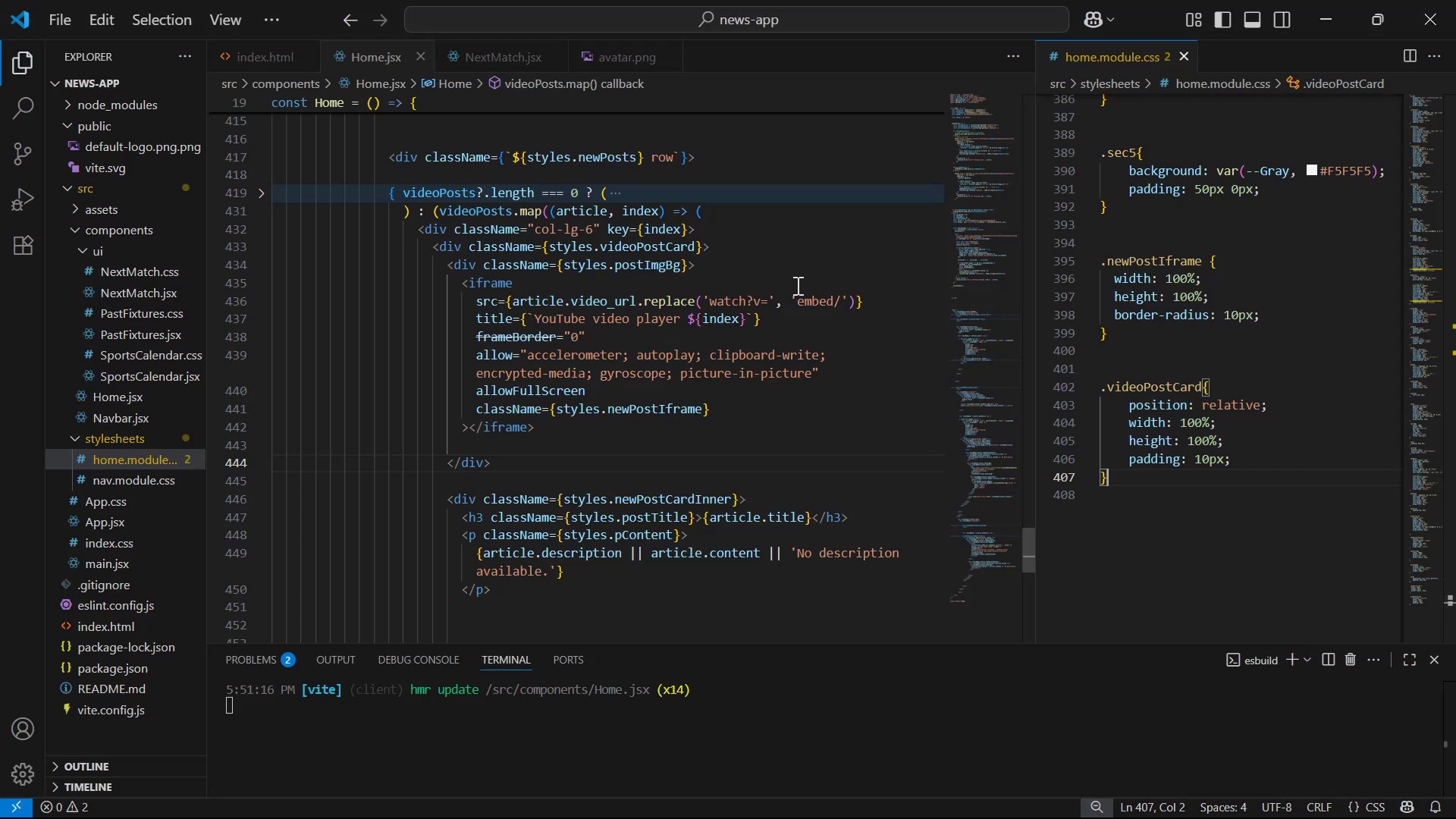 
wait(7.74)
 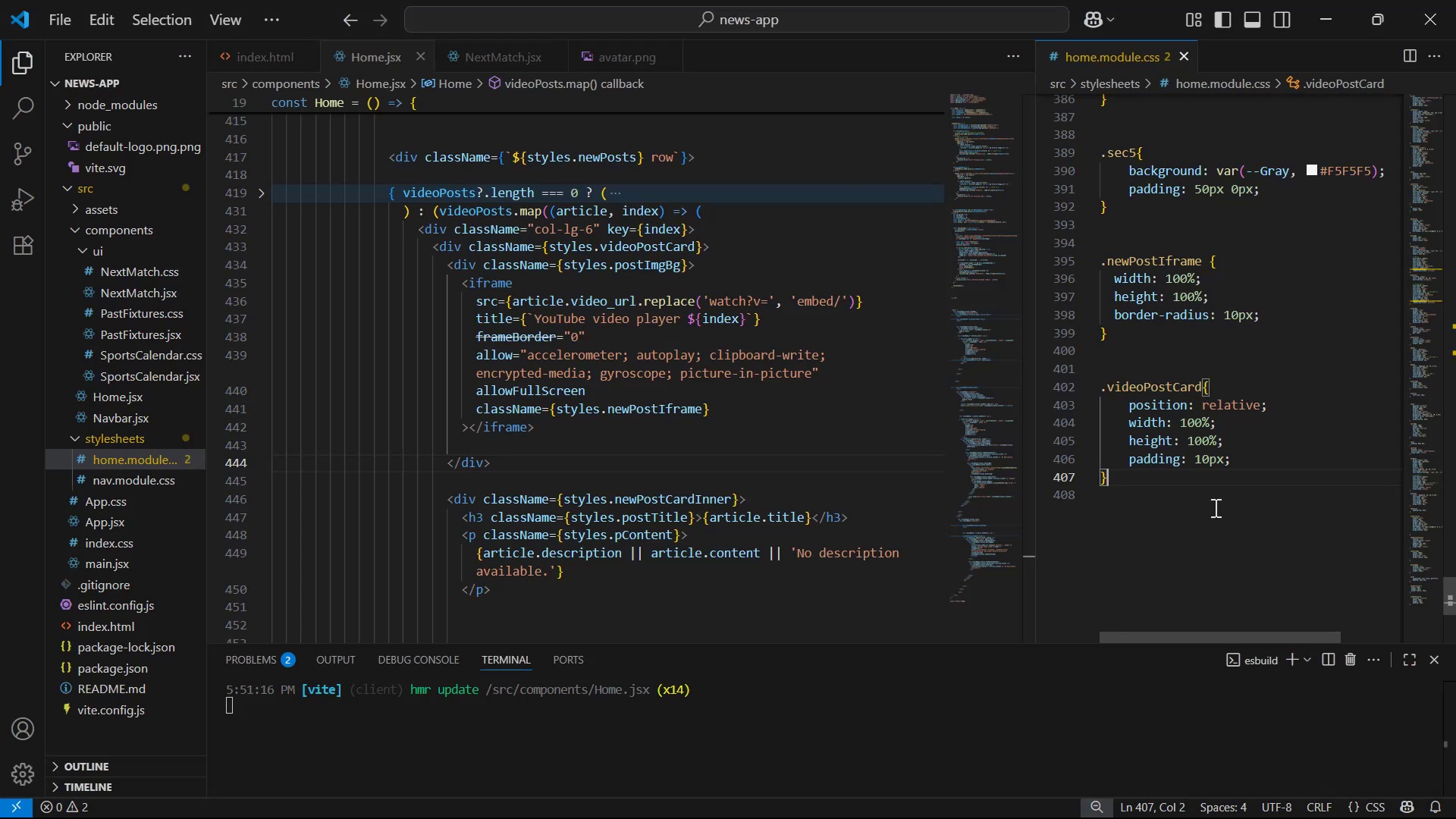 
left_click([257, 261])
 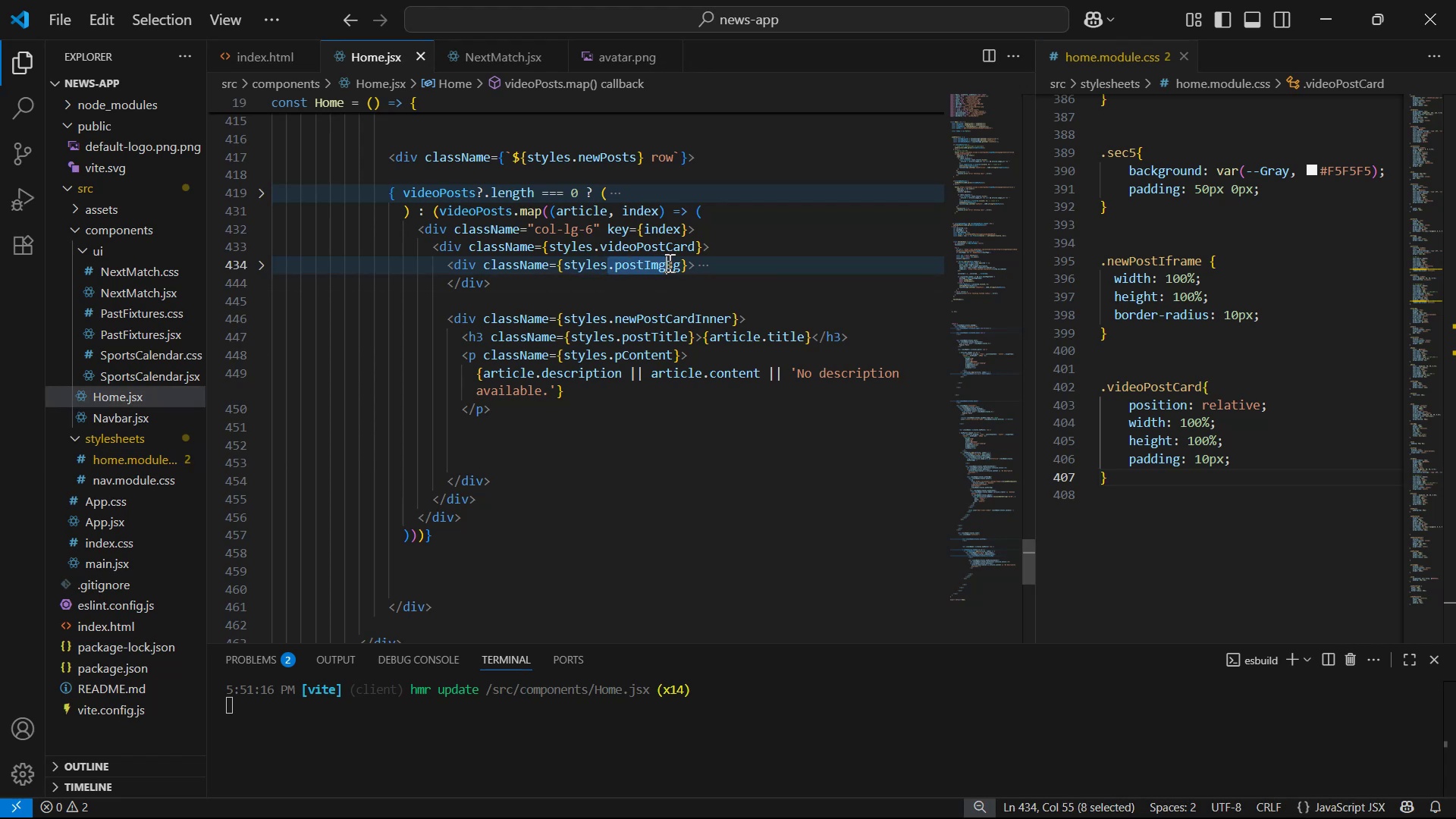 
left_click([685, 286])
 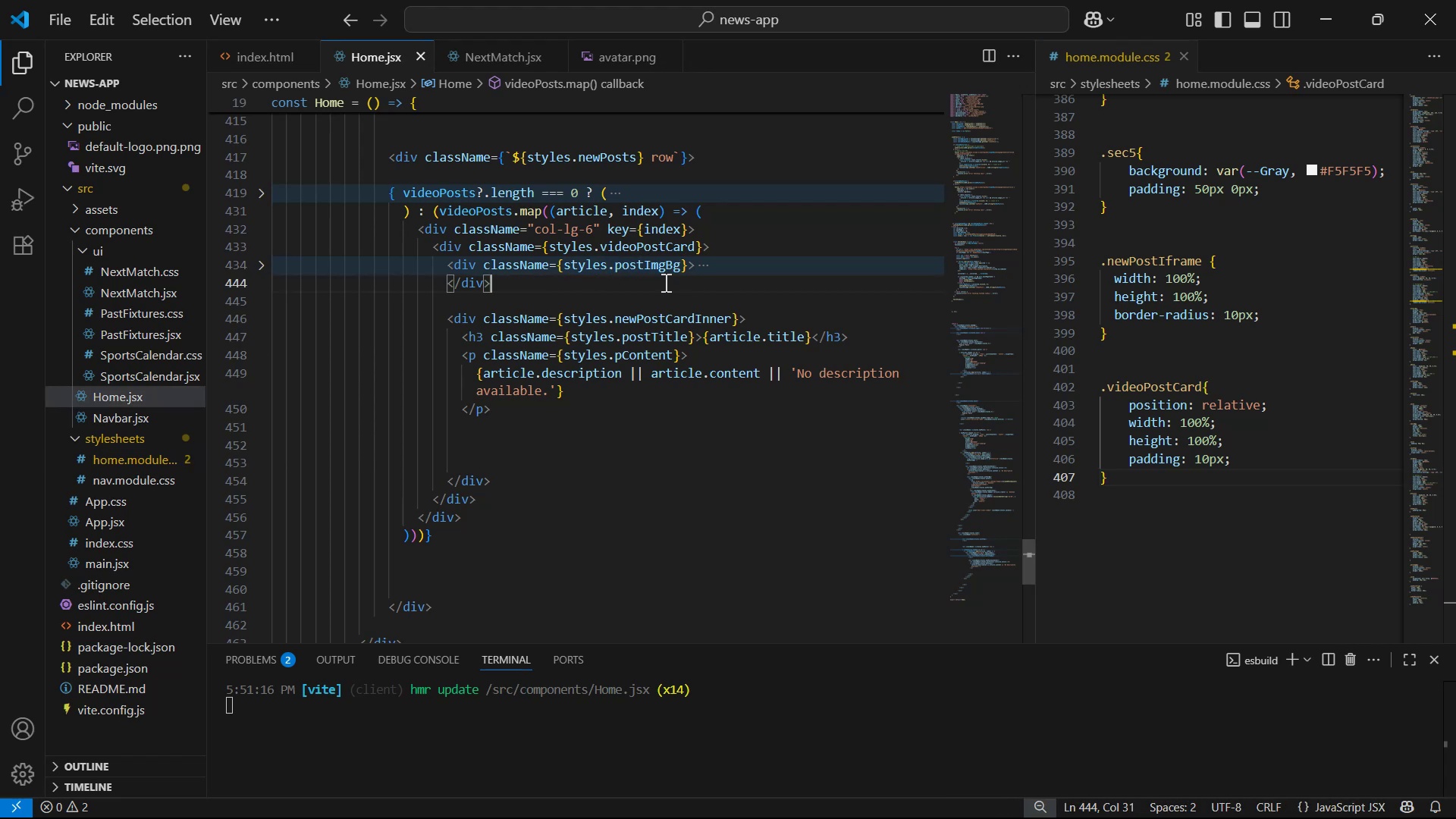 
left_click([661, 266])
 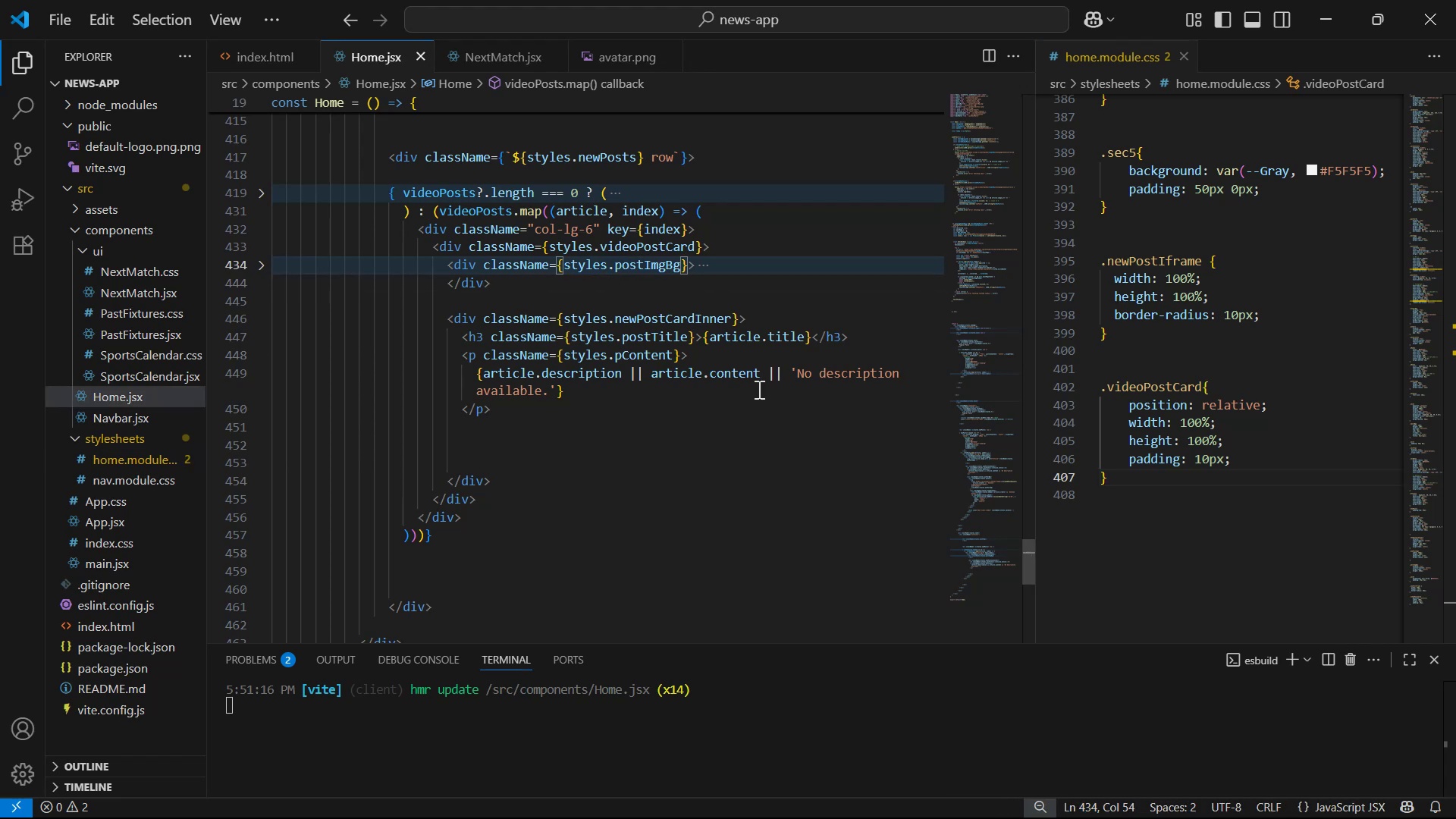 
key(ArrowRight)
 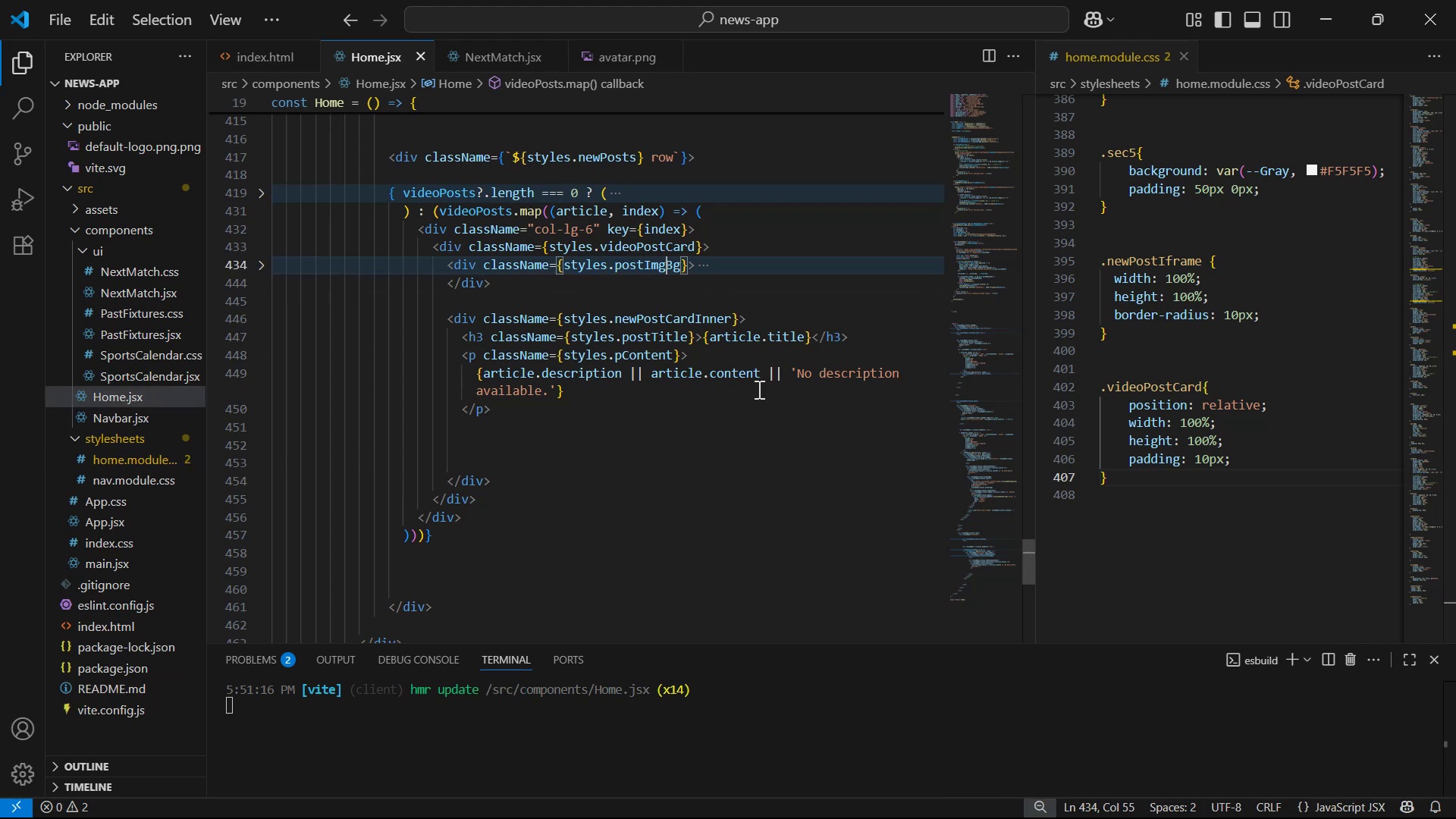 
key(Backspace)
key(Backspace)
key(Backspace)
type(Video)
 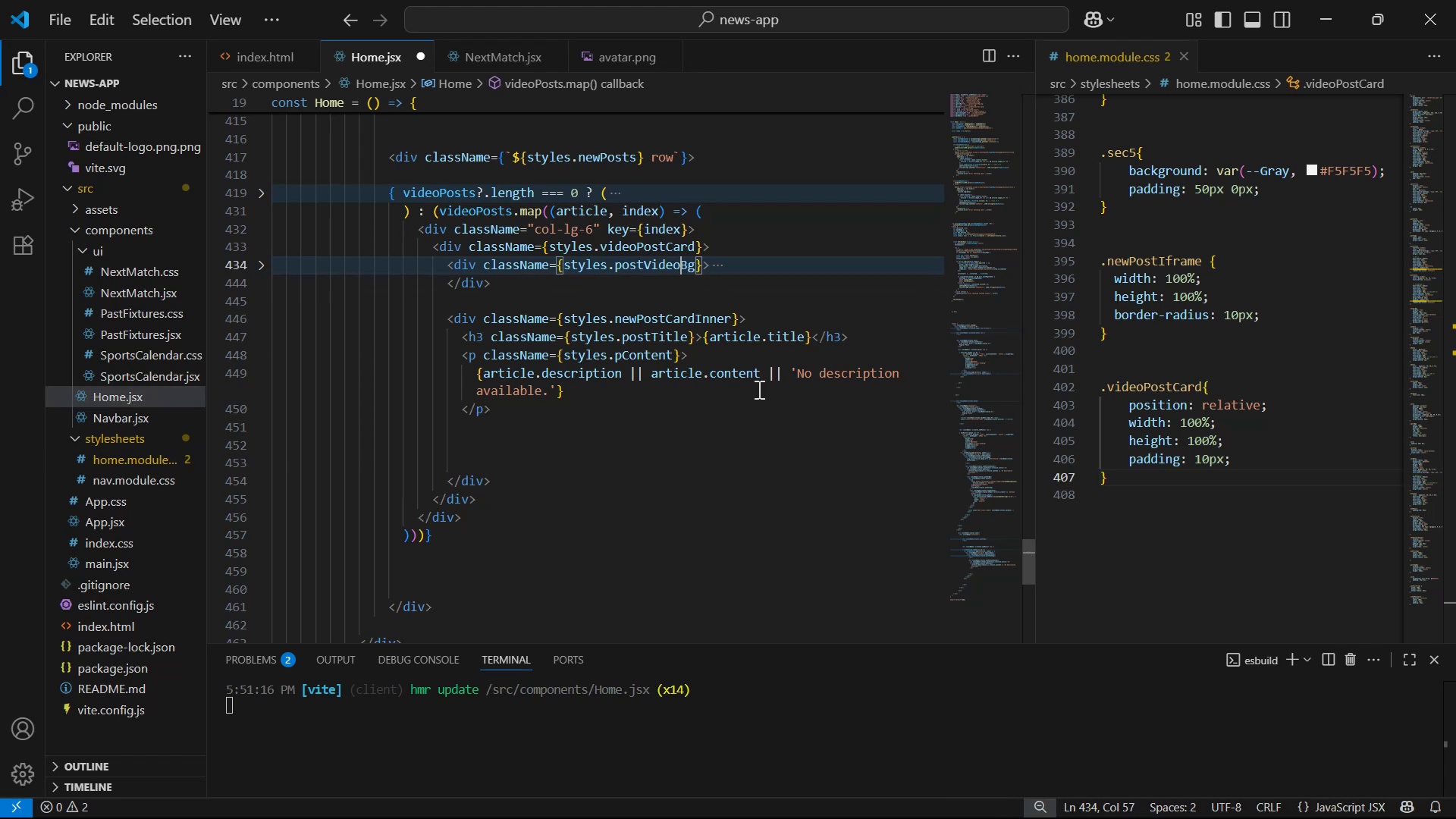 
key(Control+S)
 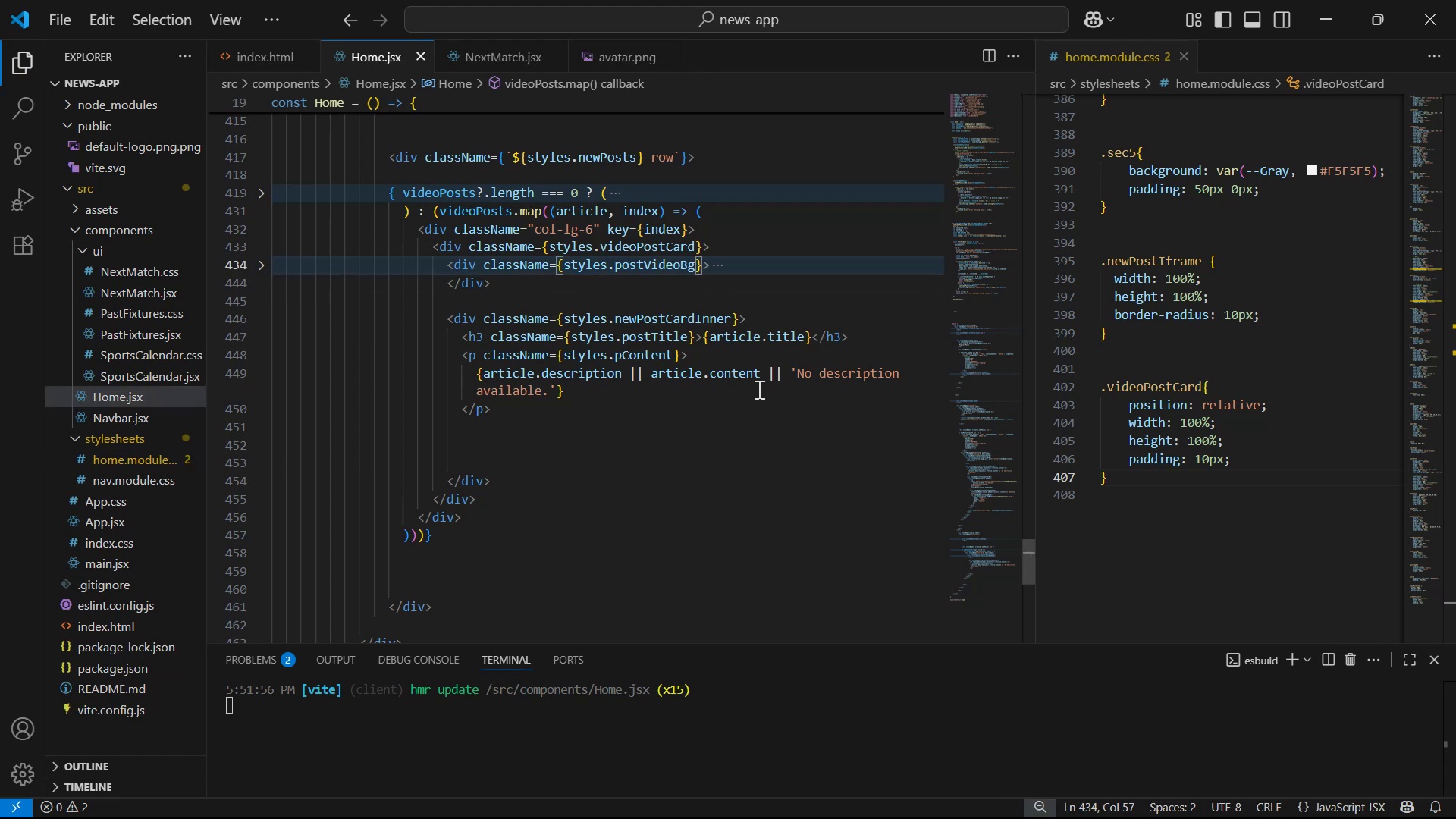 
key(Alt+AltLeft)
 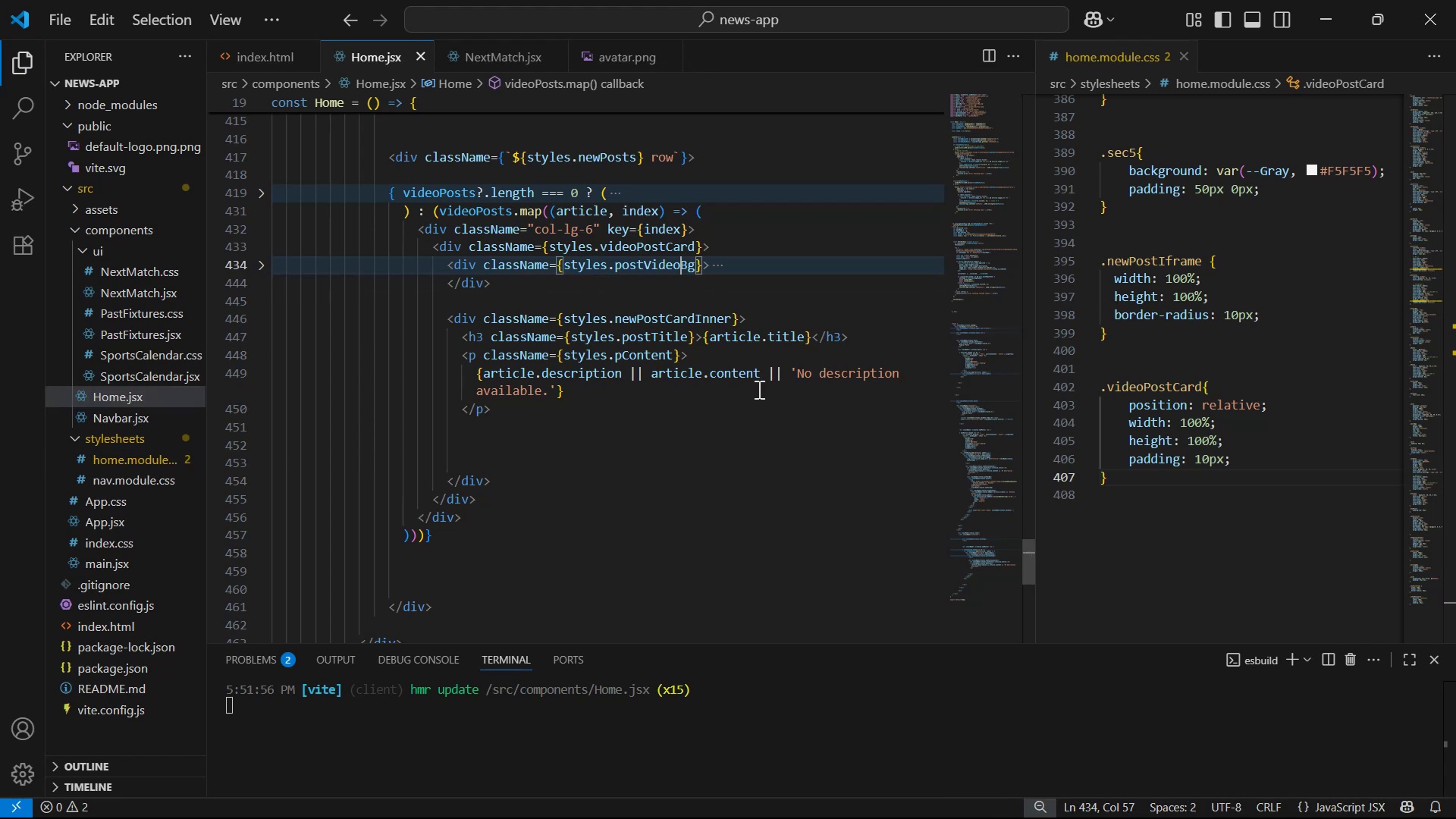 
key(Alt+Tab)
 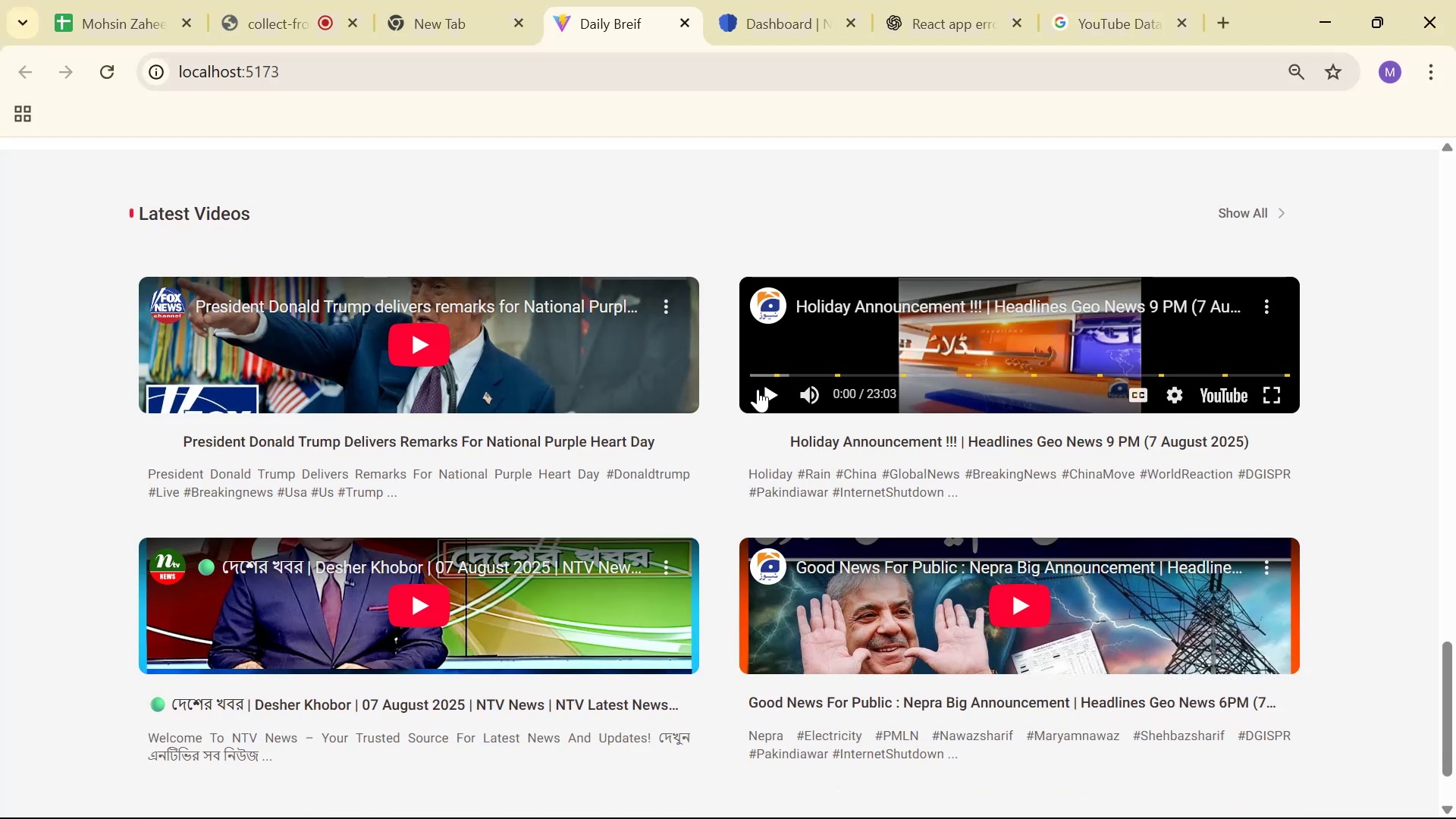 
key(Alt+AltLeft)
 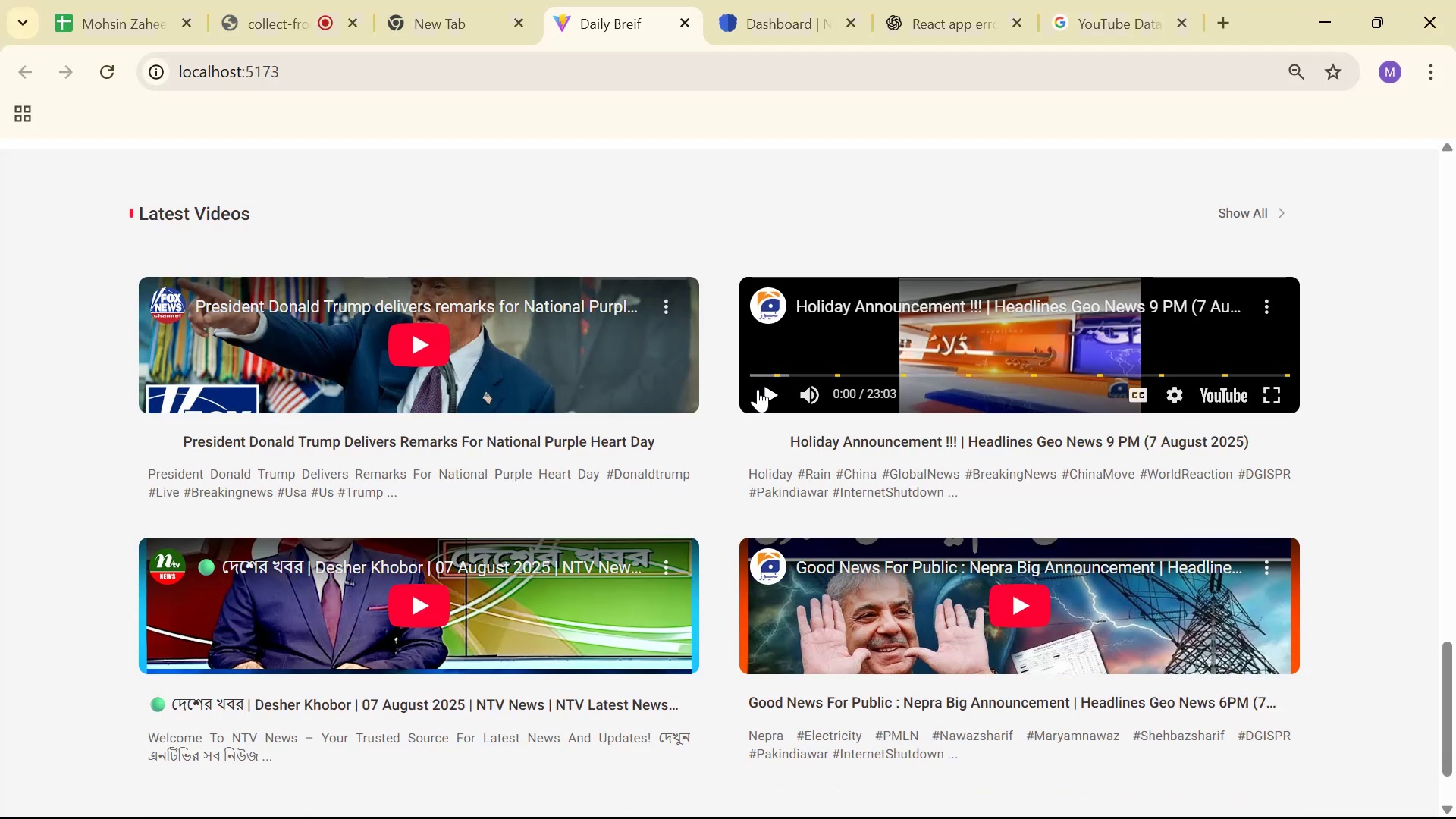 
key(Alt+Tab)
 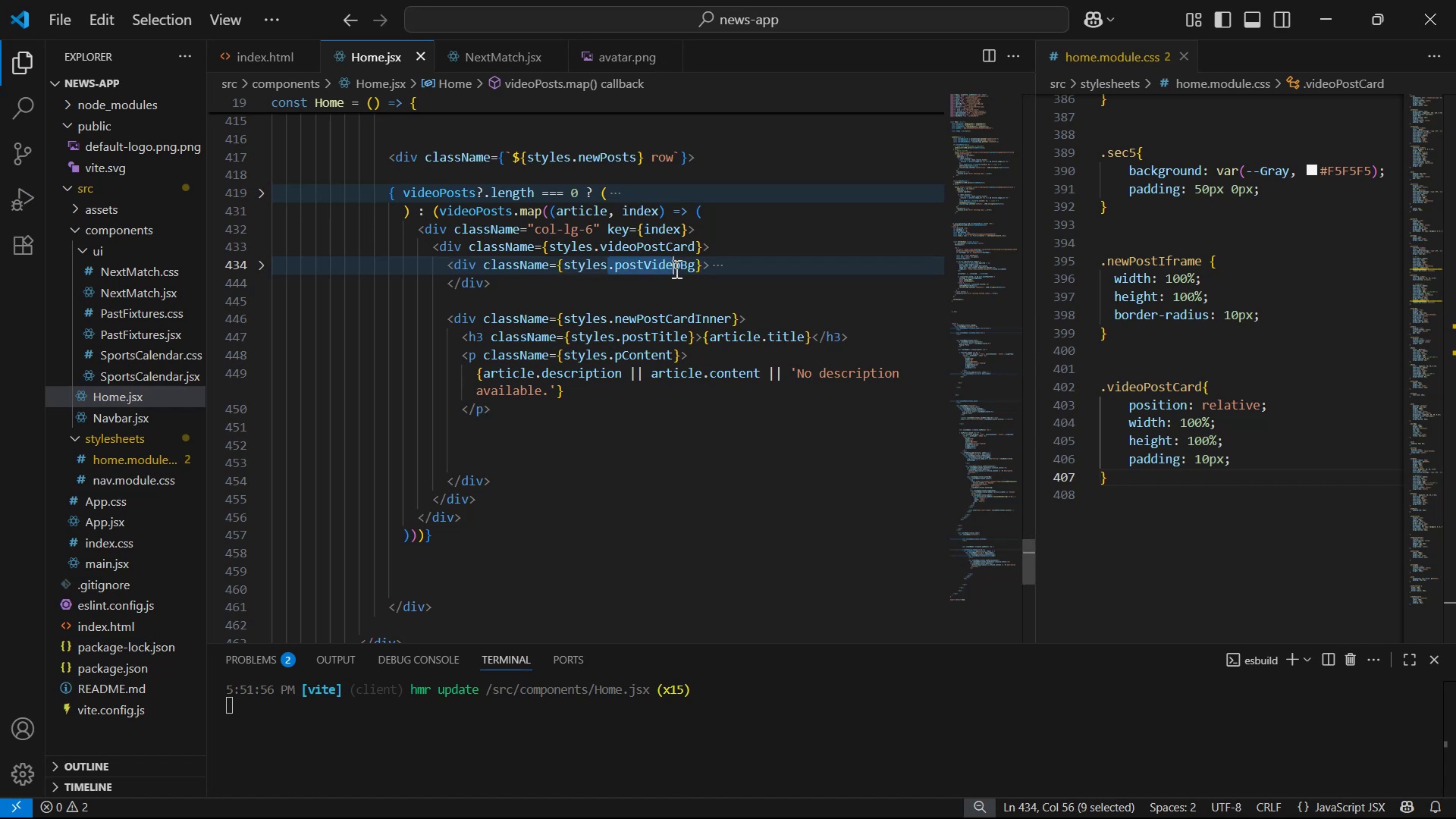 
key(Control+ControlLeft)
 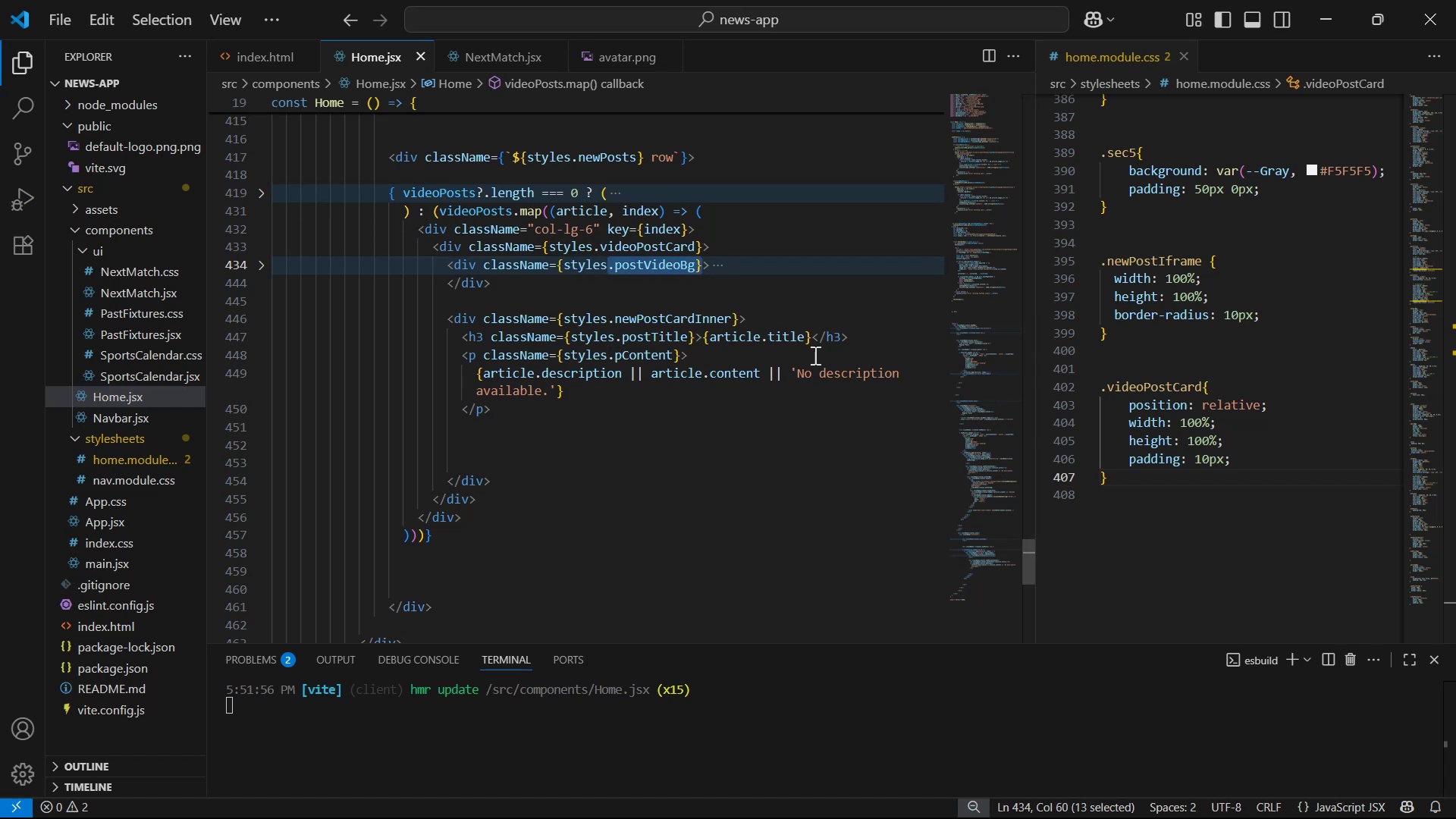 
left_click([811, 353])
 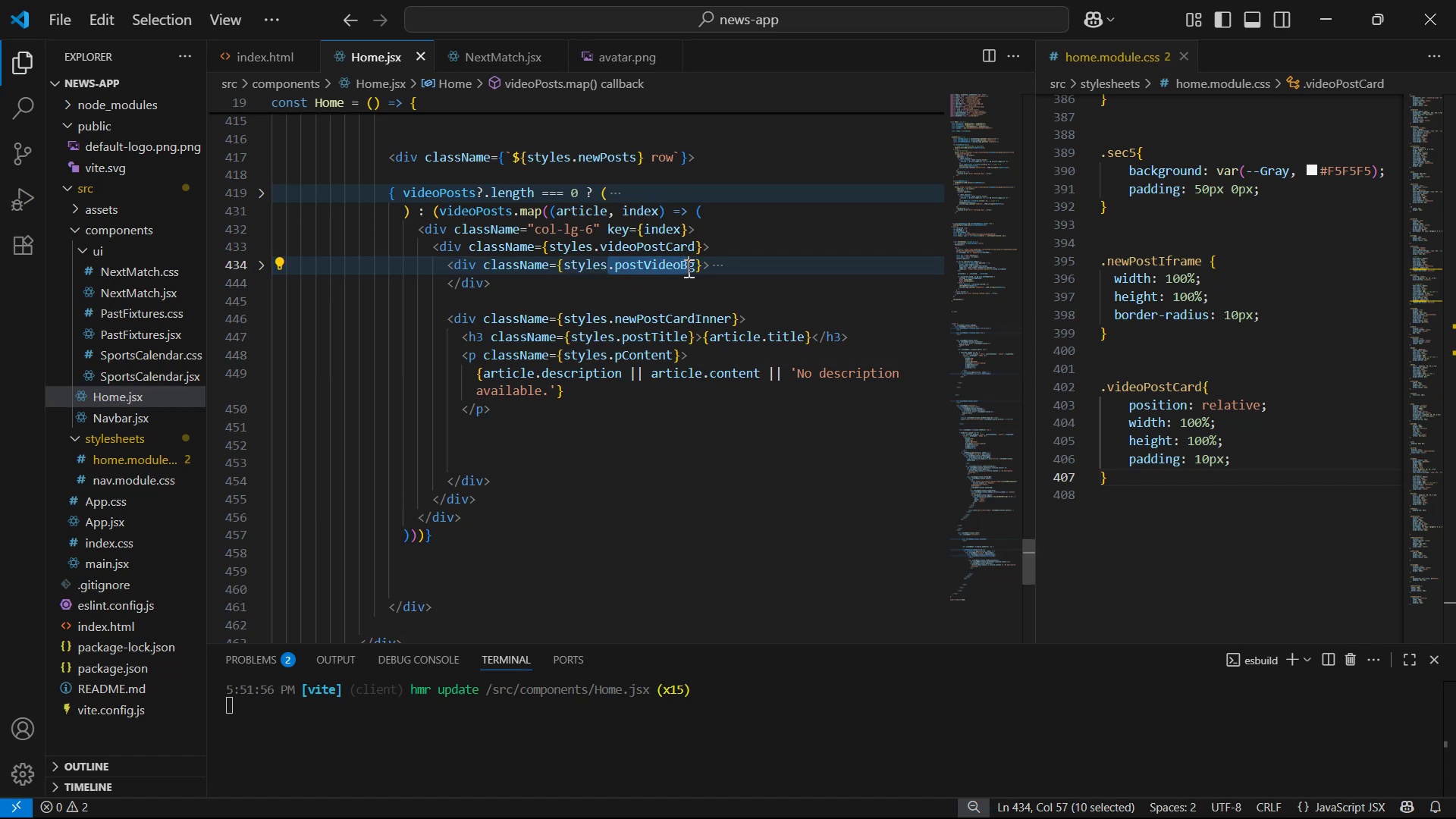 
hold_key(key=ControlLeft, duration=1.52)
 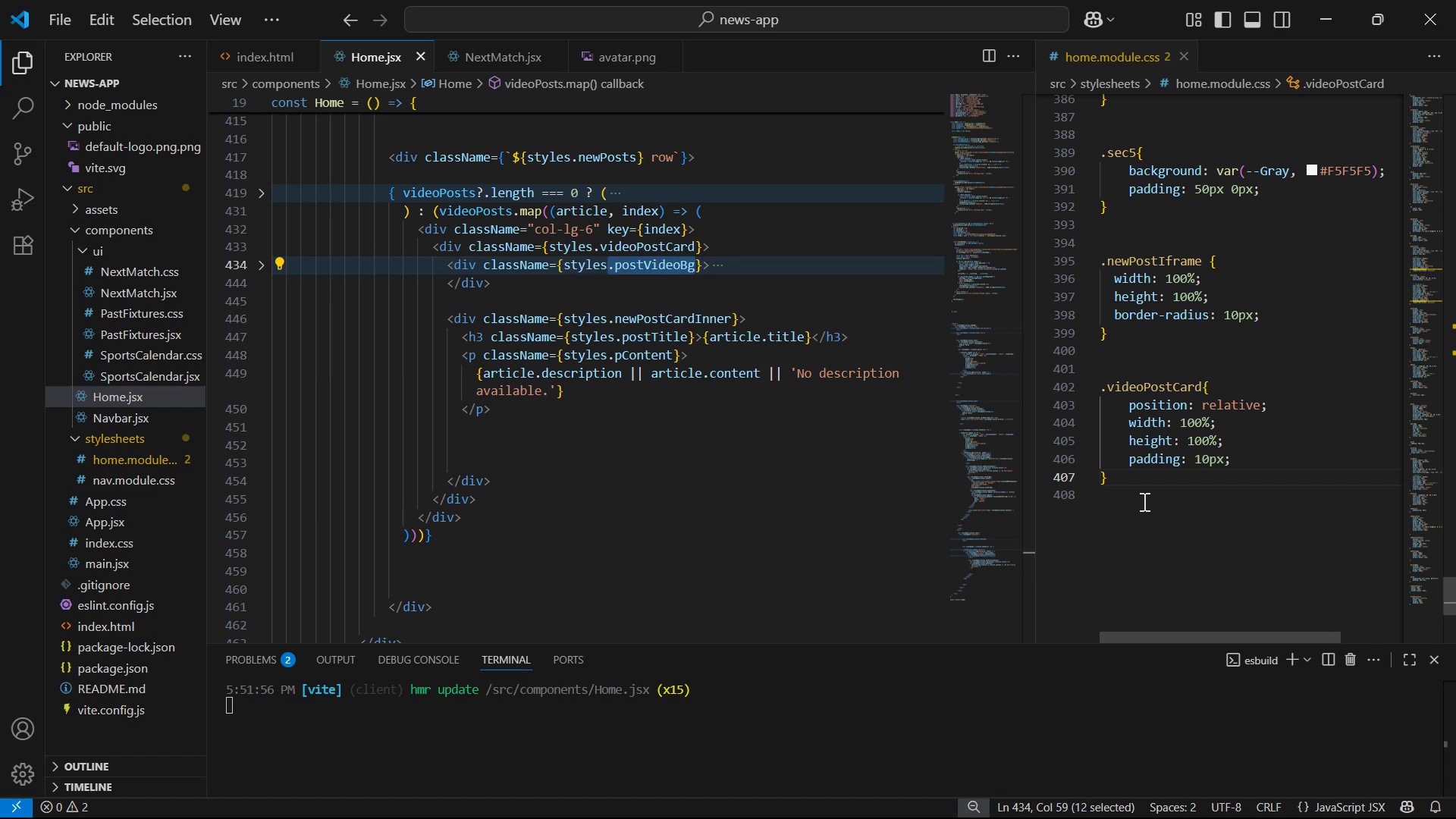 
key(Control+ControlLeft)
 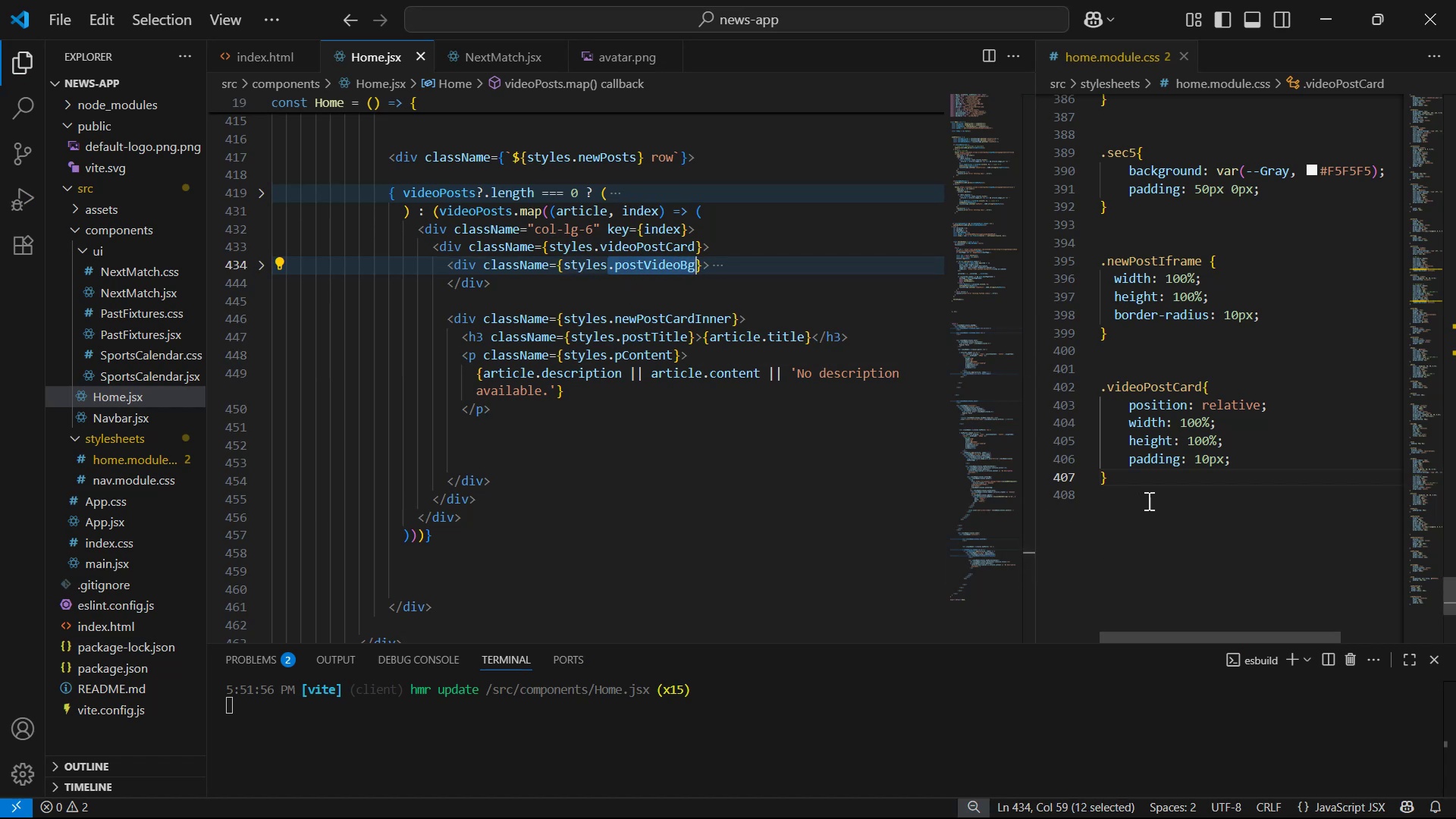 
key(Control+C)
 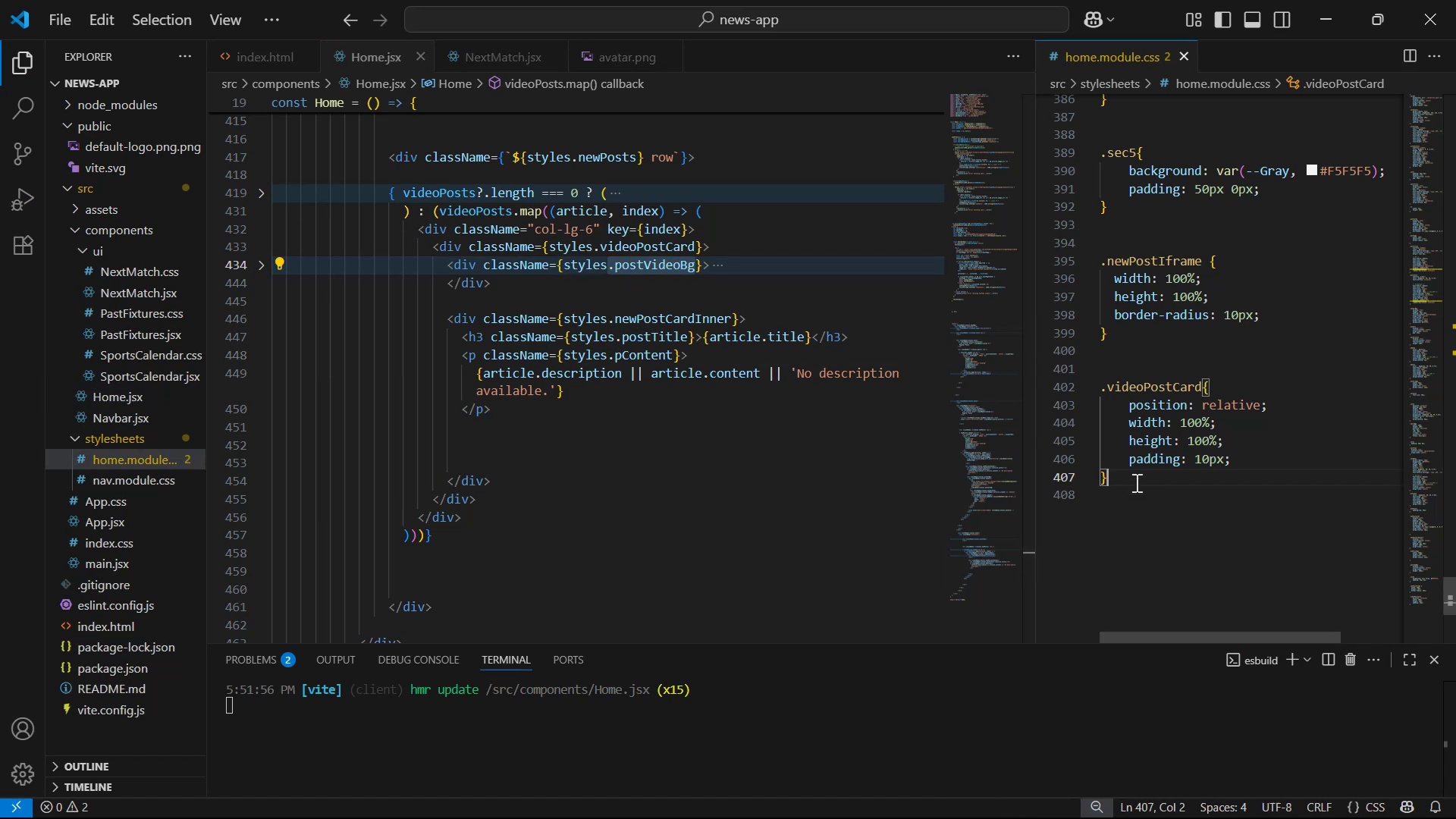 
key(Control+Enter)
 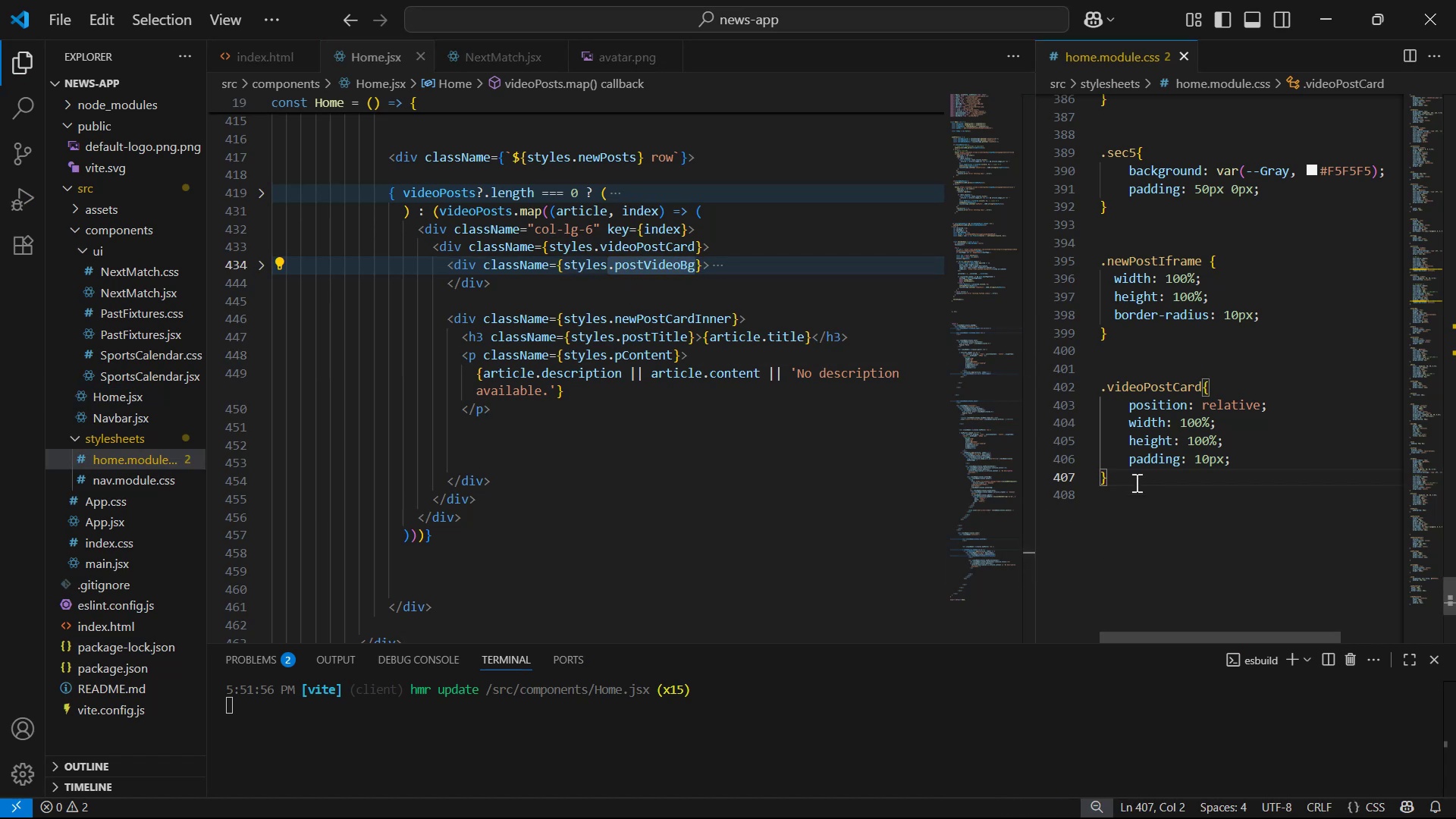 
key(Enter)
 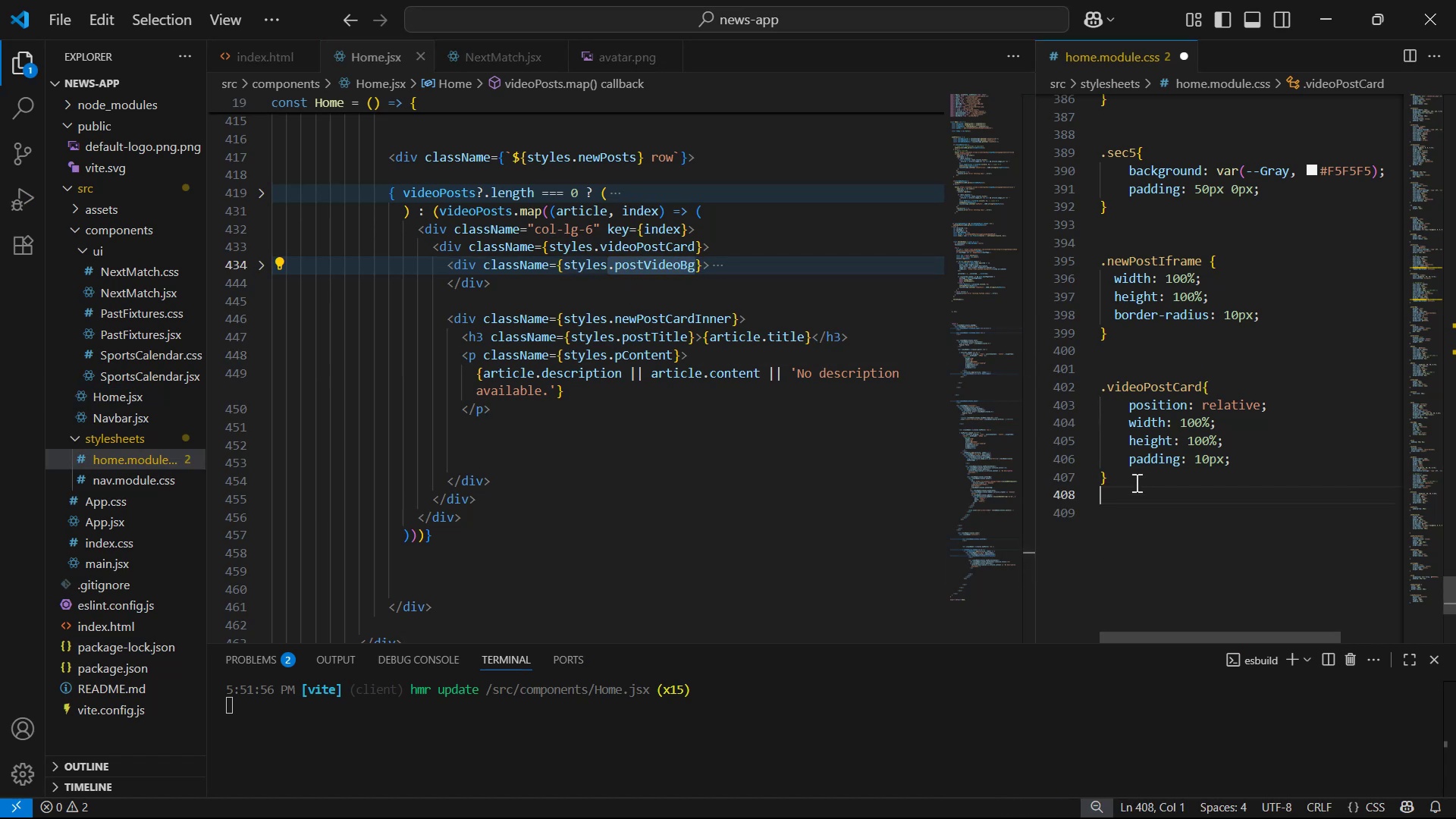 
key(Control+ControlLeft)
 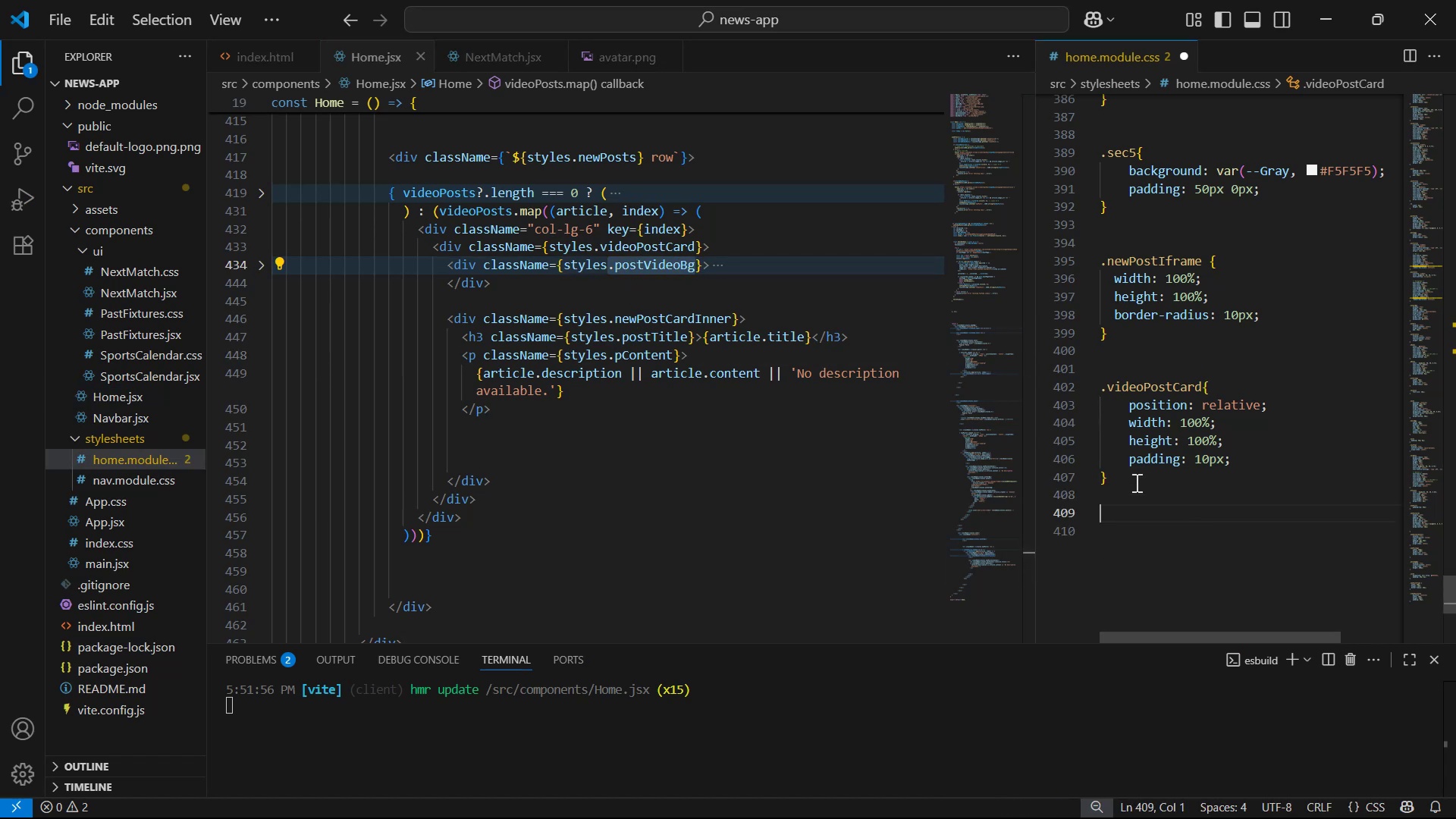 
key(Control+V)
 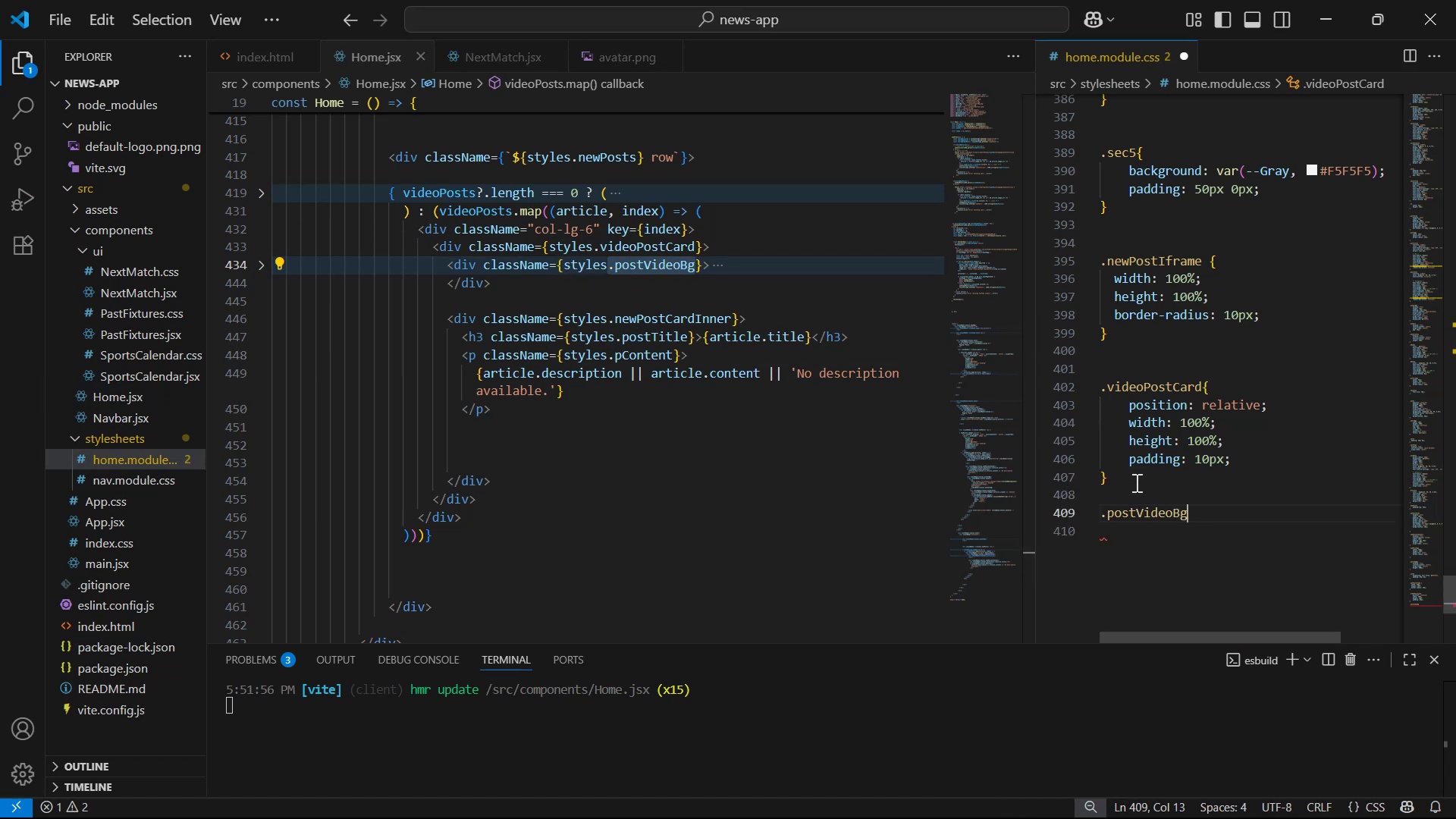 
key(Shift+BracketLeft)
 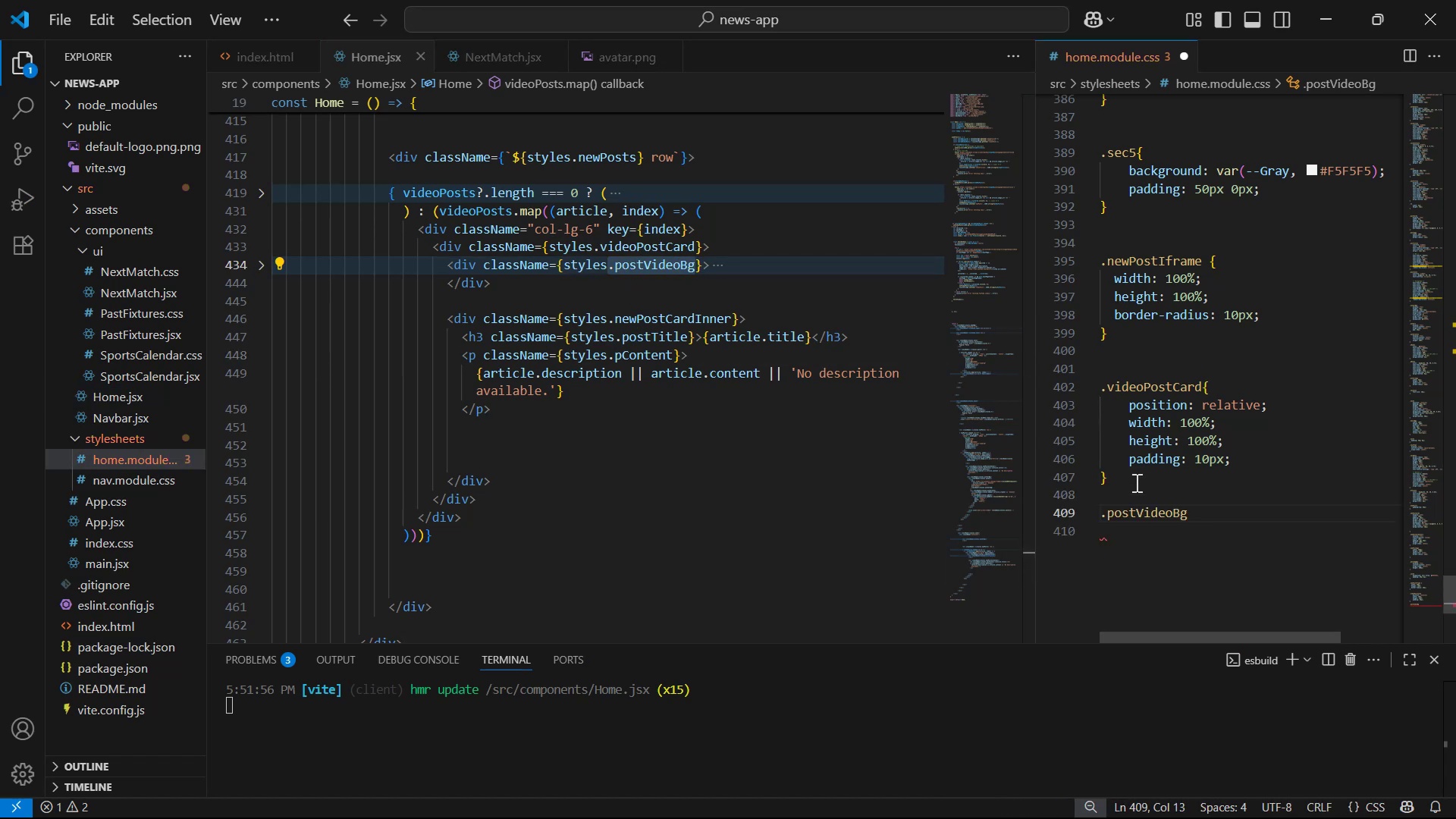 
key(Shift+Enter)
 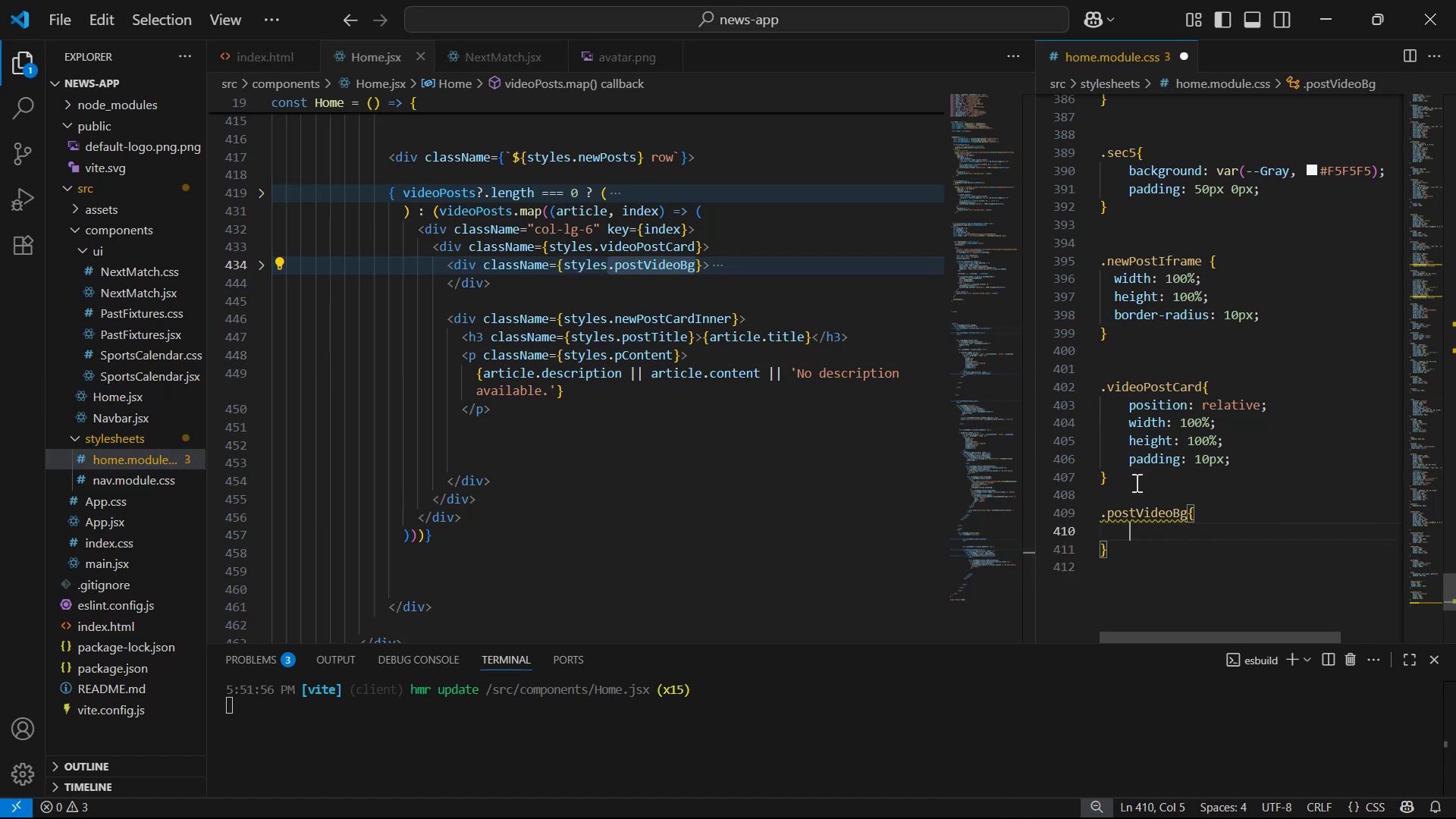 
key(A)
 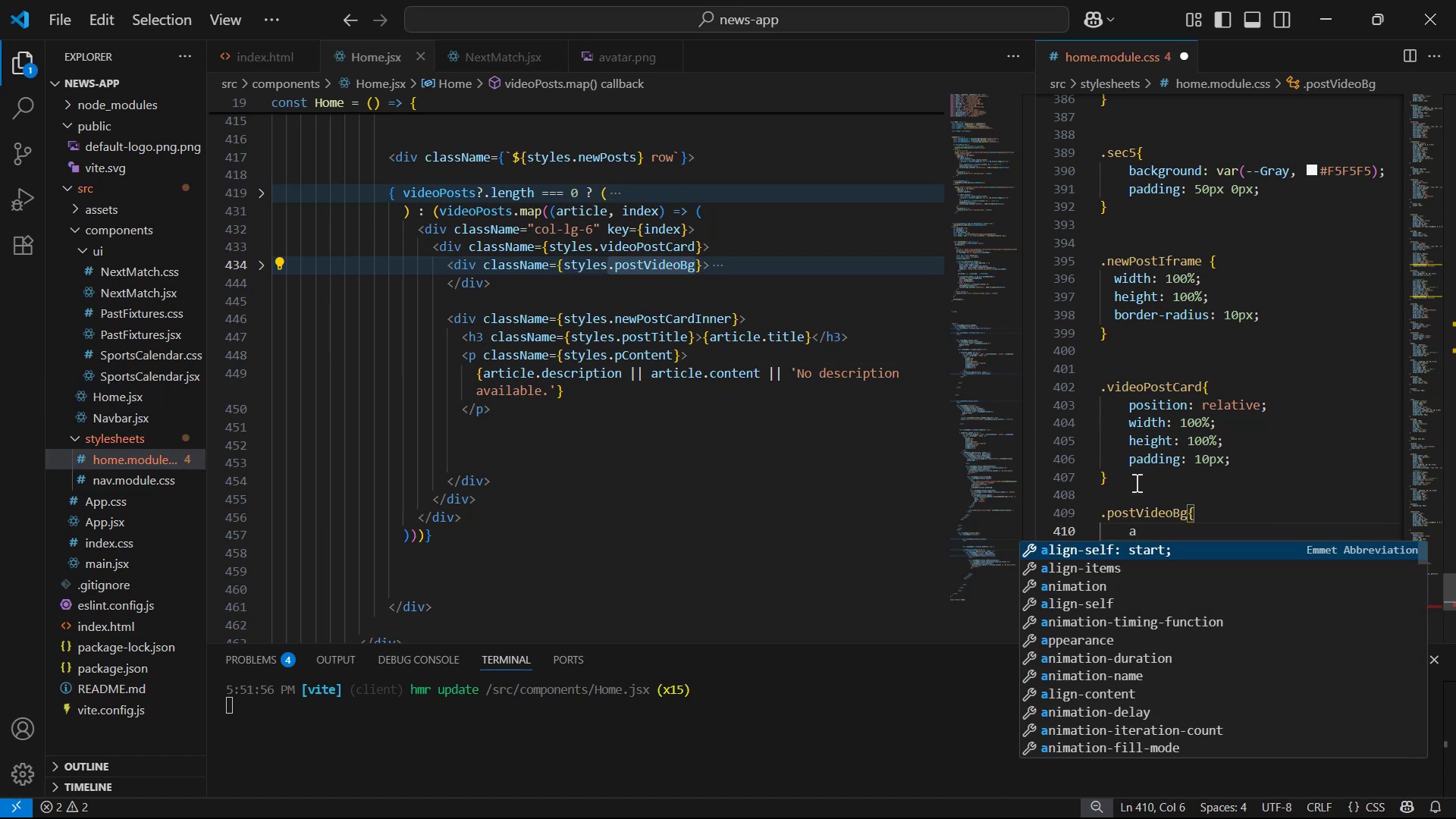 
key(Backspace)
 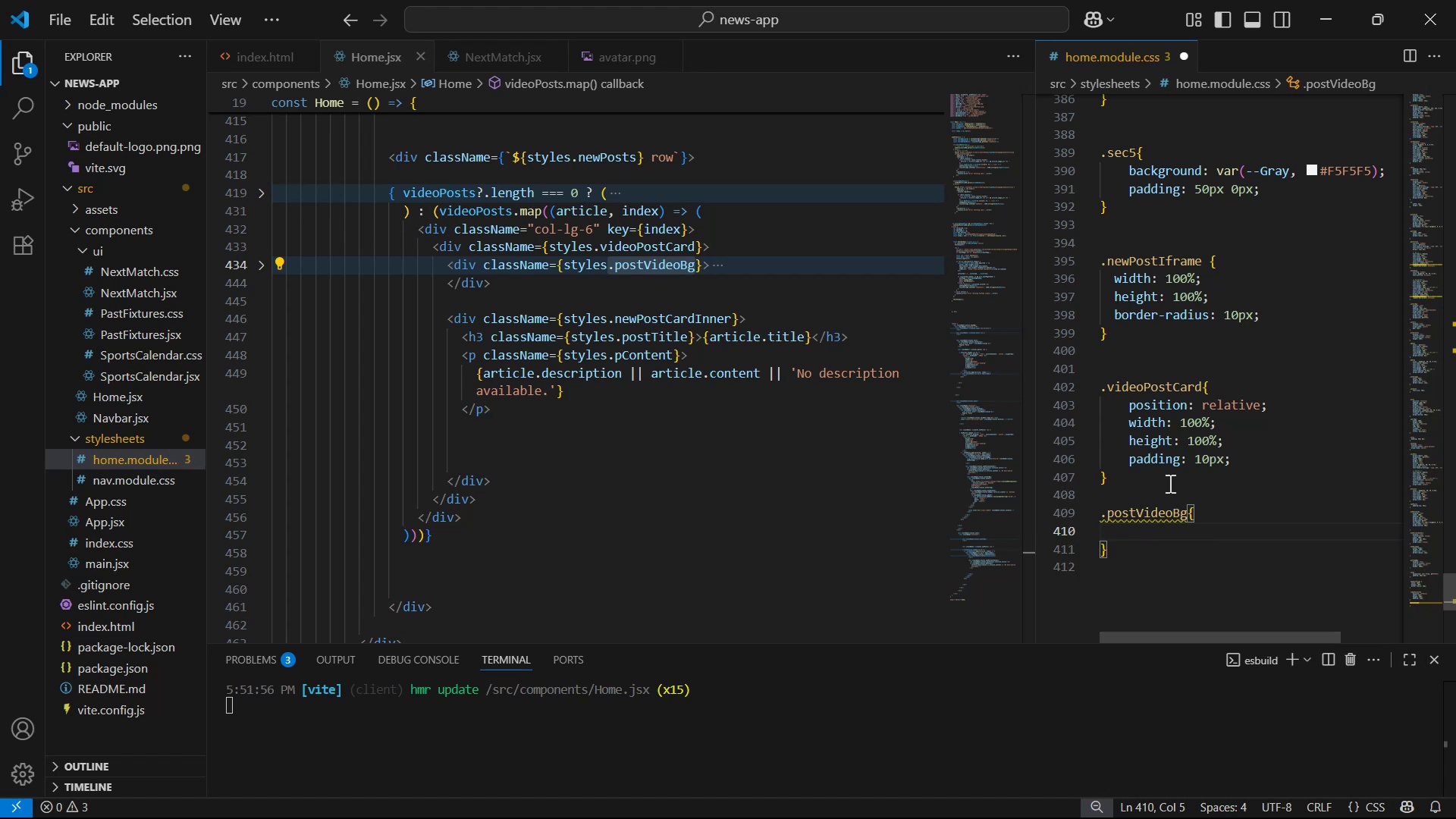 
left_click([1256, 459])
 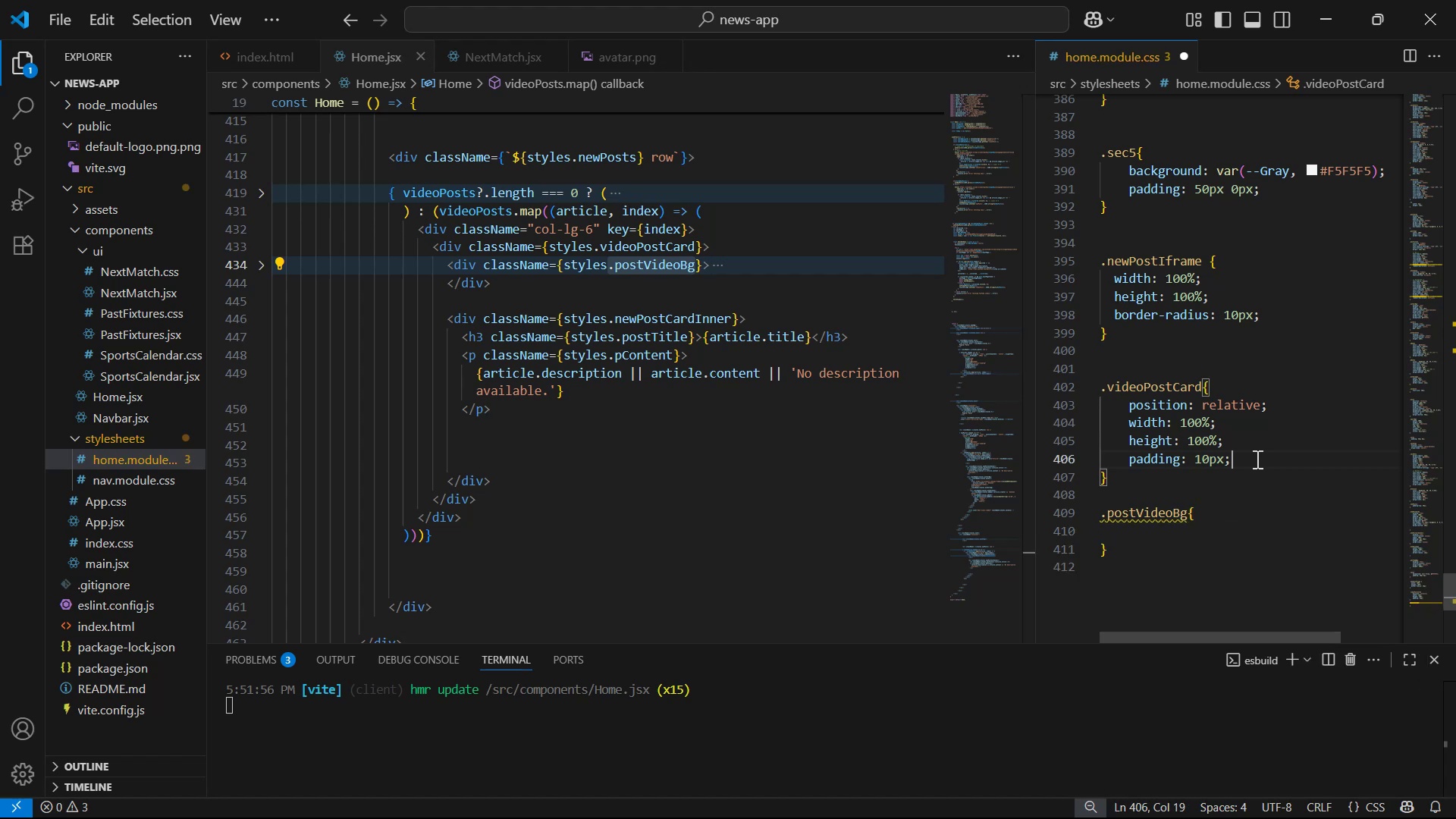 
key(Enter)
 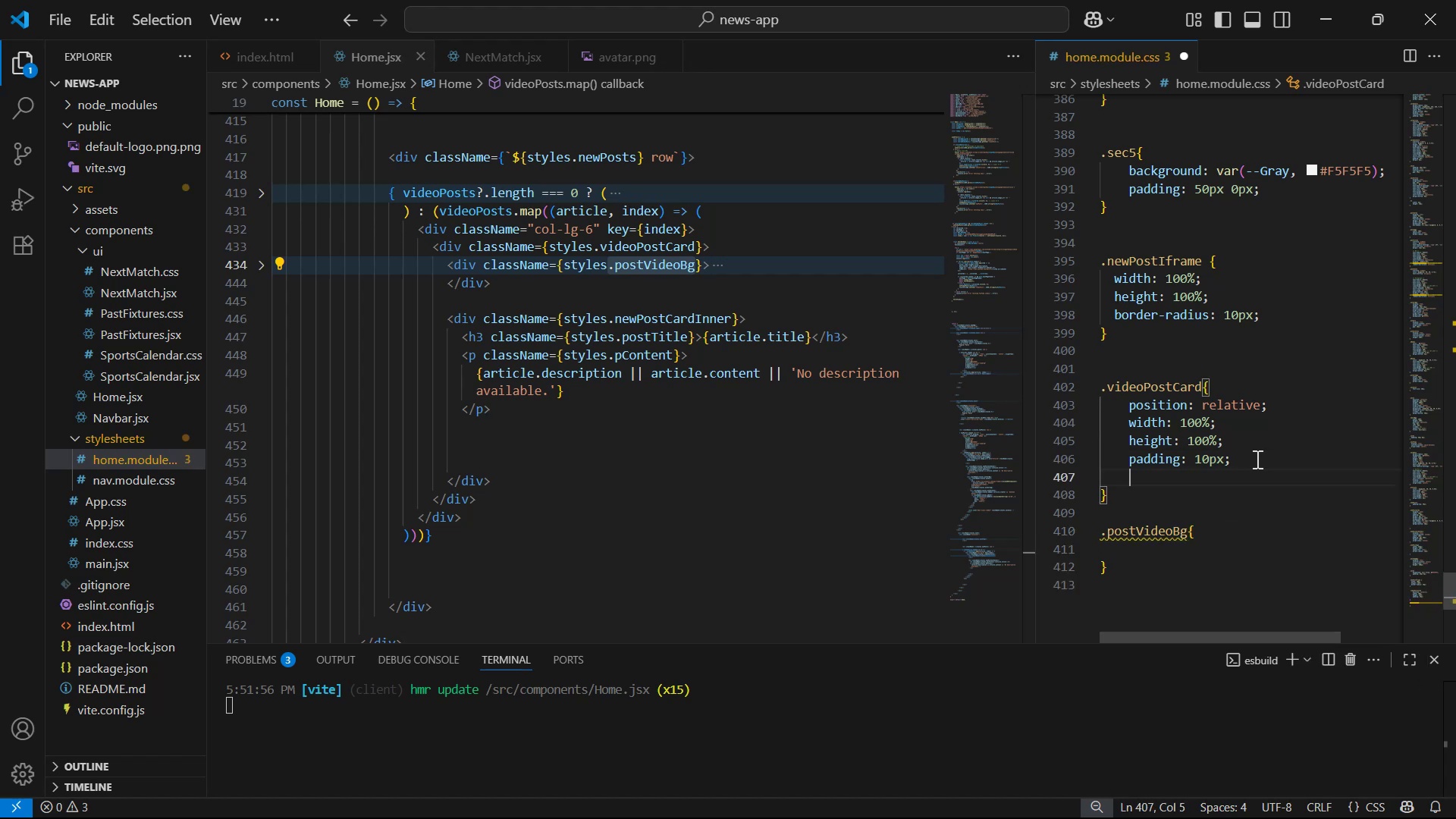 
type(dis)
 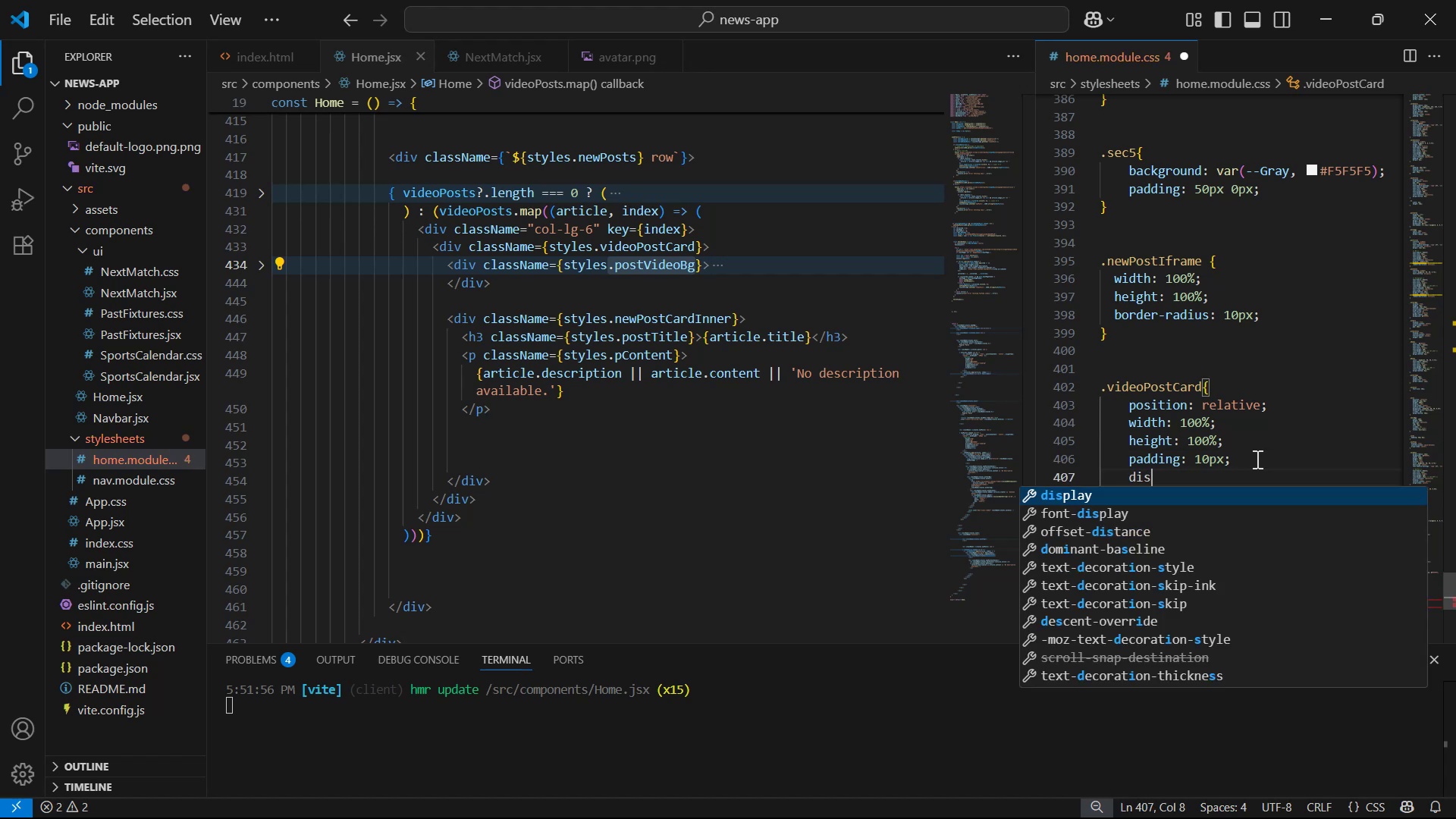 
key(Enter)
 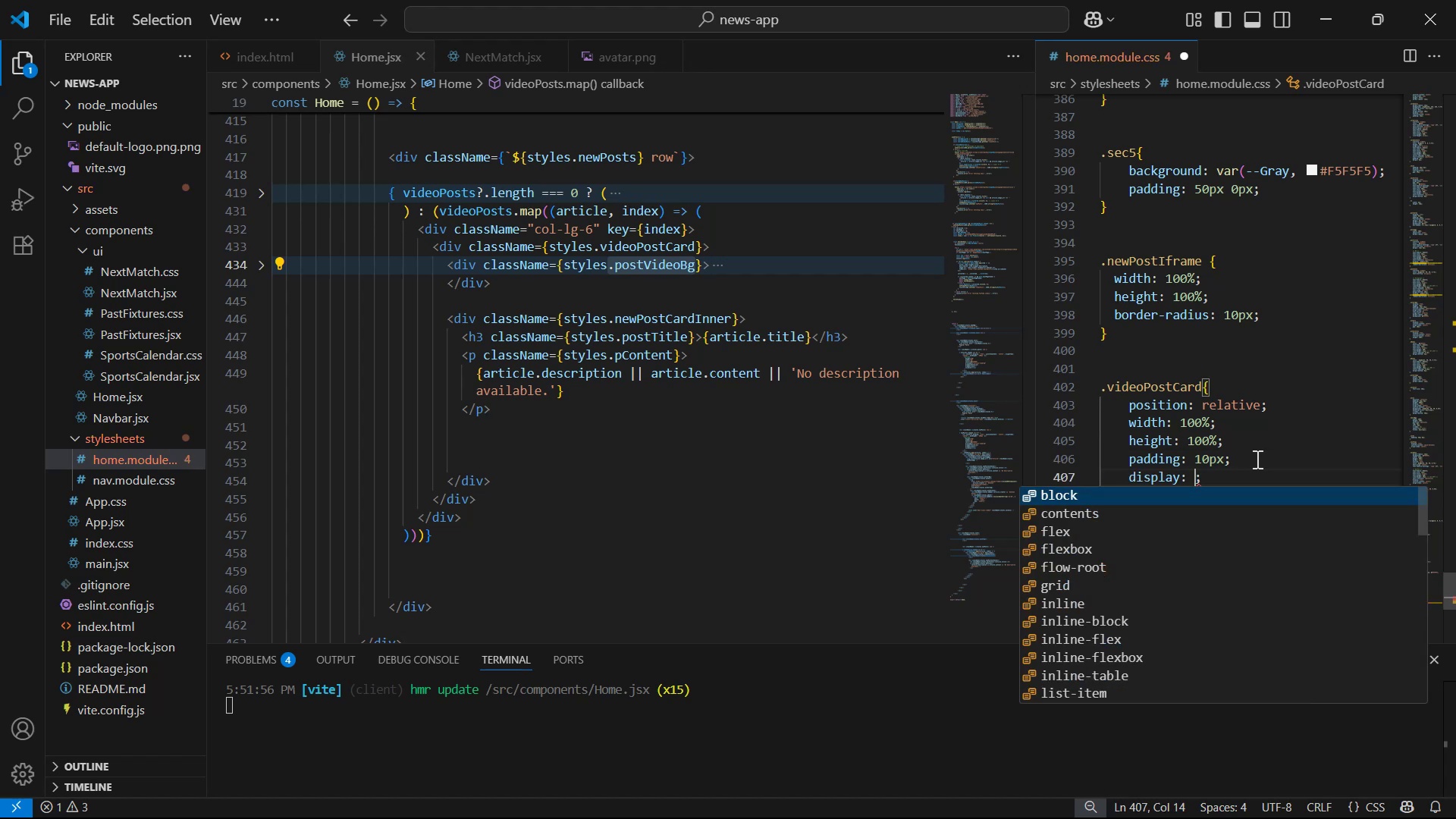 
key(ArrowDown)
 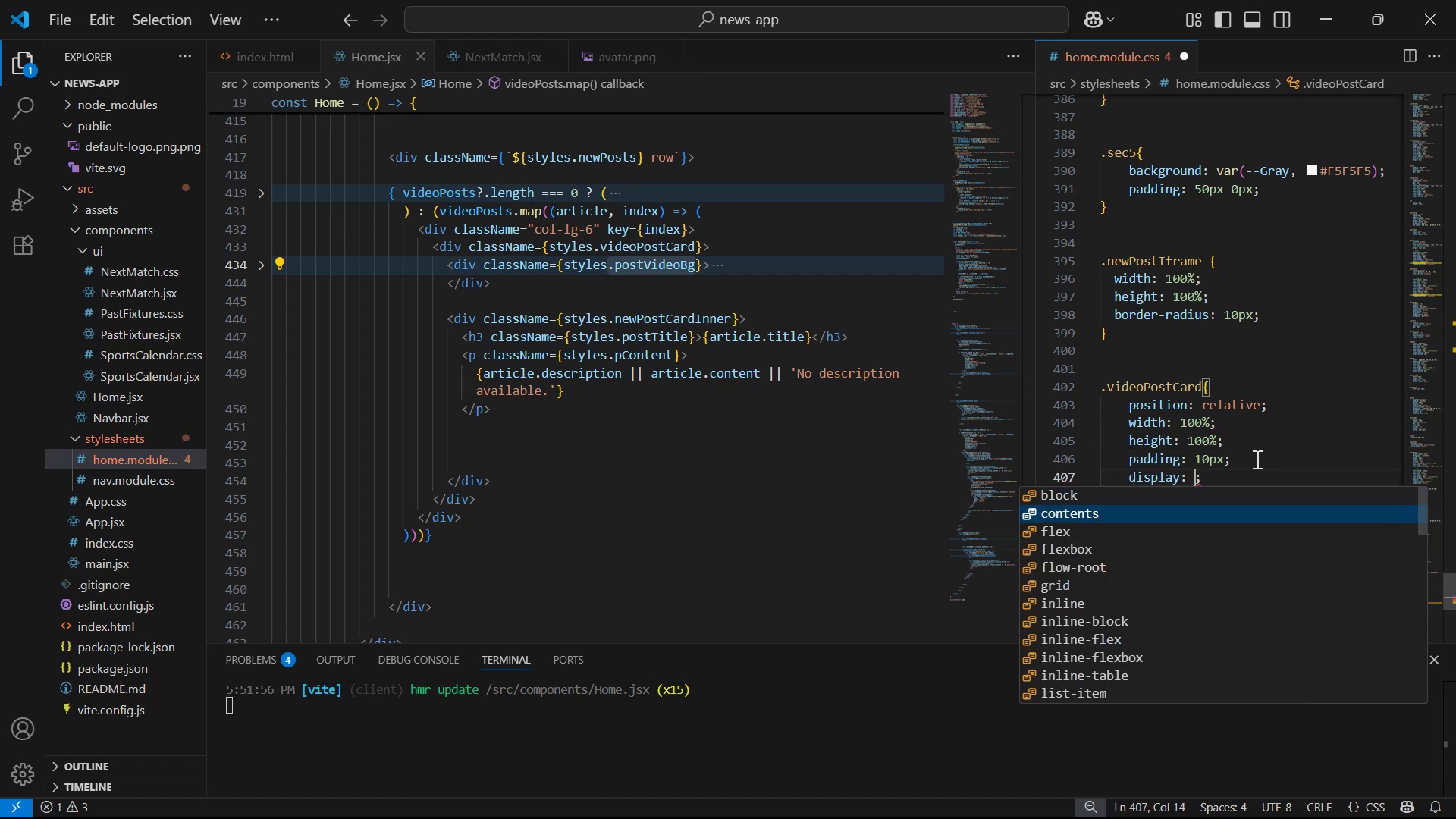 
key(ArrowDown)
 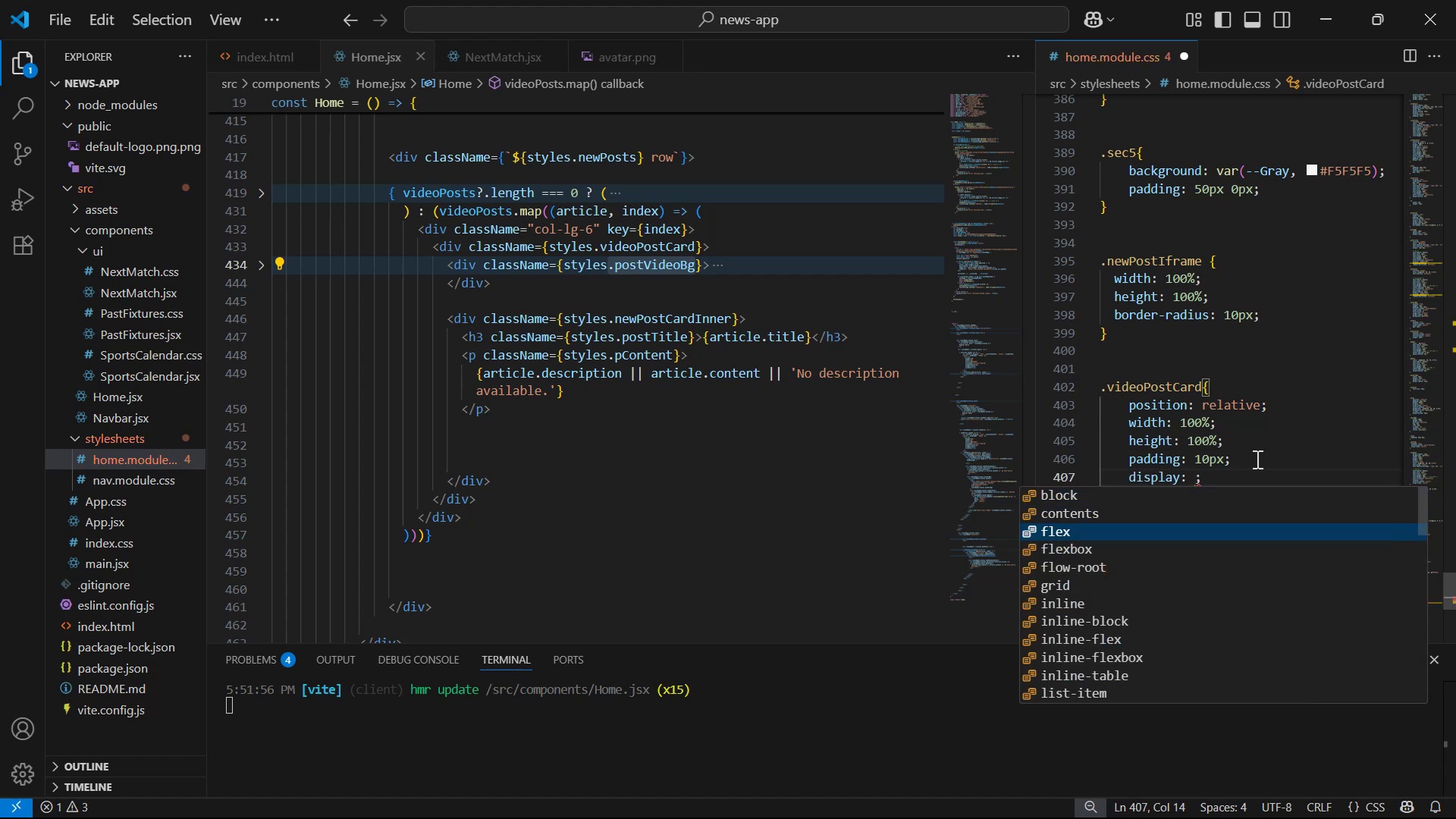 
key(ArrowDown)
 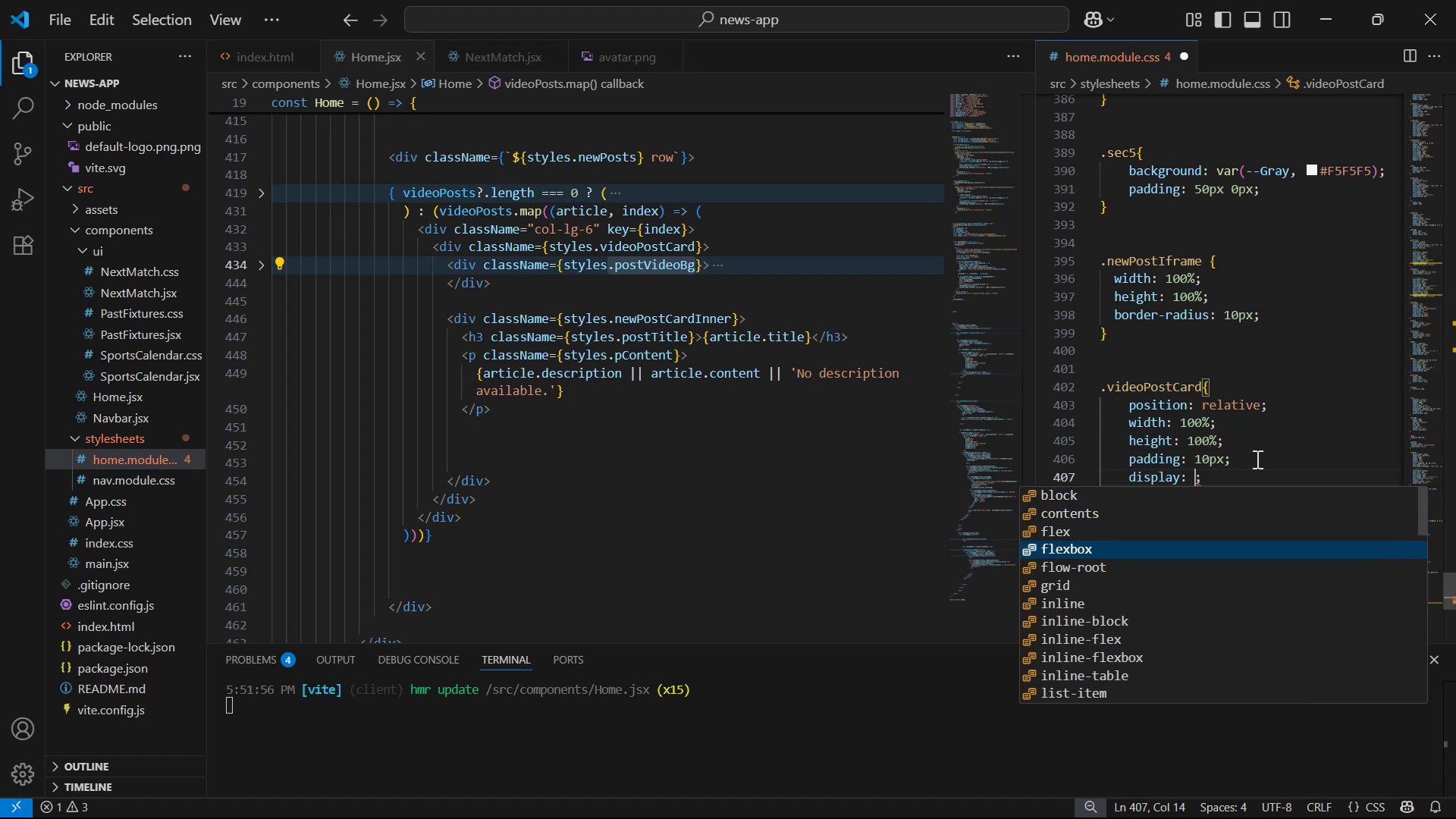 
key(ArrowUp)
 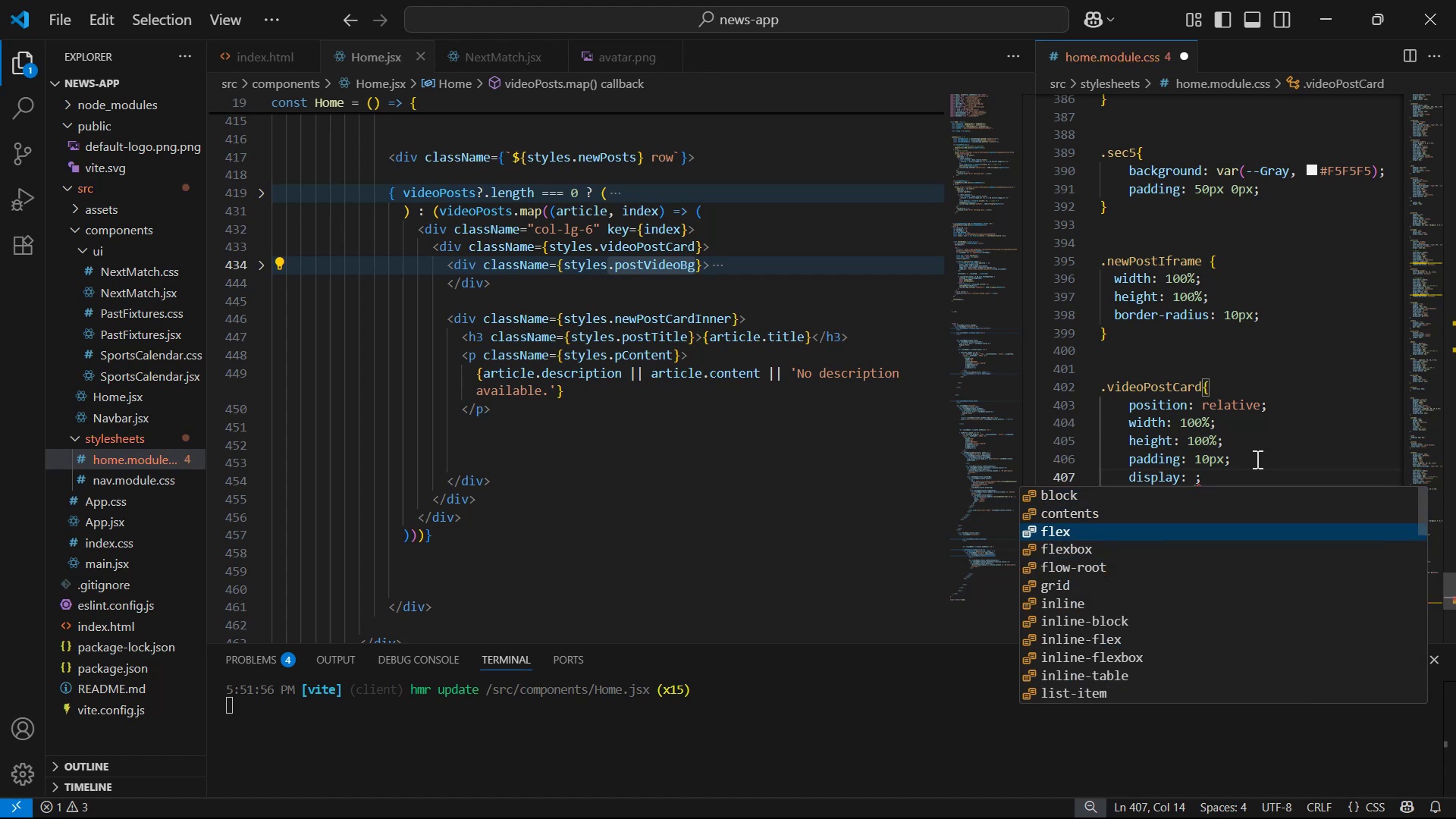 
key(Enter)
 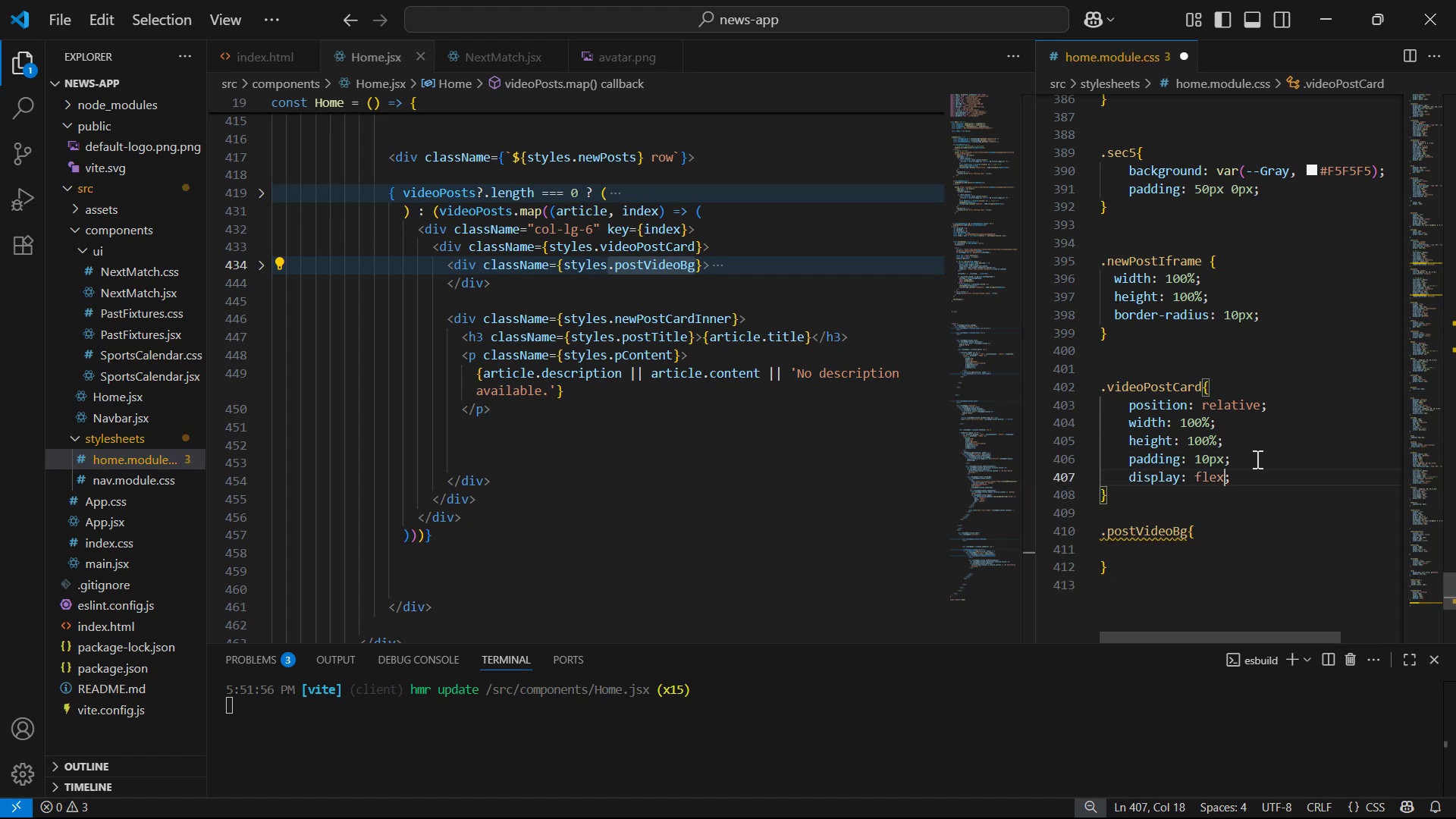 
key(ArrowRight)
 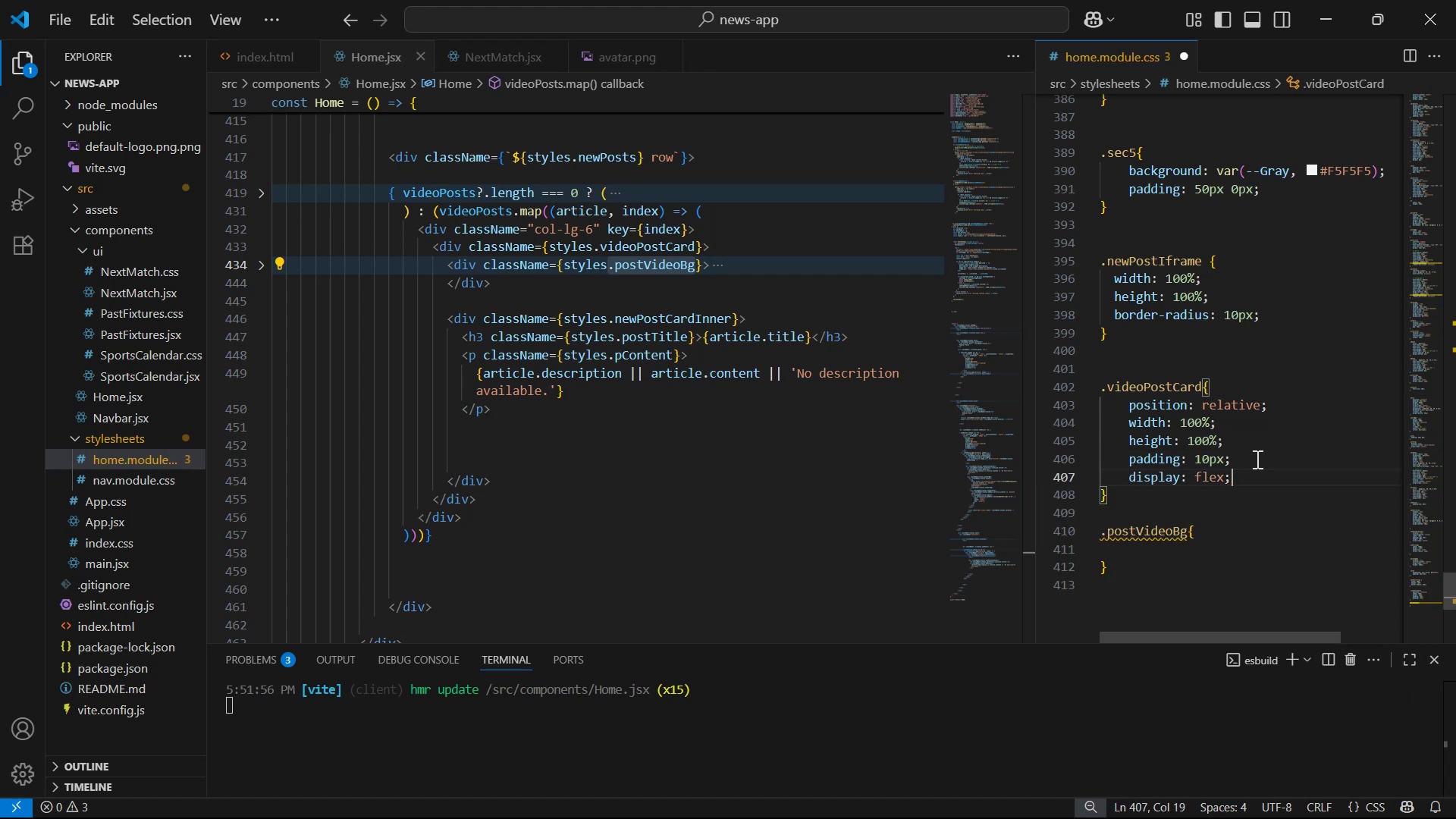 
key(Enter)
 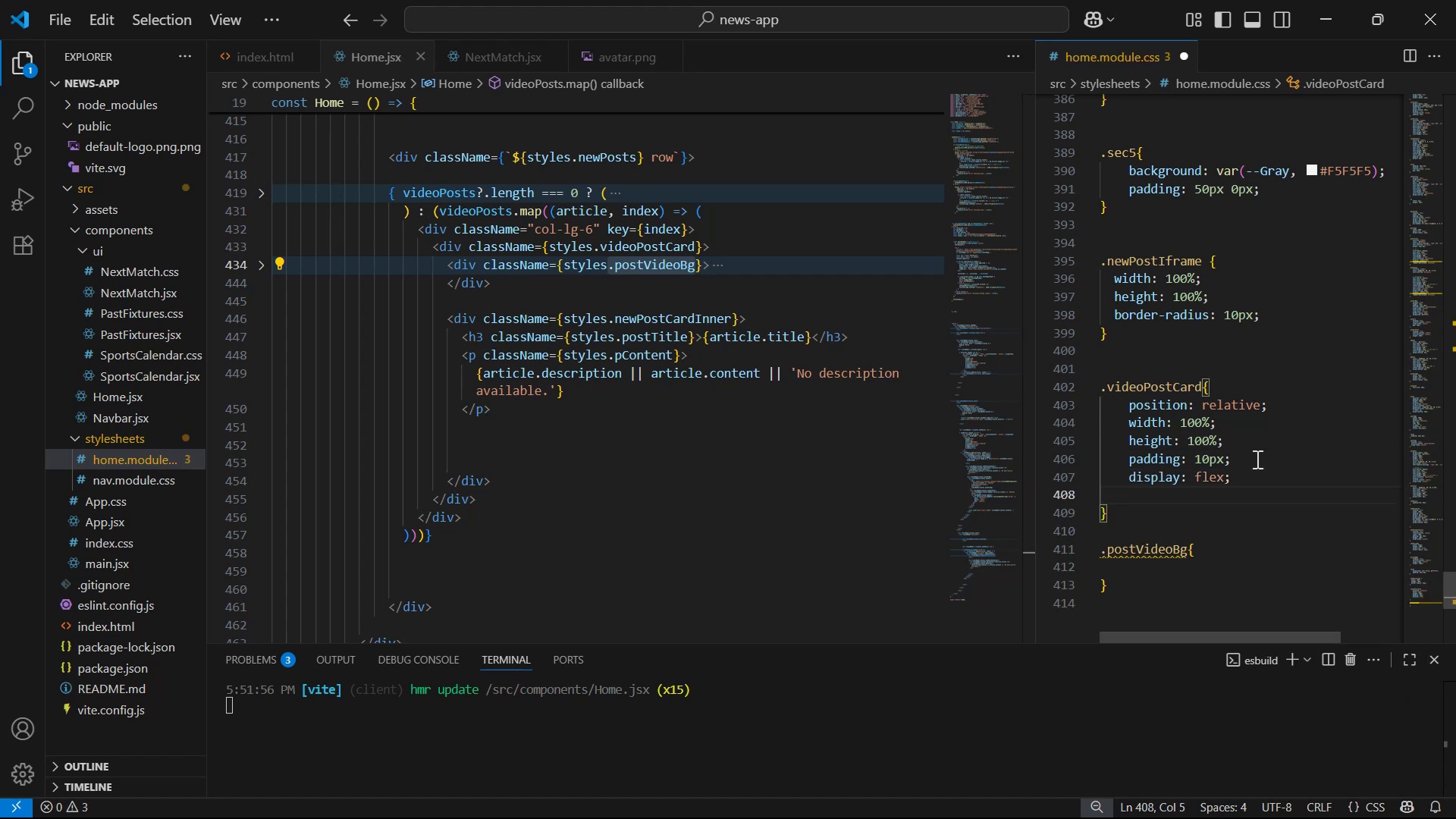 
type(jus)
 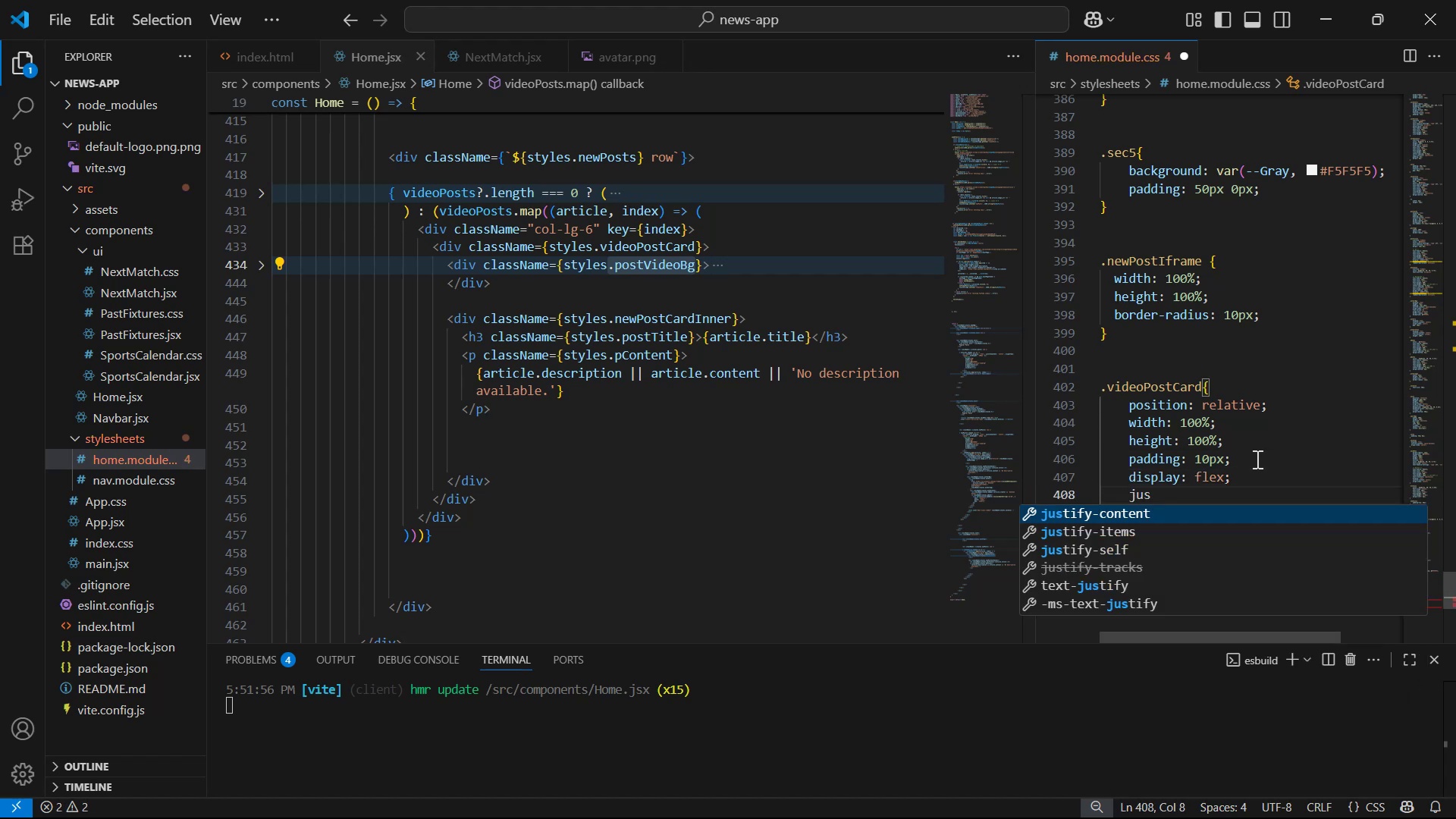 
key(Enter)
 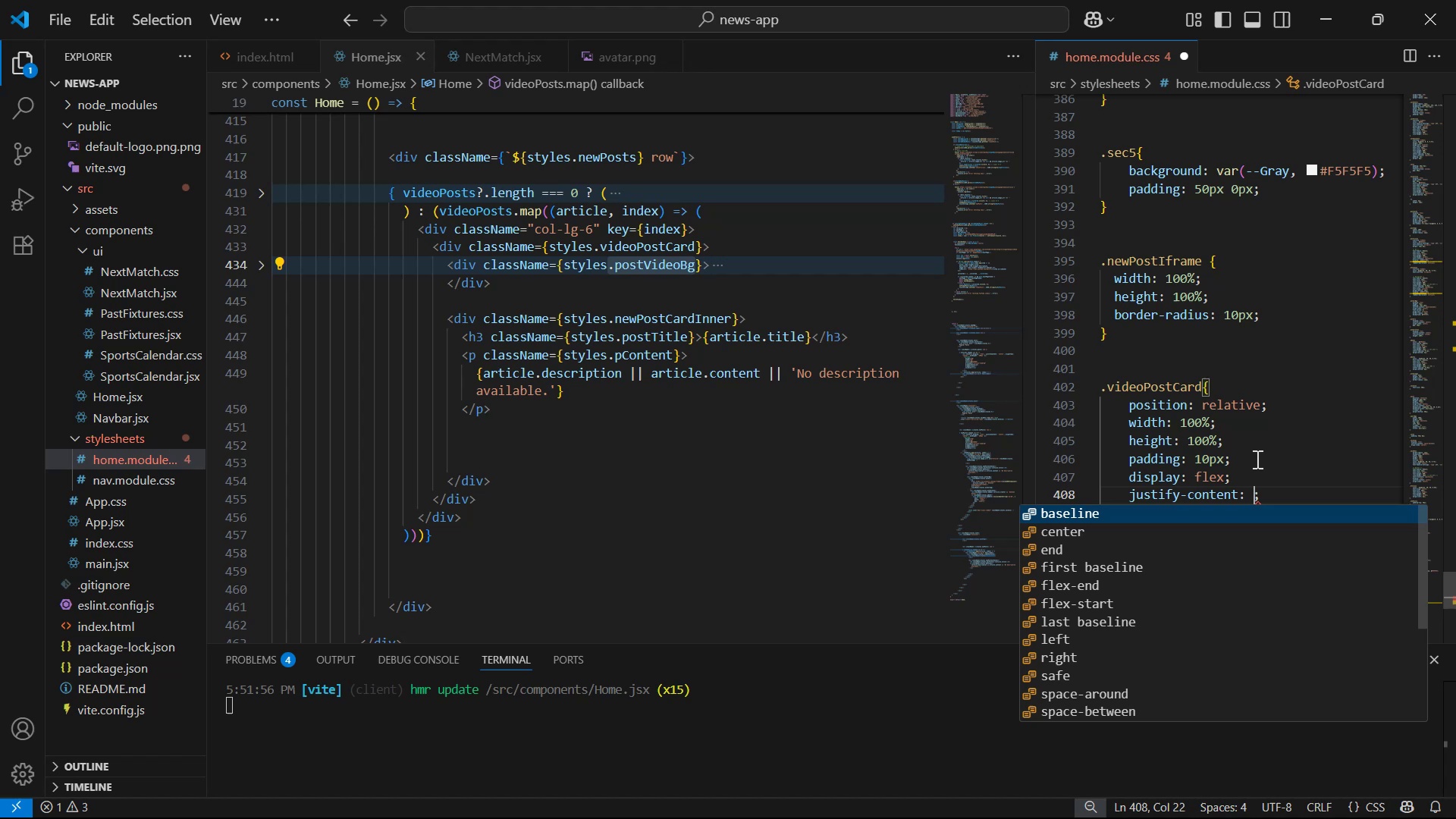 
key(ArrowDown)
 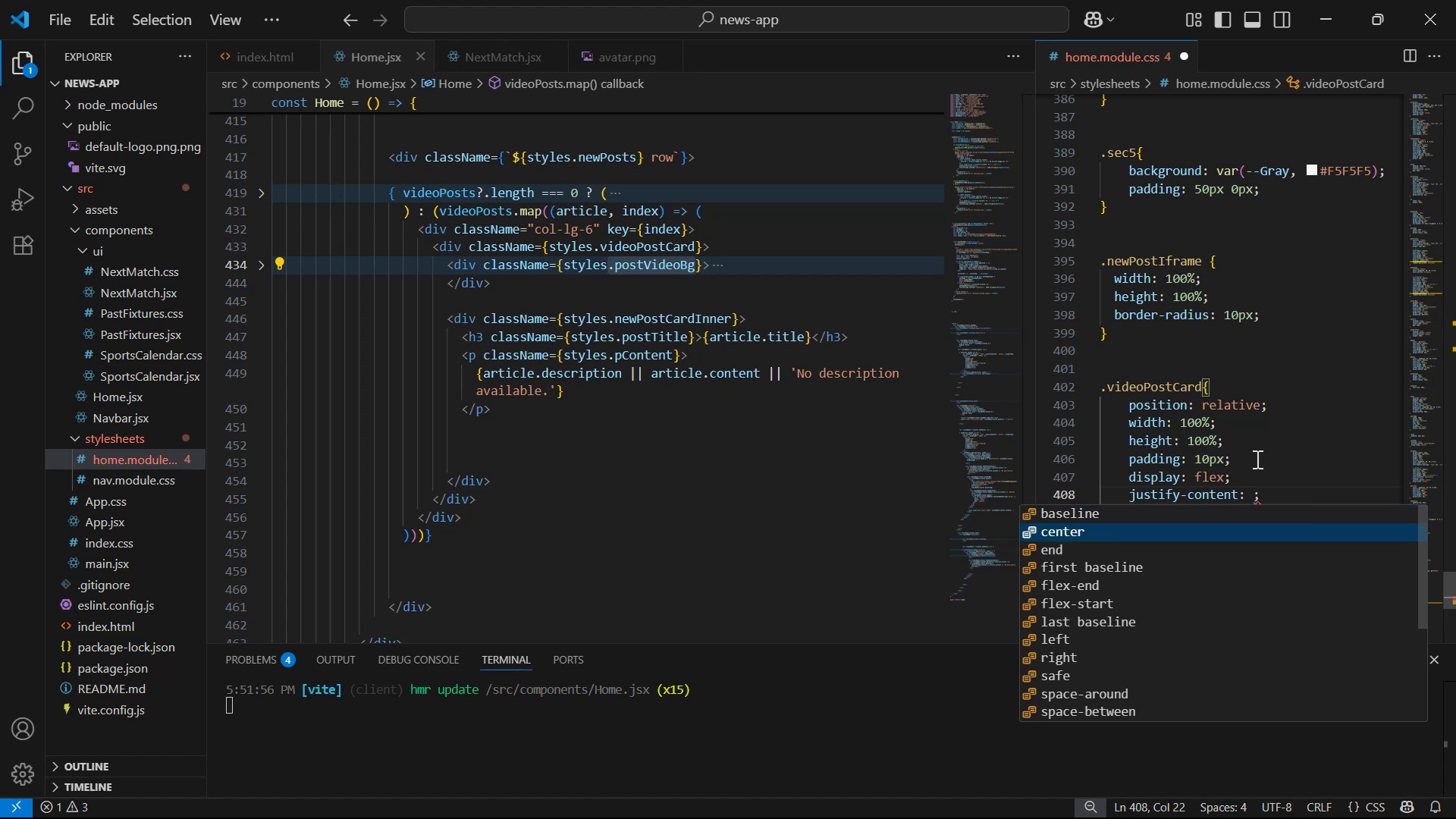 
key(Enter)
 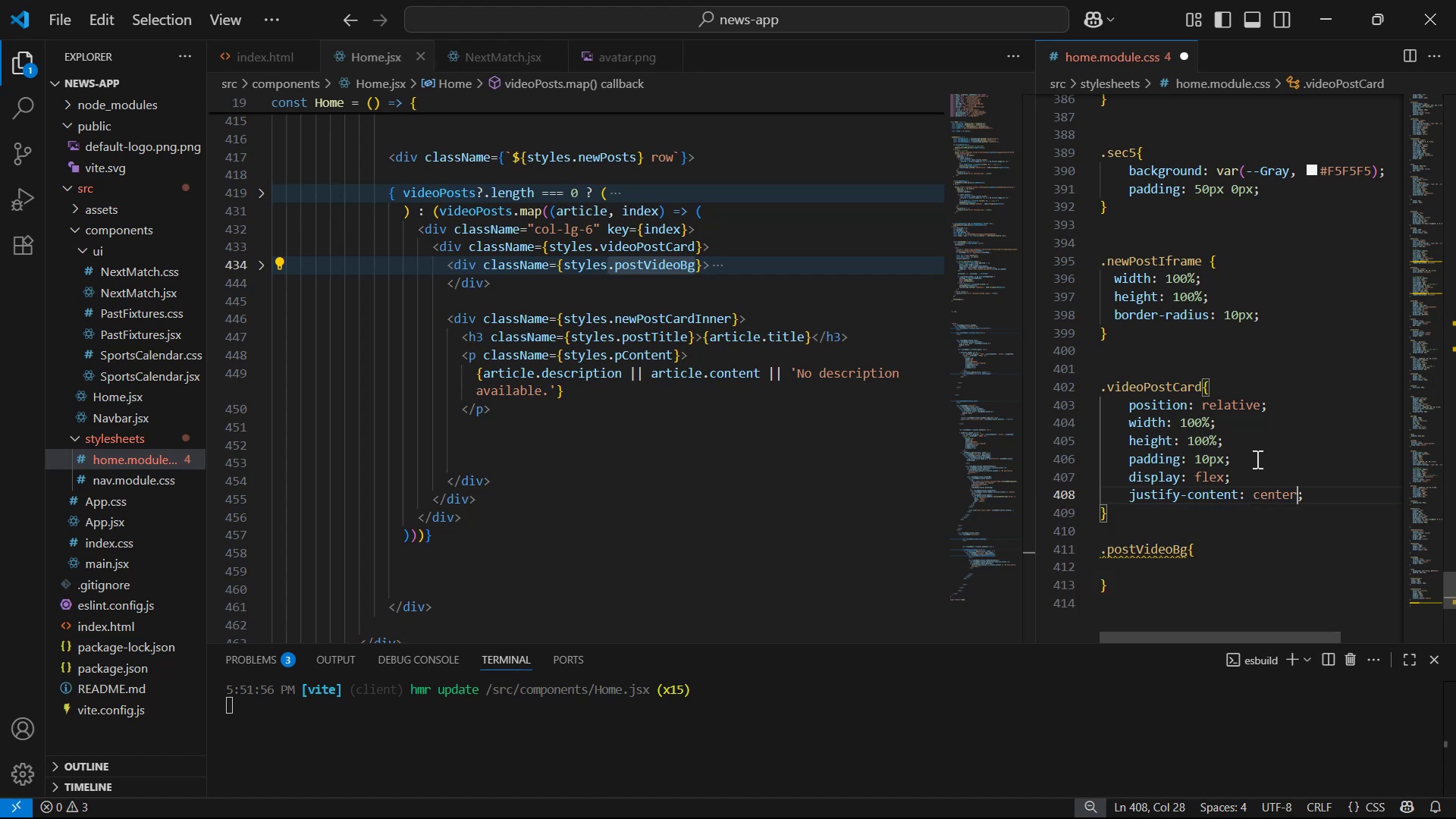 
key(ArrowRight)
 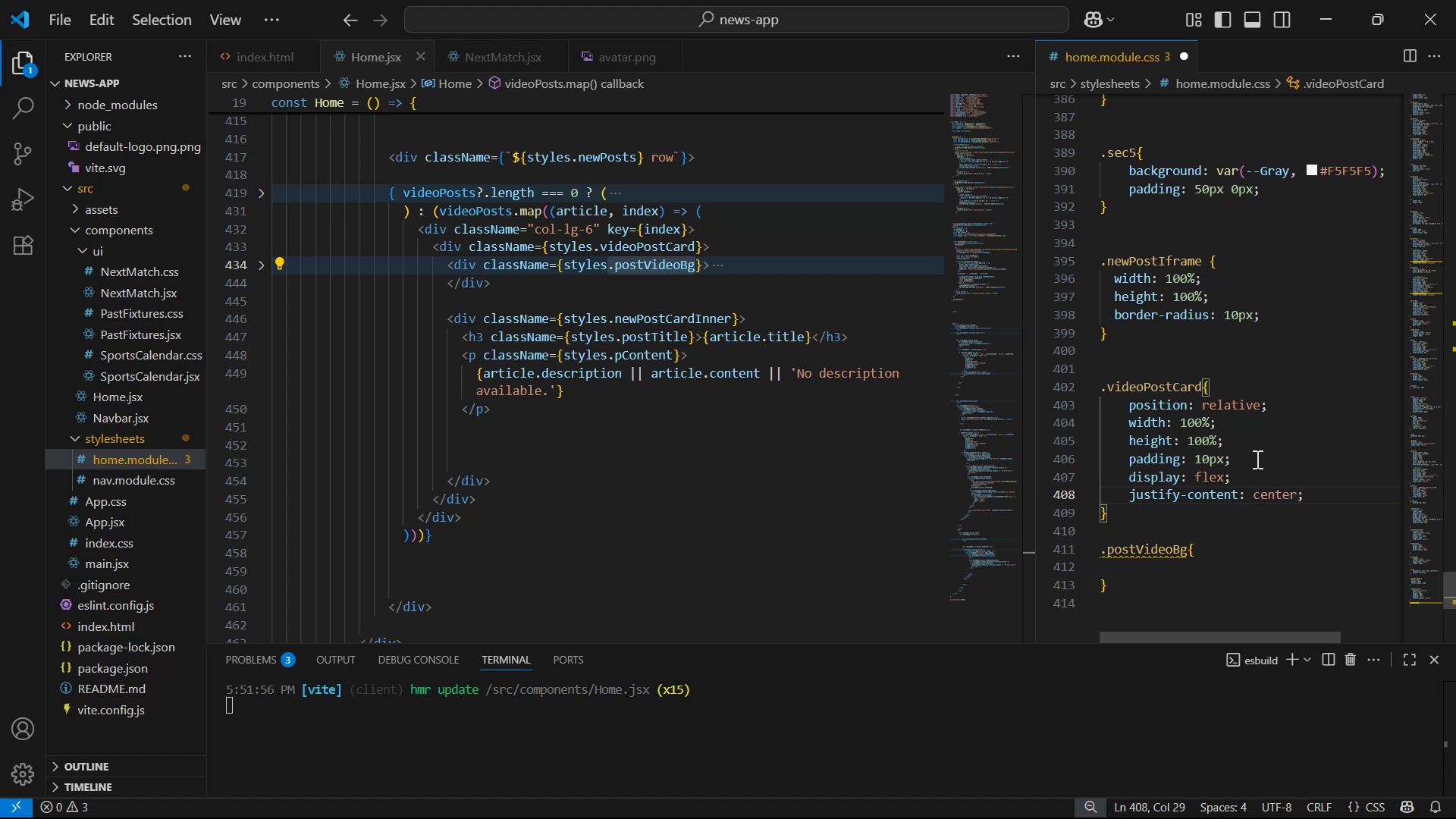 
key(Enter)
 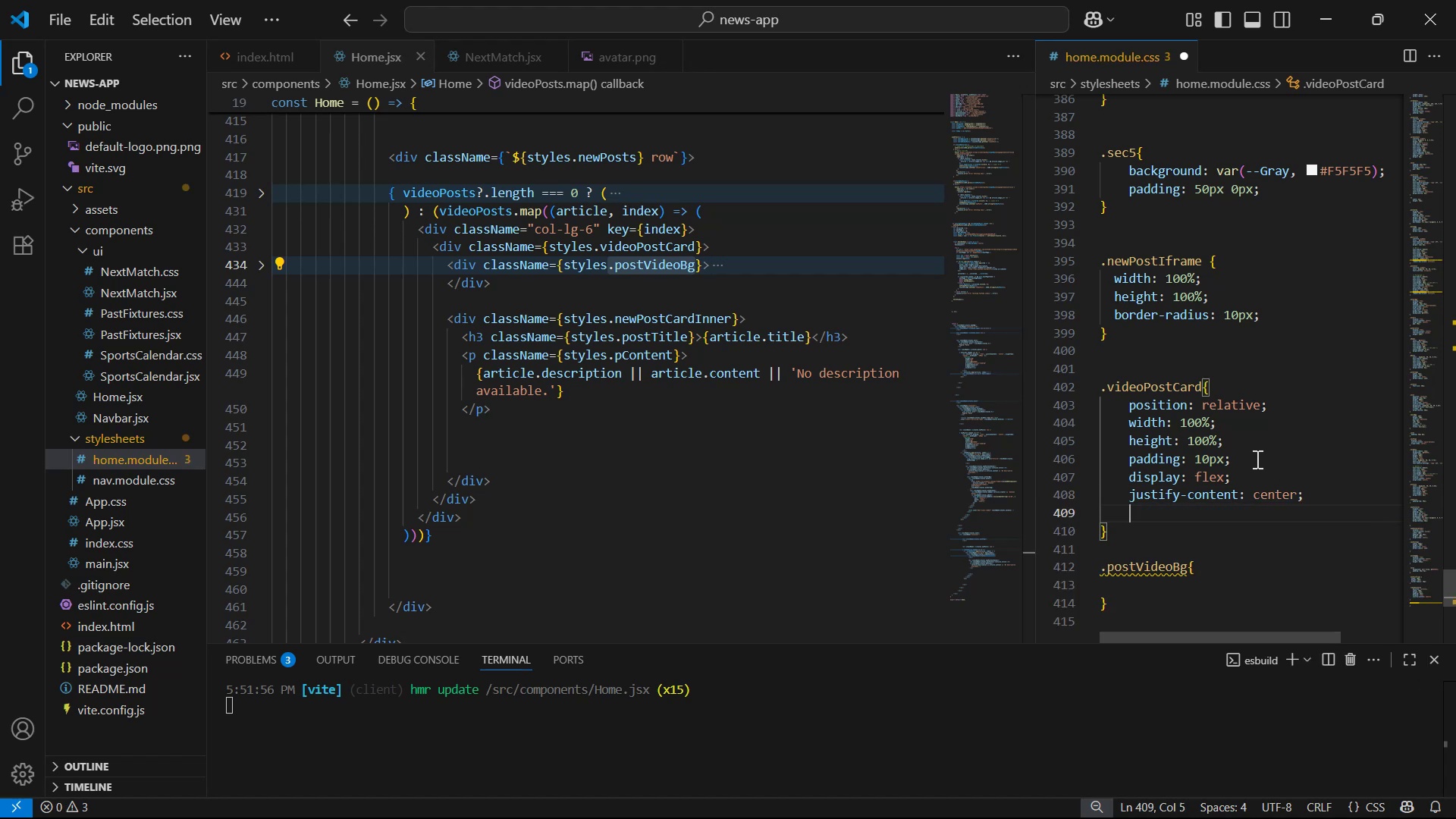 
key(A)
 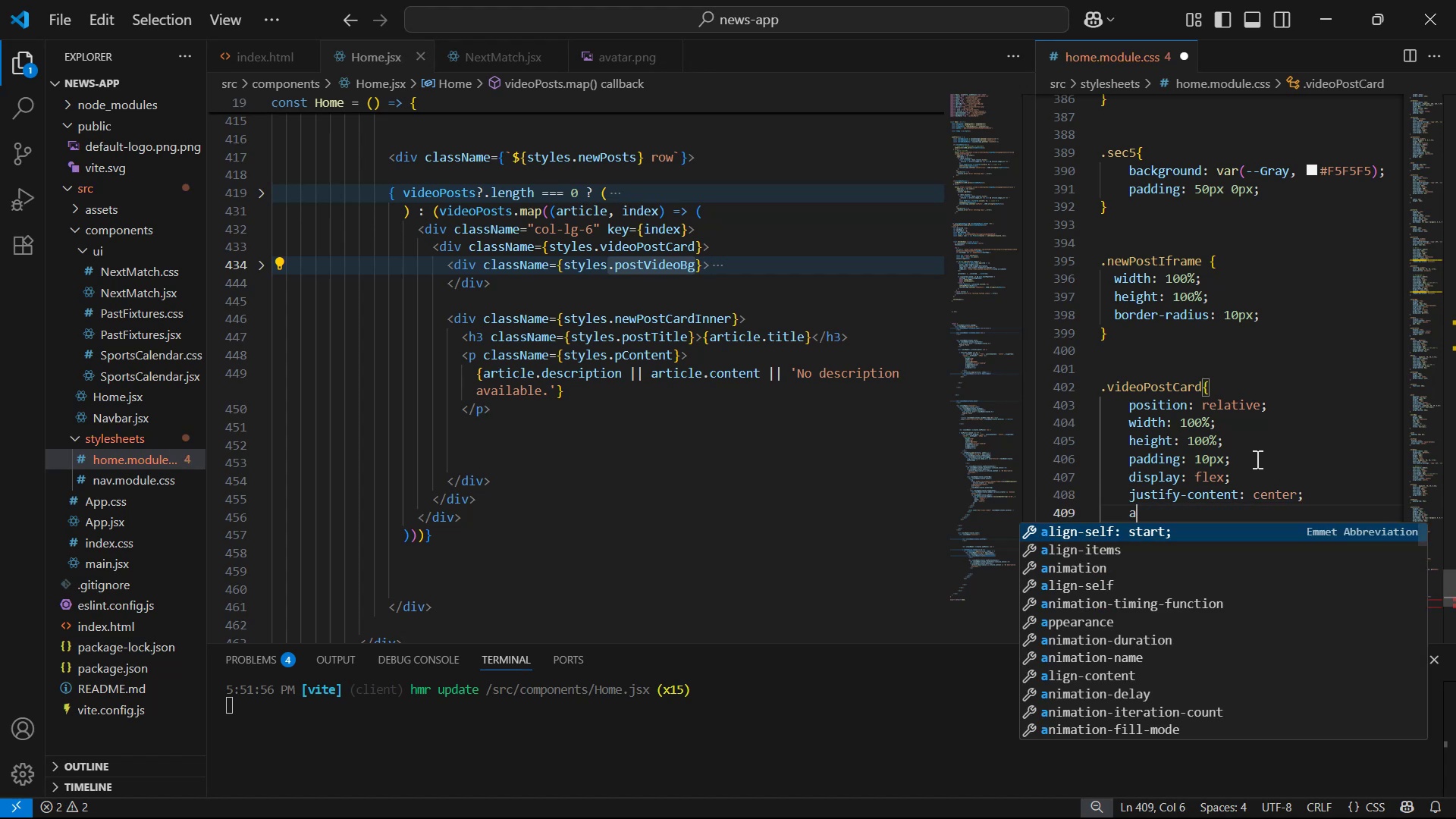 
key(ArrowDown)
 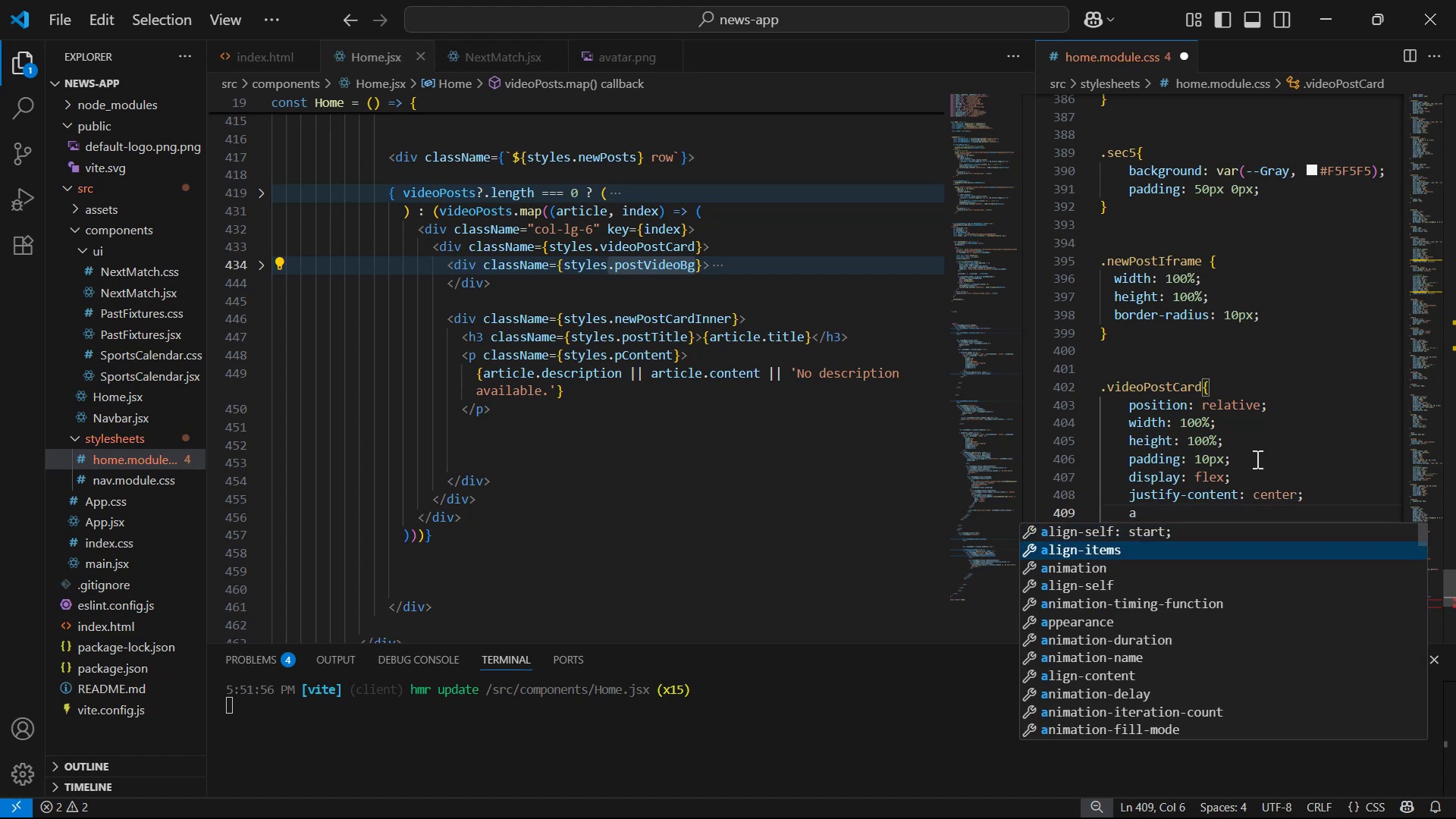 
key(Enter)
 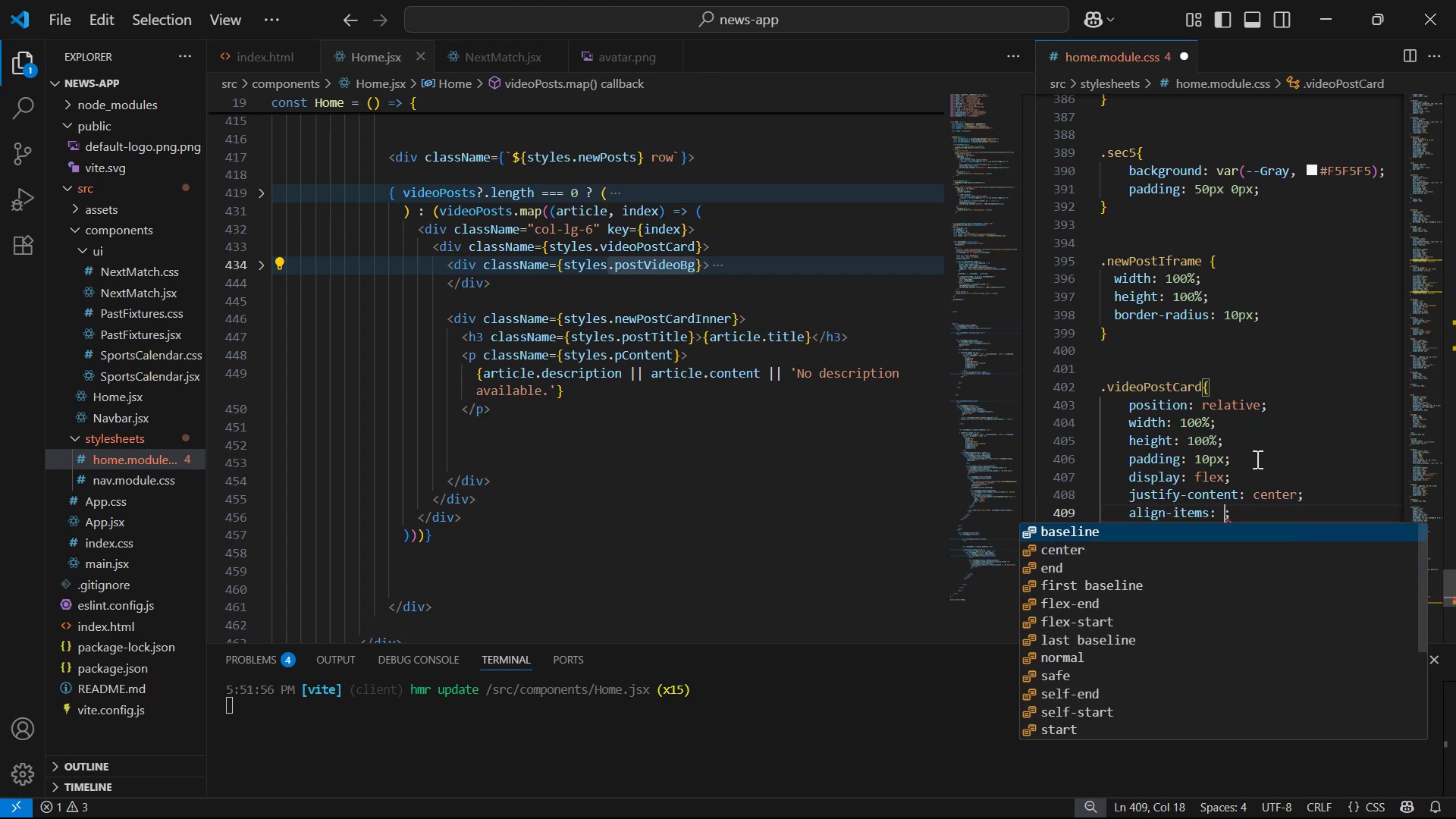 
key(ArrowDown)
 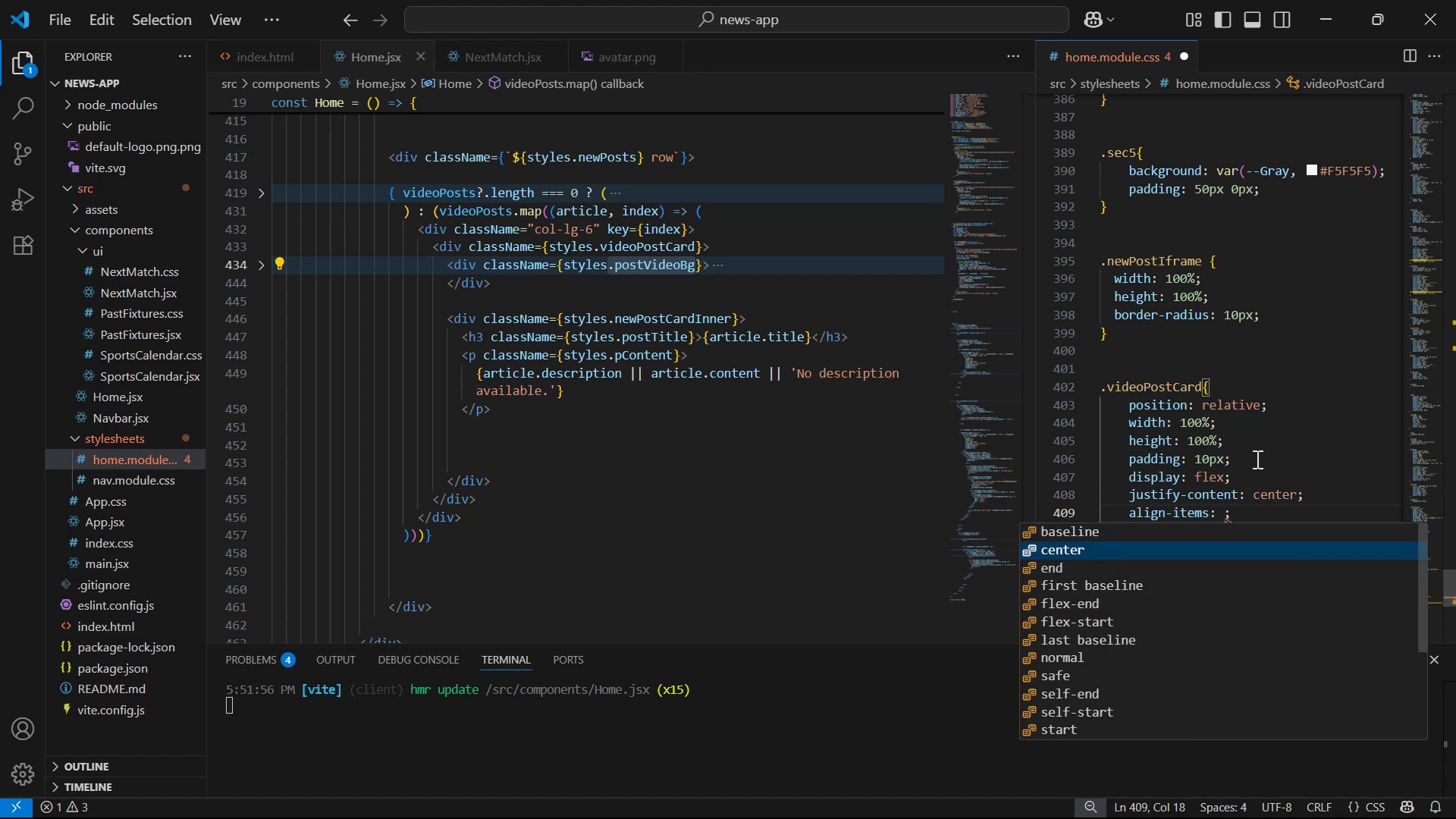 
key(Enter)
 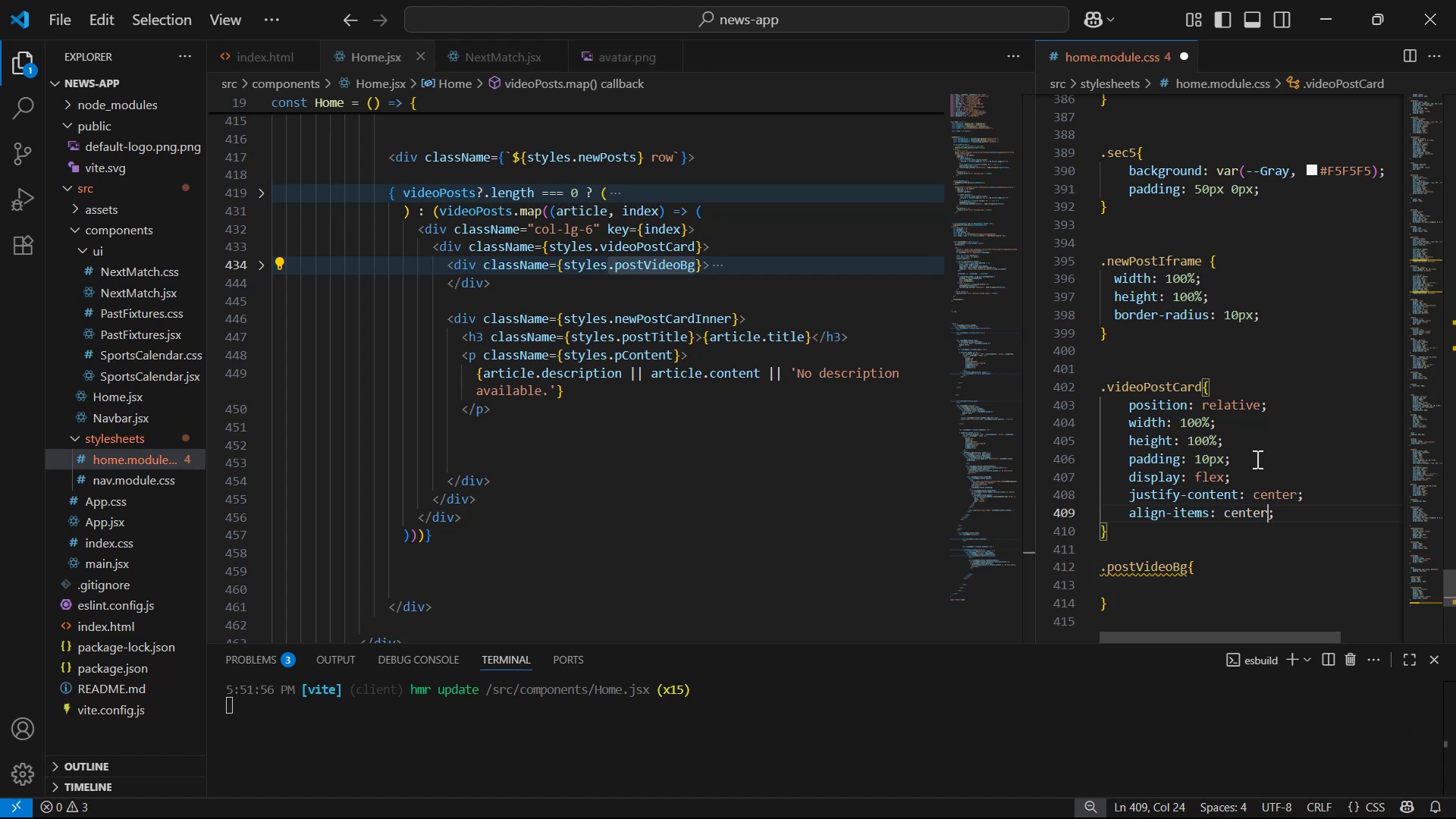 
key(Control+S)
 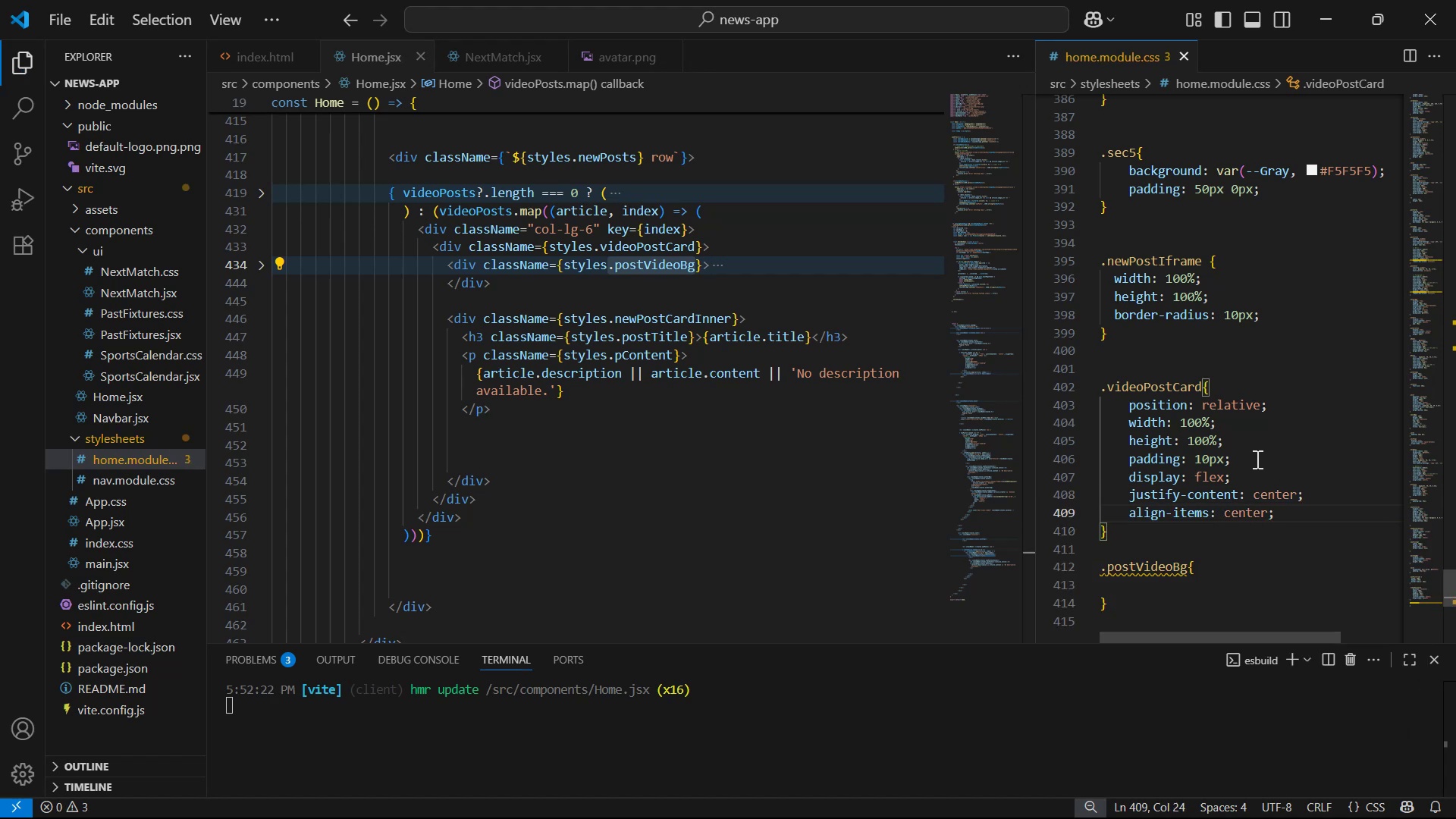 
scroll: coordinate [1263, 497], scroll_direction: down, amount: 3.0
 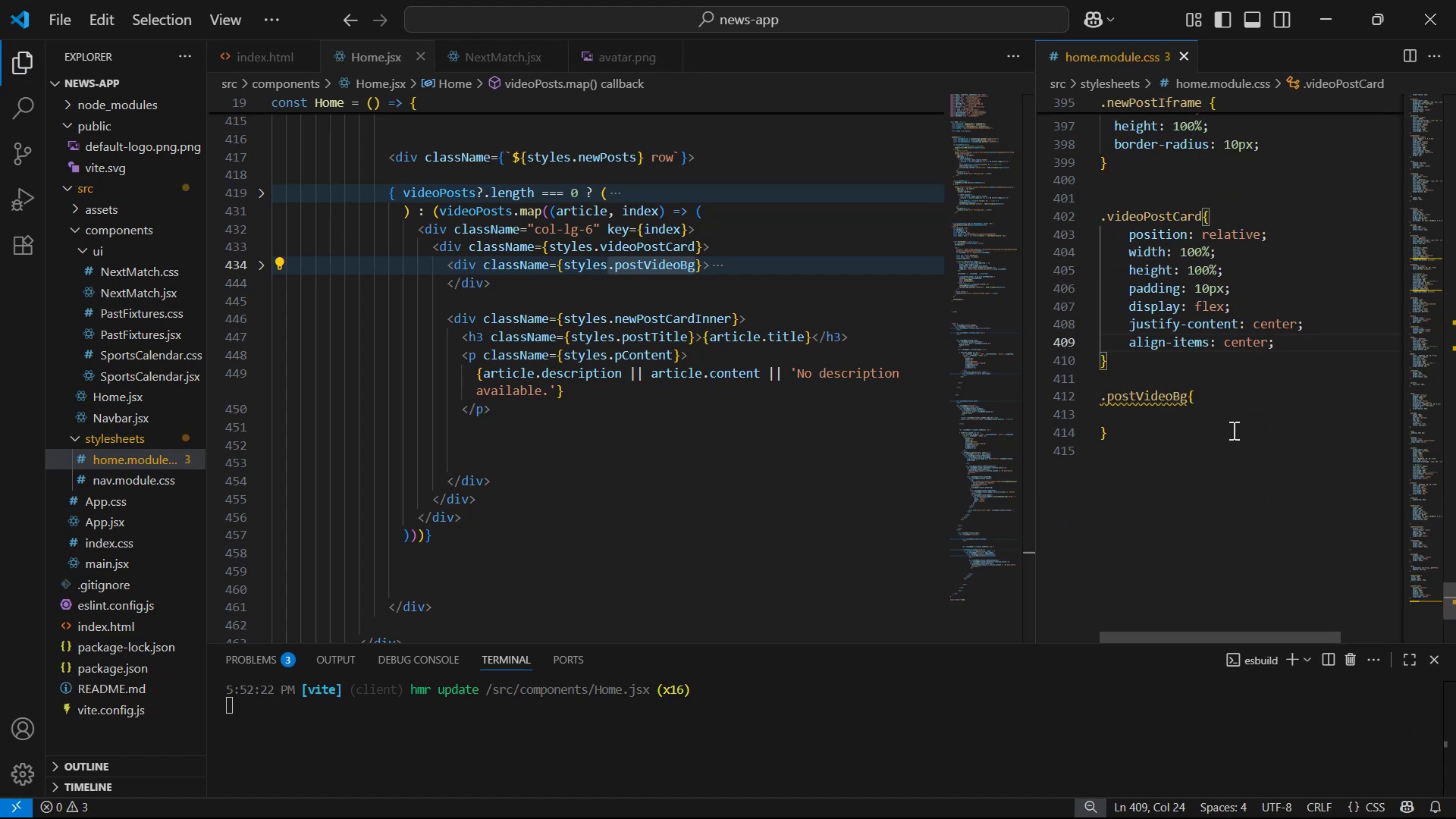 
left_click([1233, 422])
 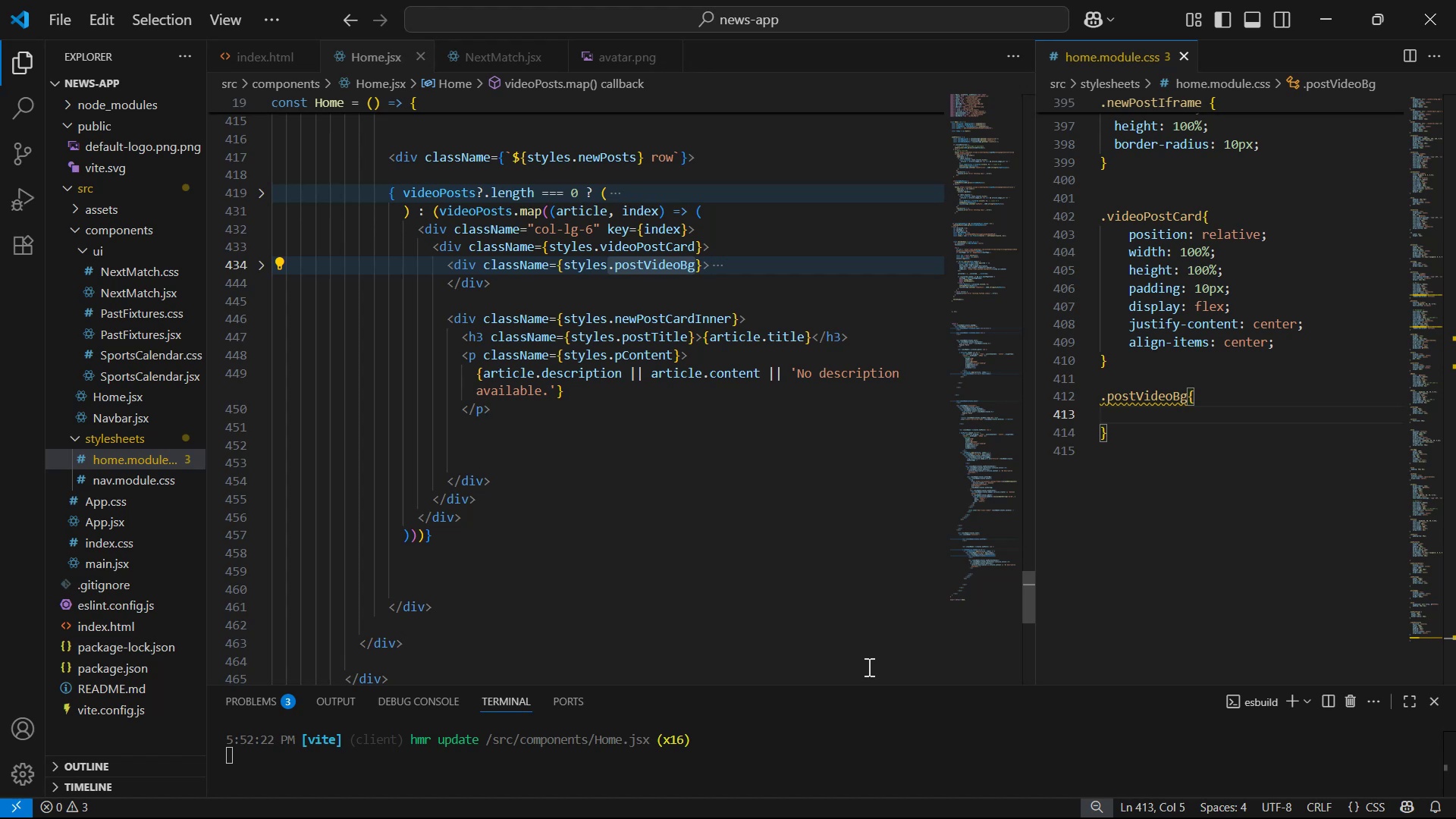 
wait(6.07)
 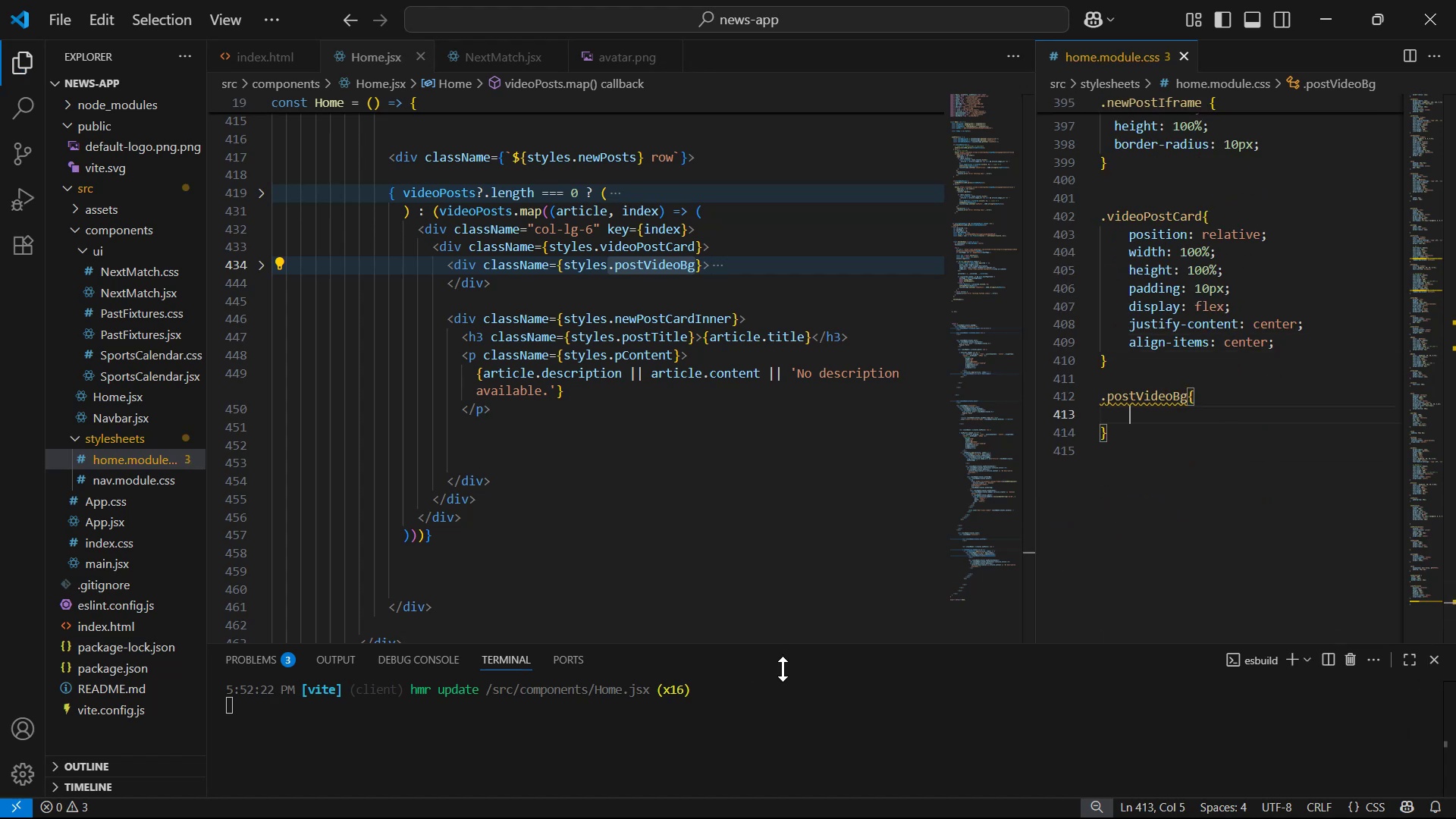 
left_click([1272, 416])
 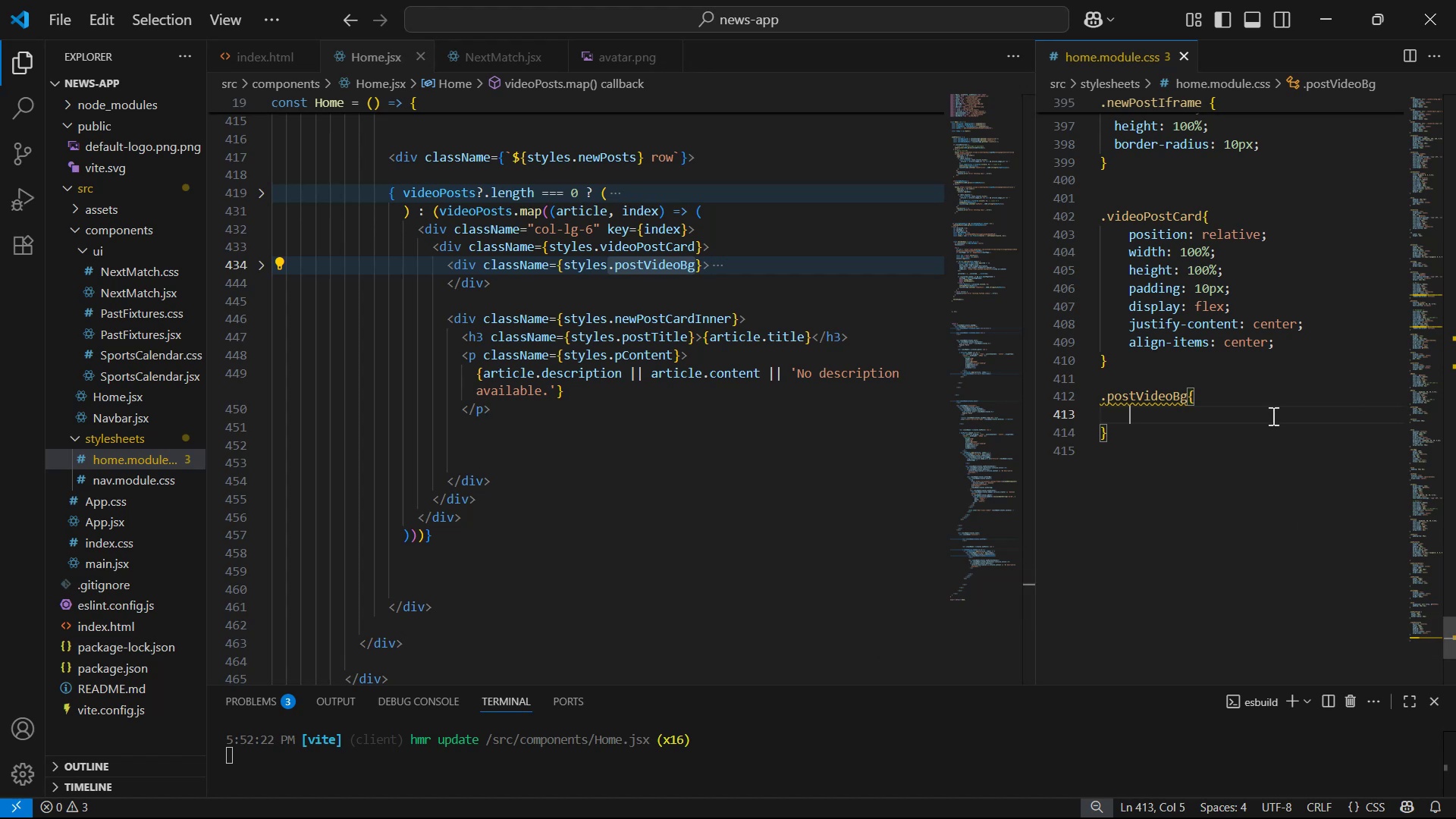 
type(ps)
 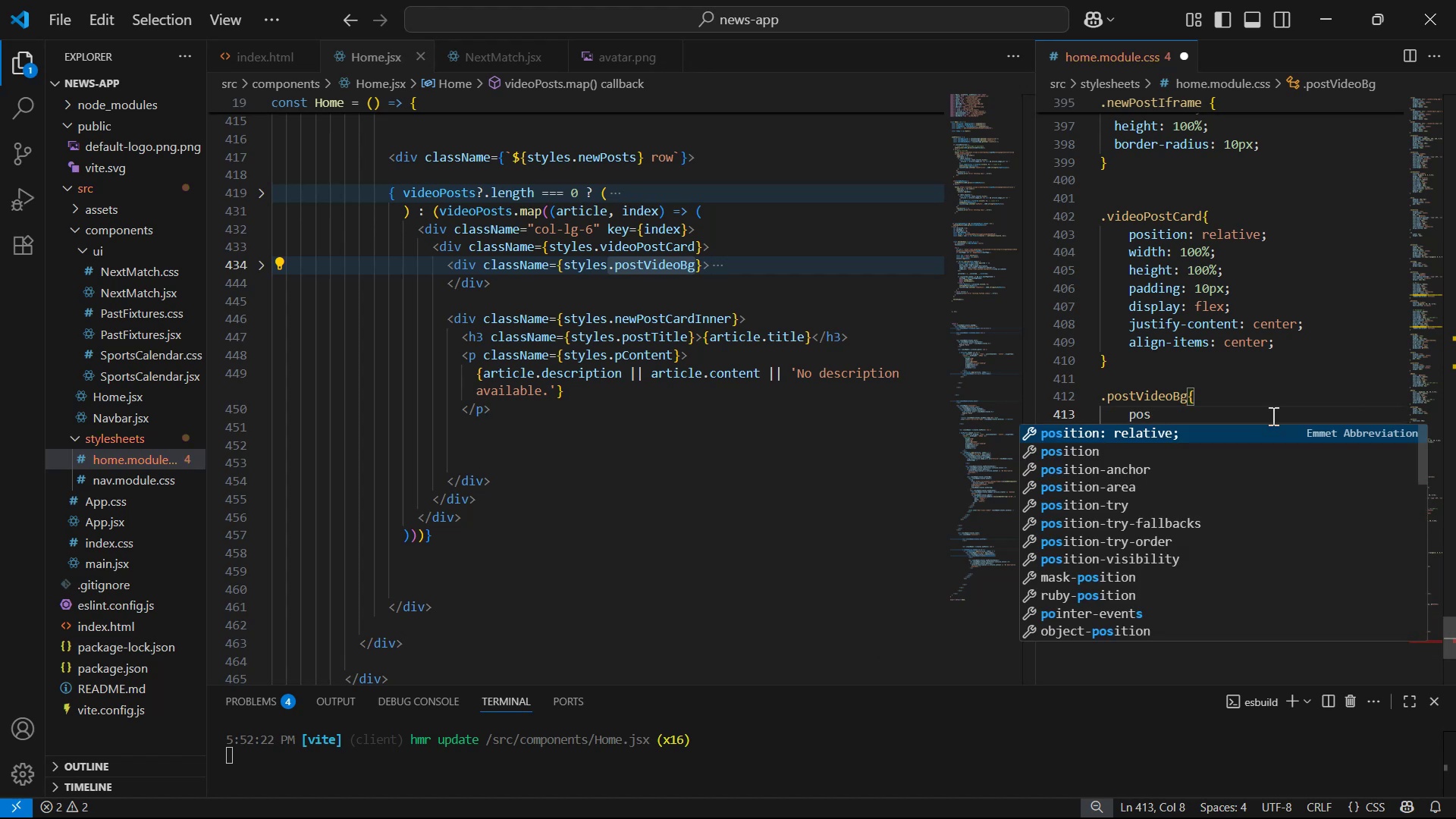 
key(ArrowDown)
 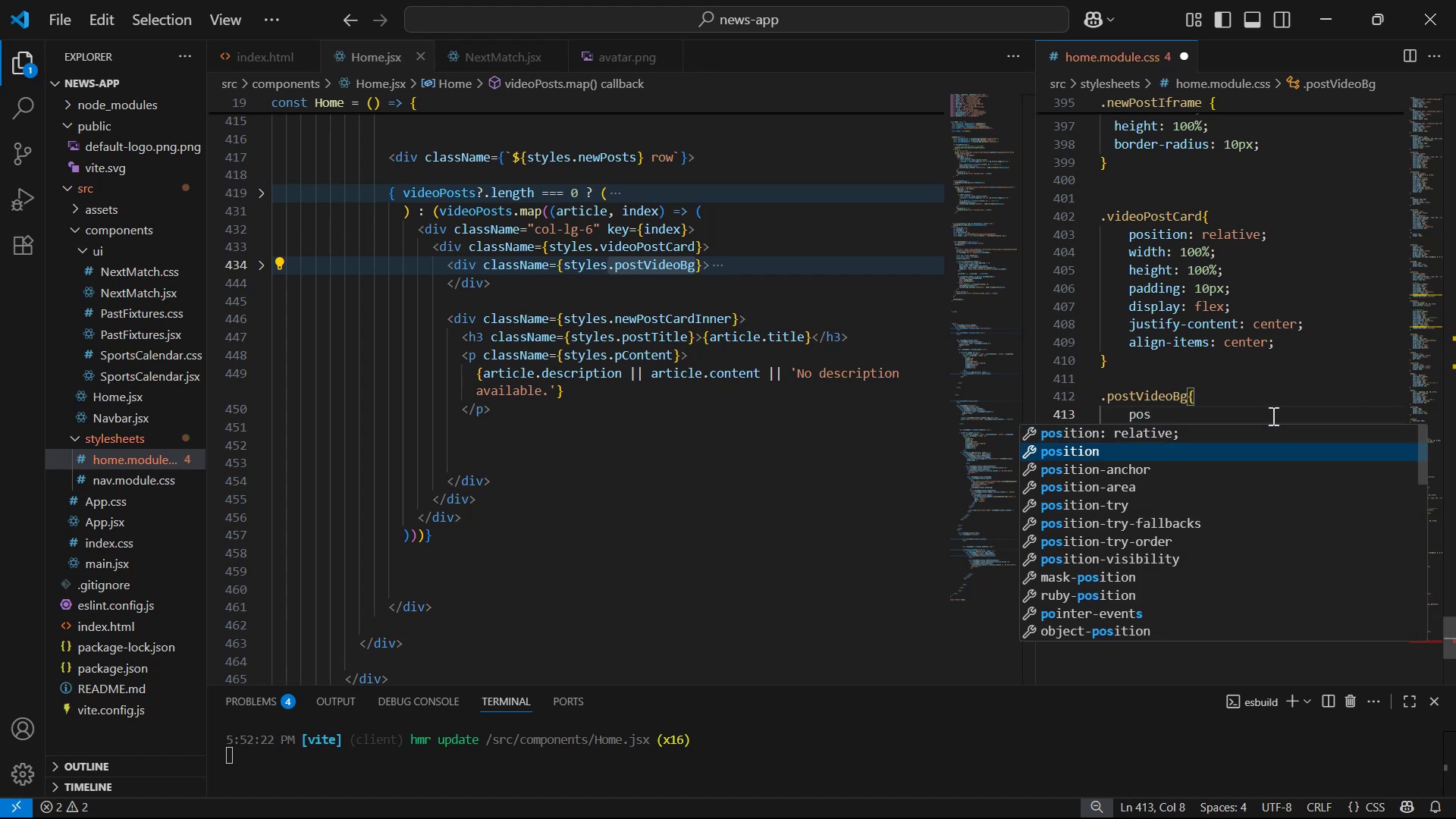 
key(Enter)
 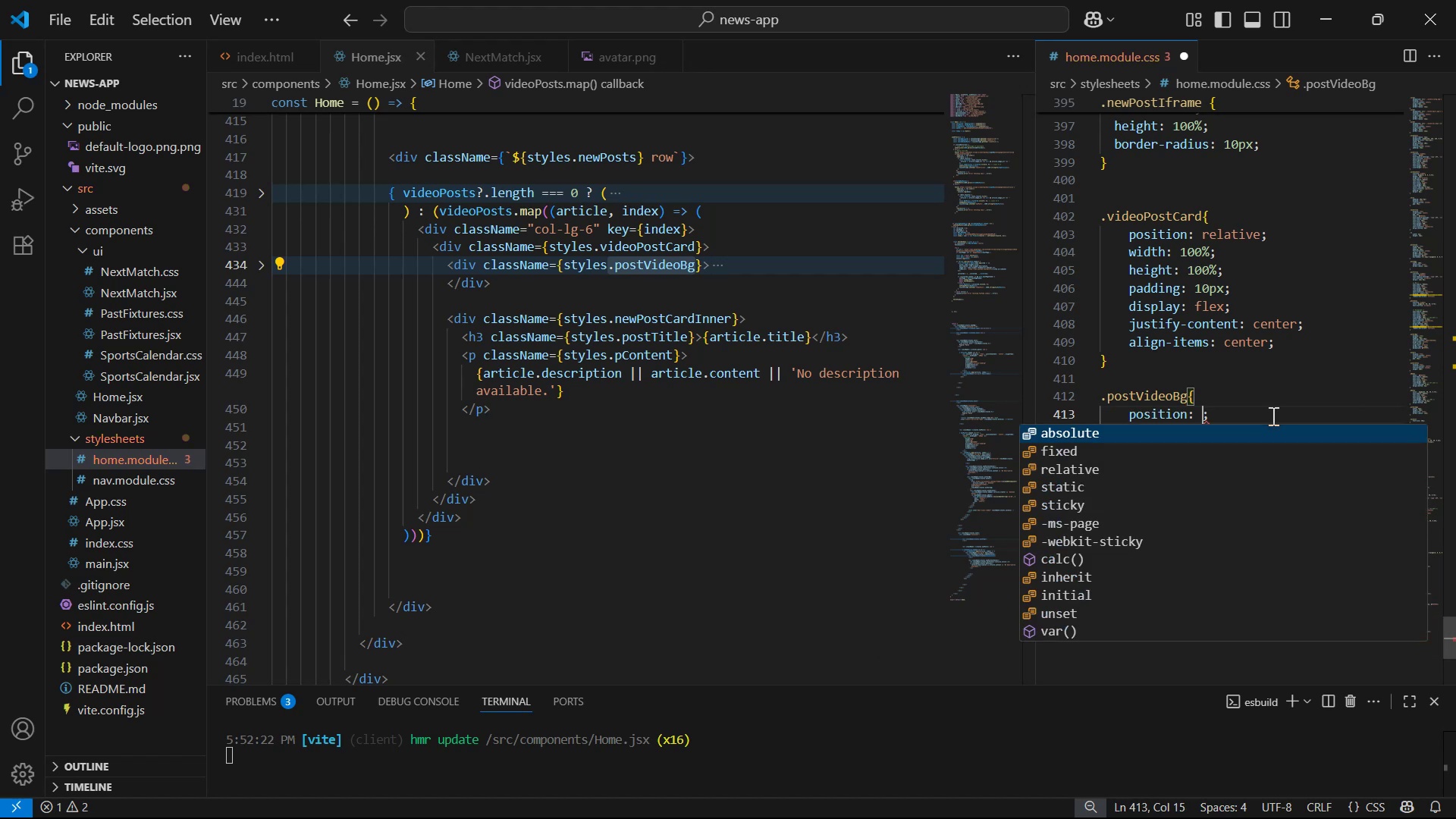 
key(A)
 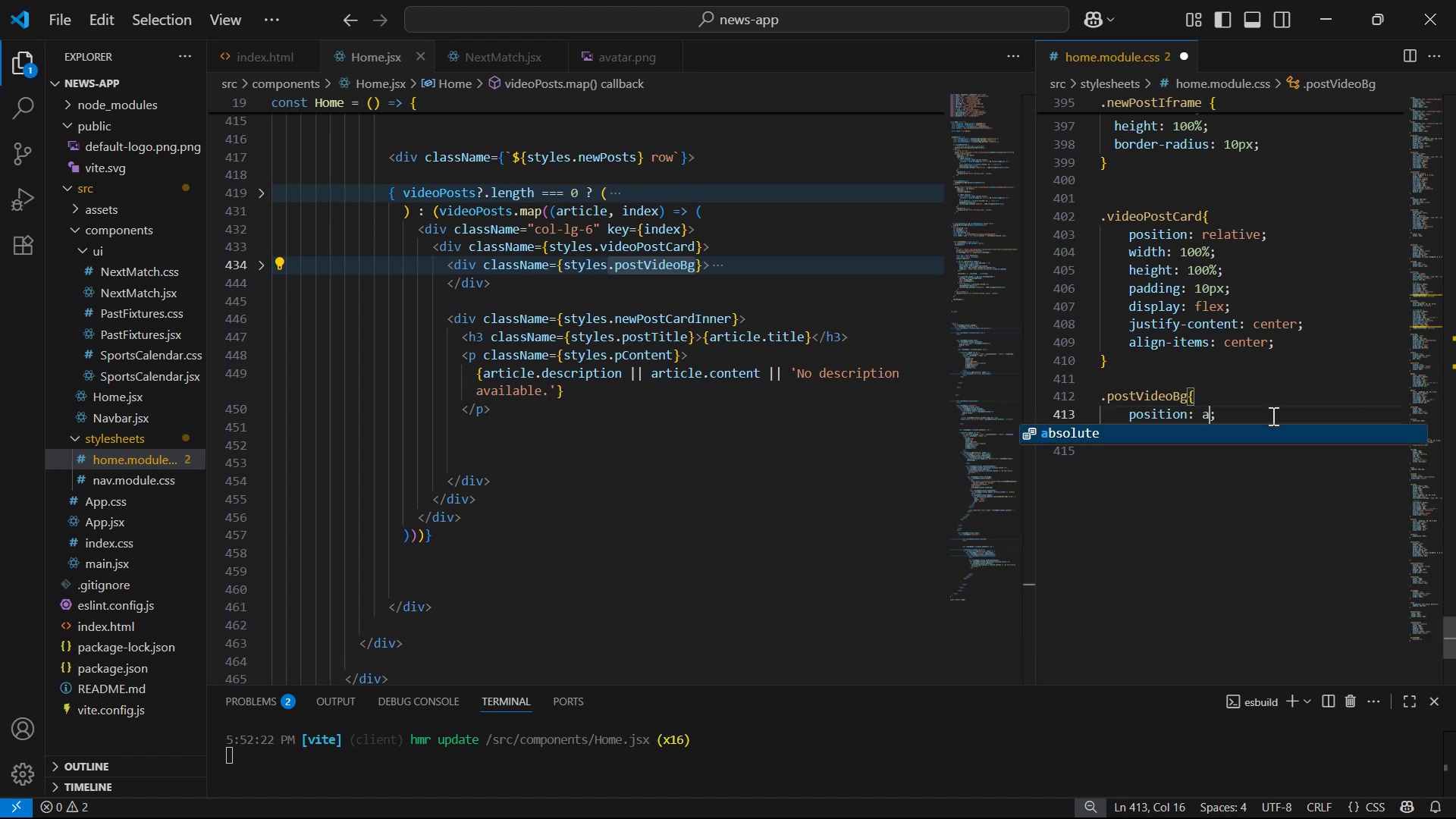 
key(Enter)
 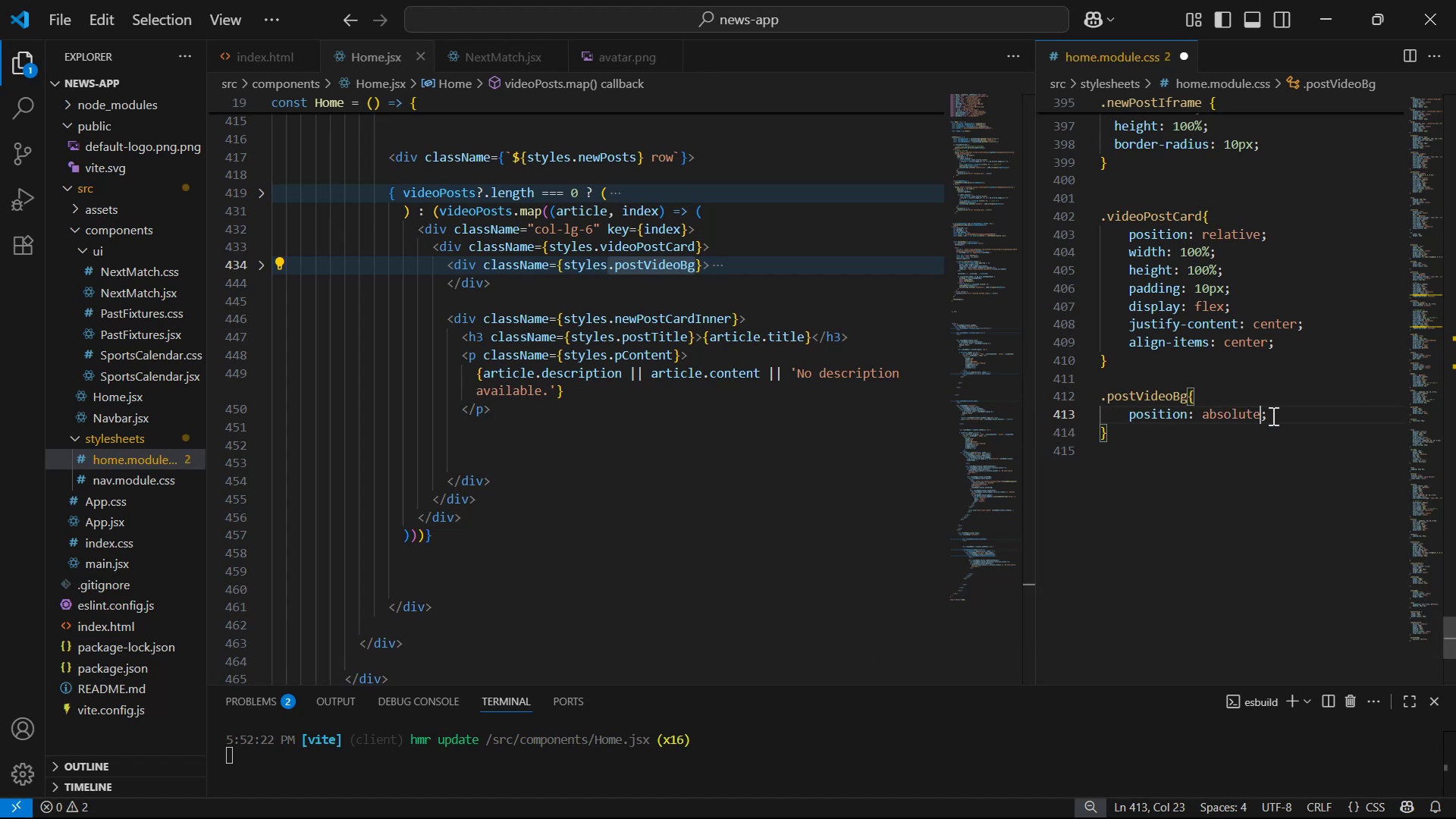 
key(ArrowRight)
 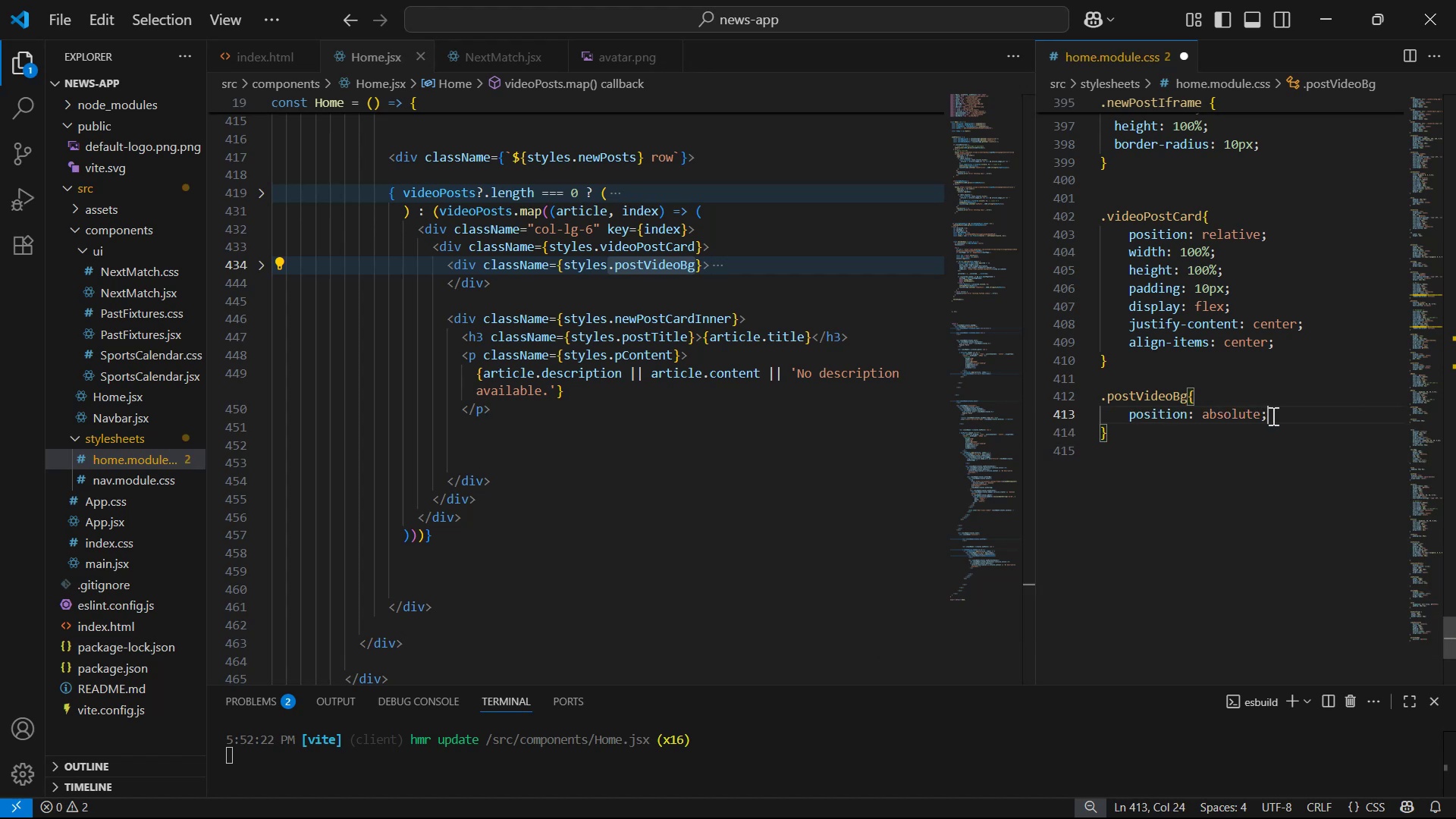 
key(Enter)
 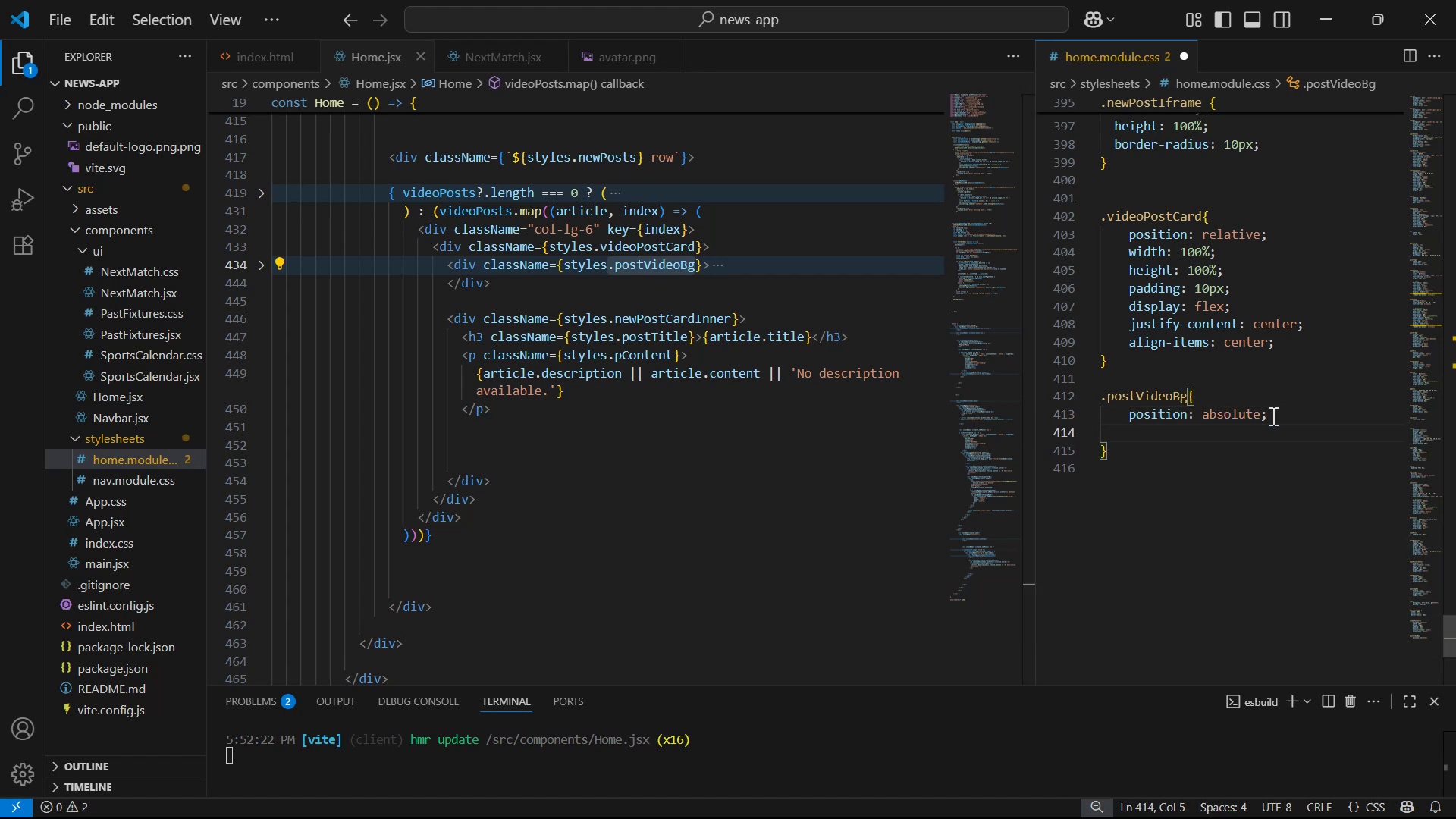 
type(to)
 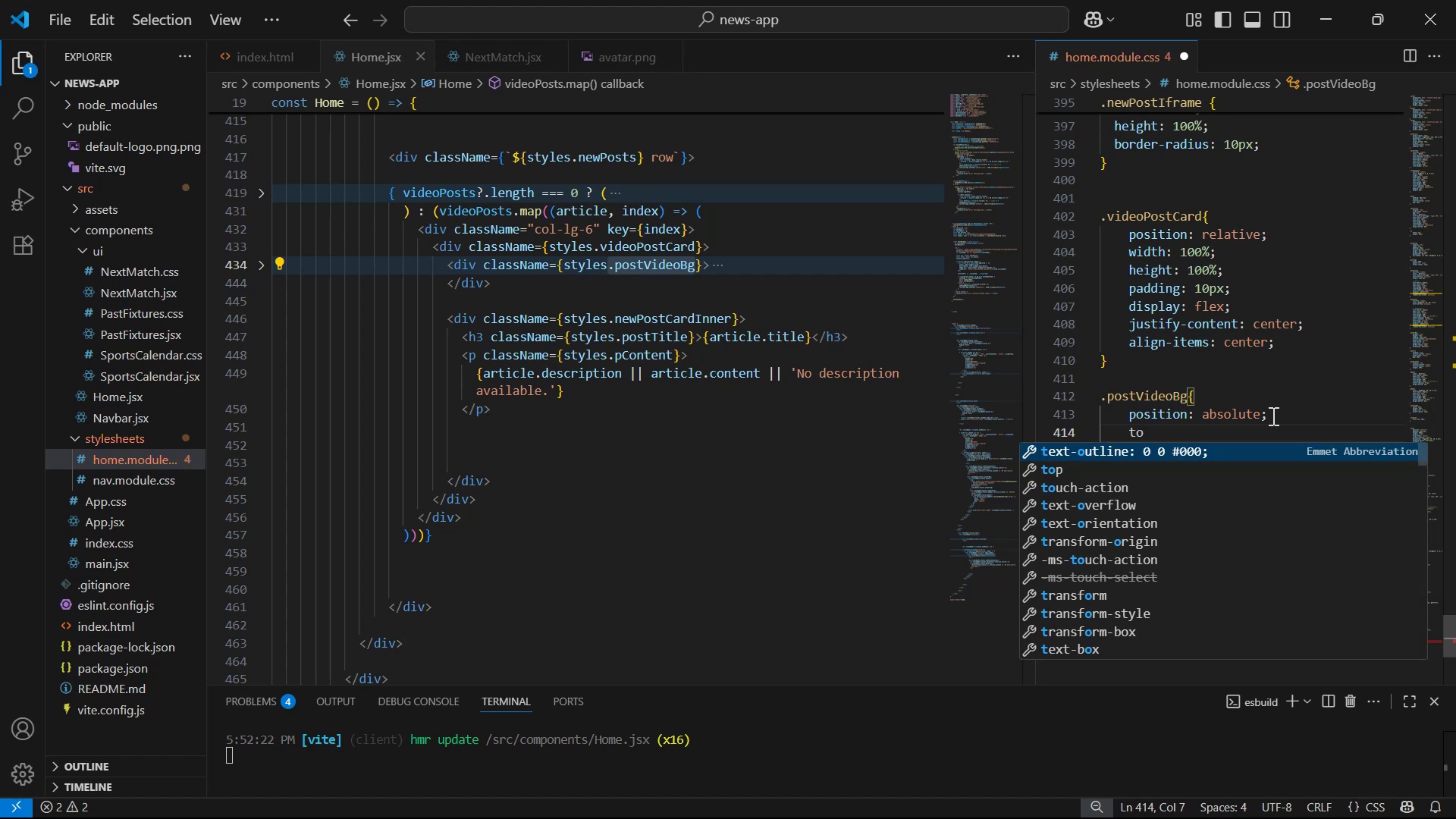 
key(ArrowDown)
 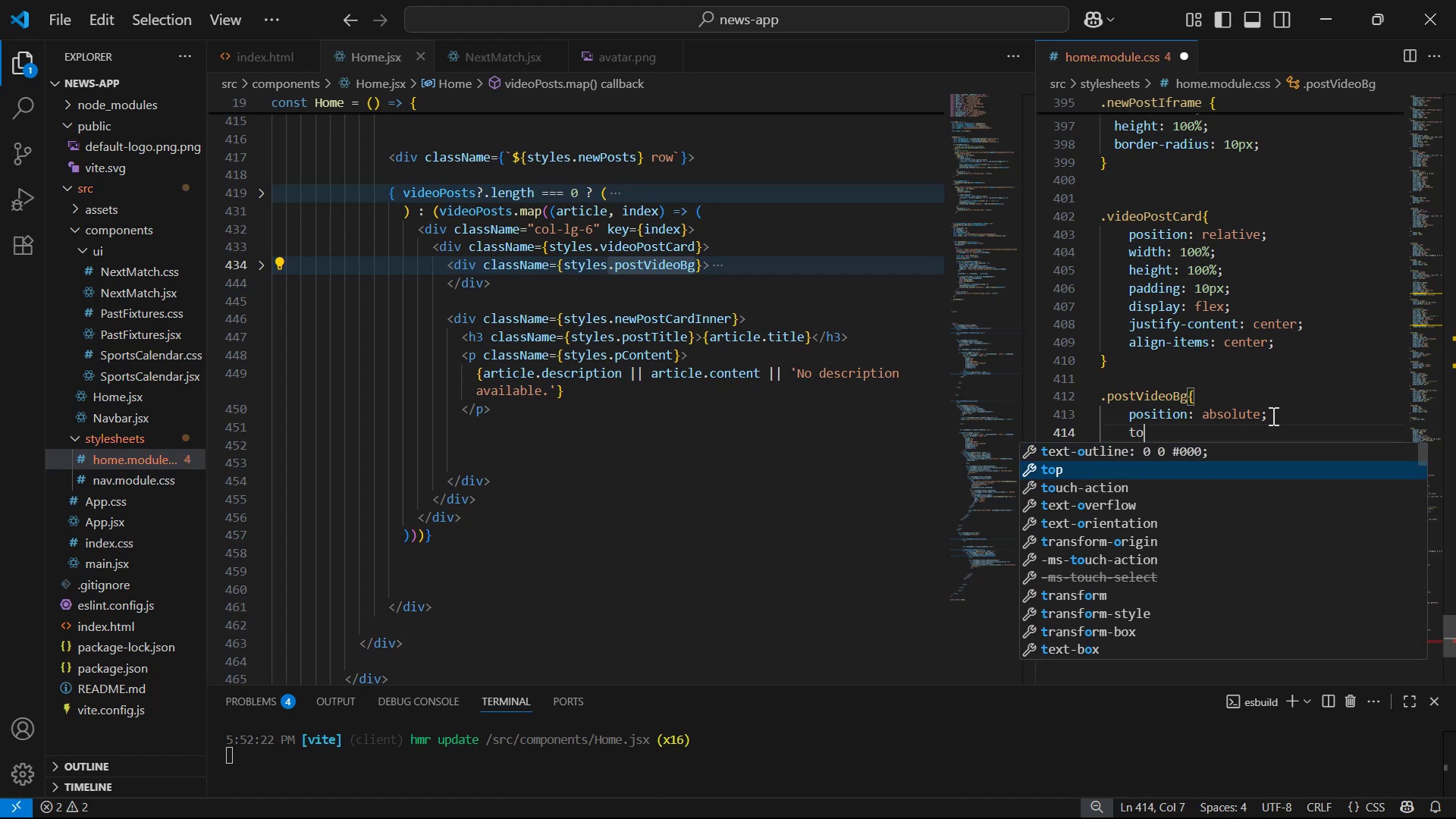 
key(Enter)
 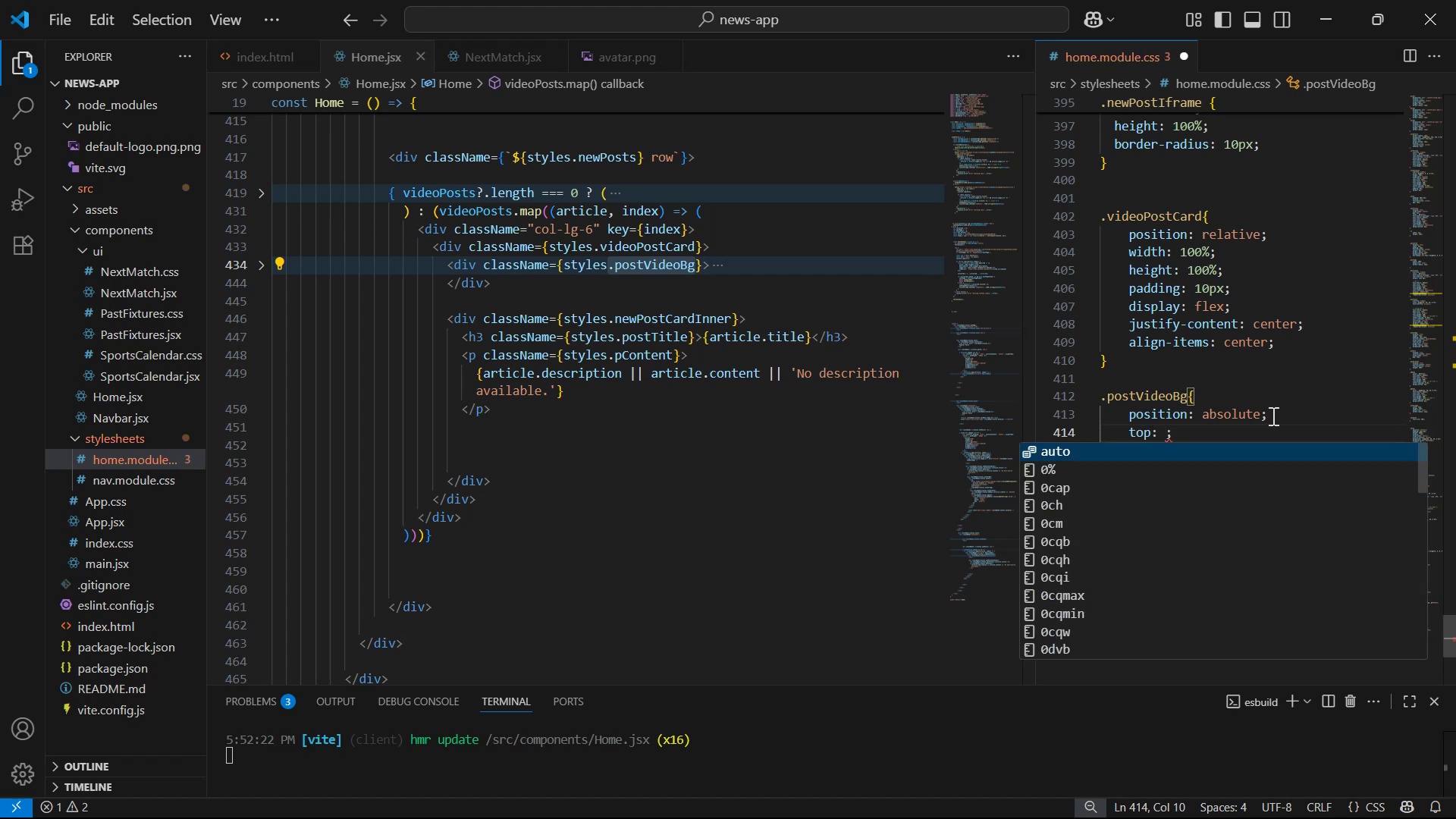 
type(0px)
 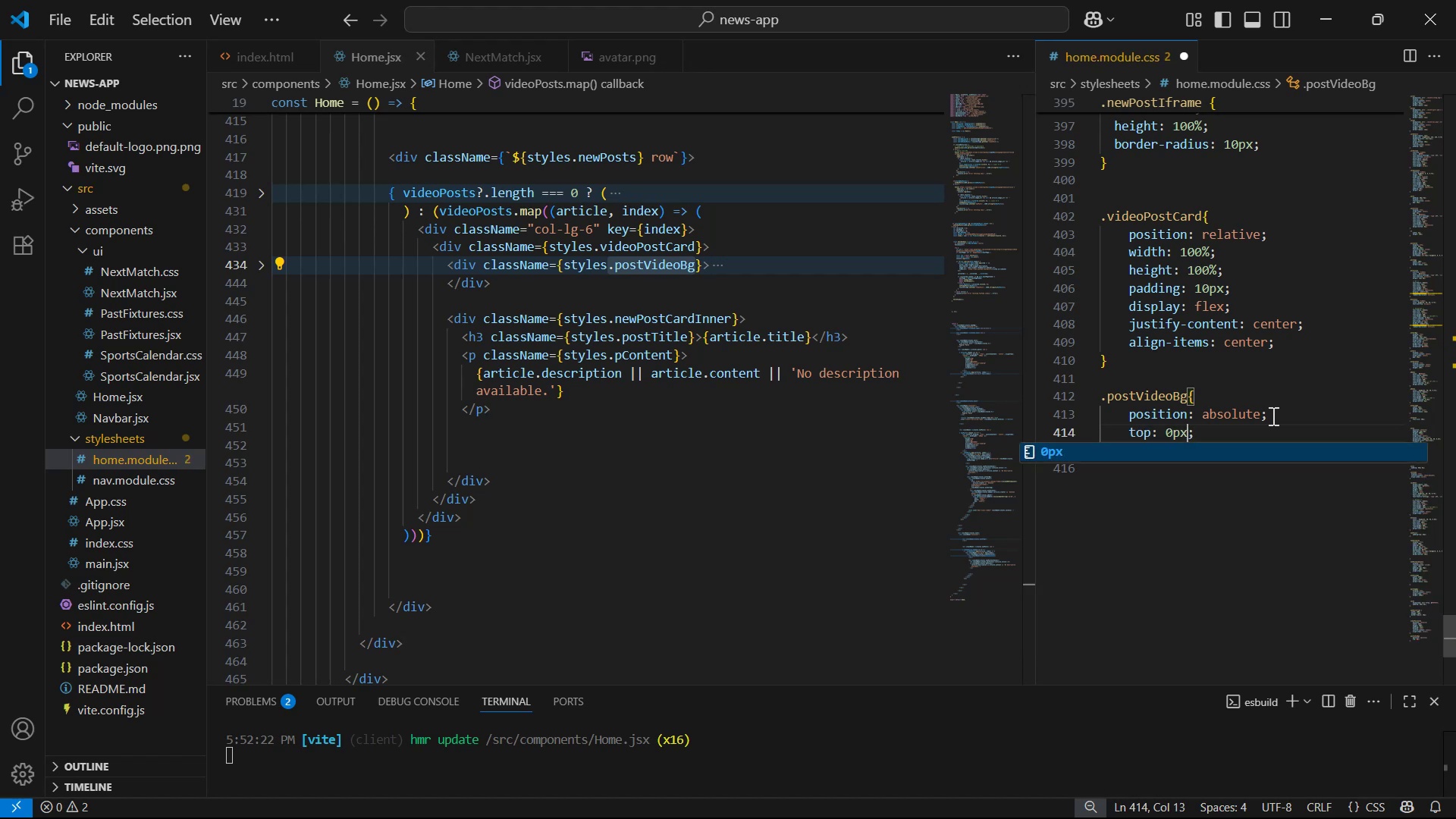 
key(ArrowRight)
 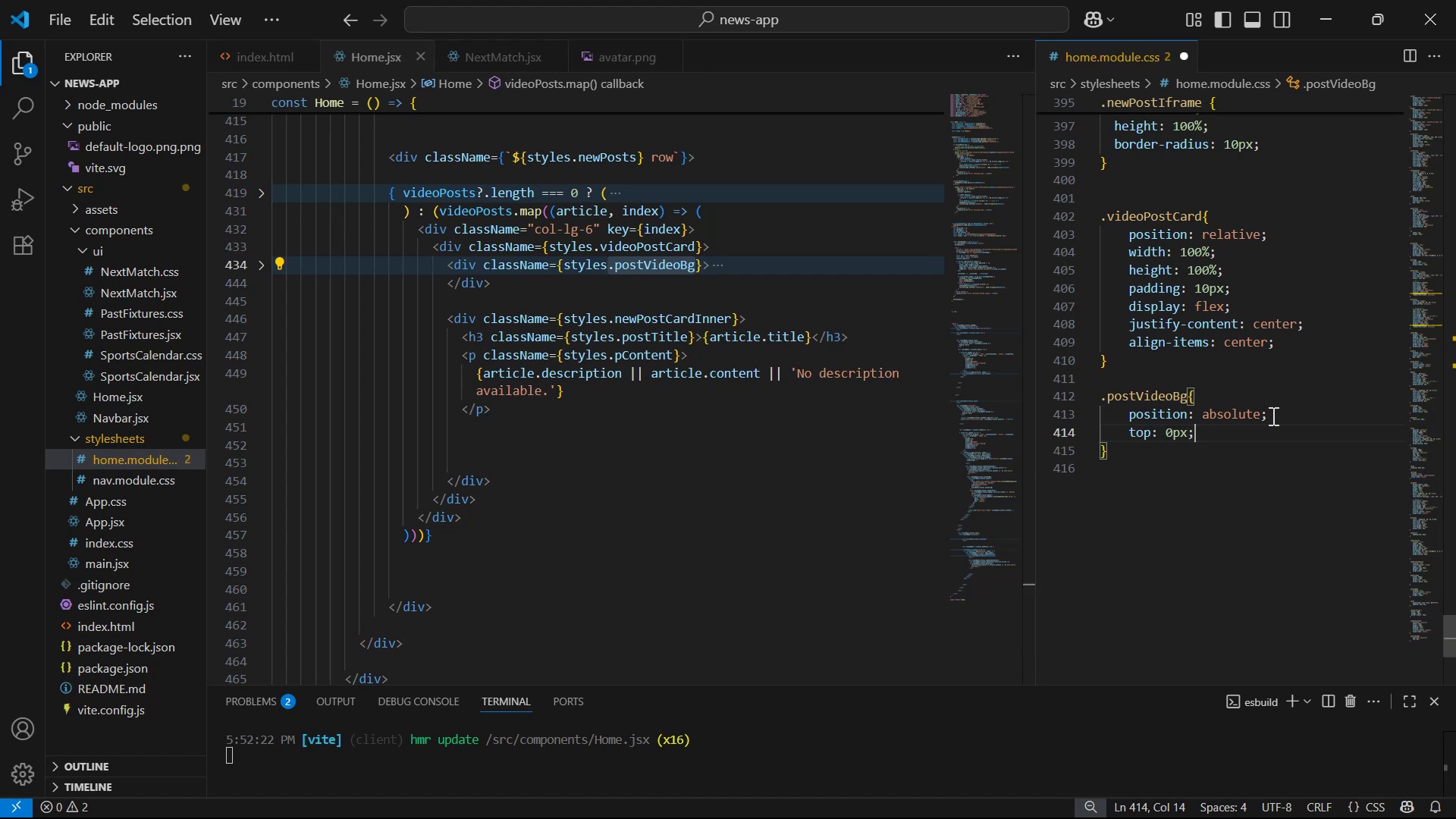 
key(Enter)
 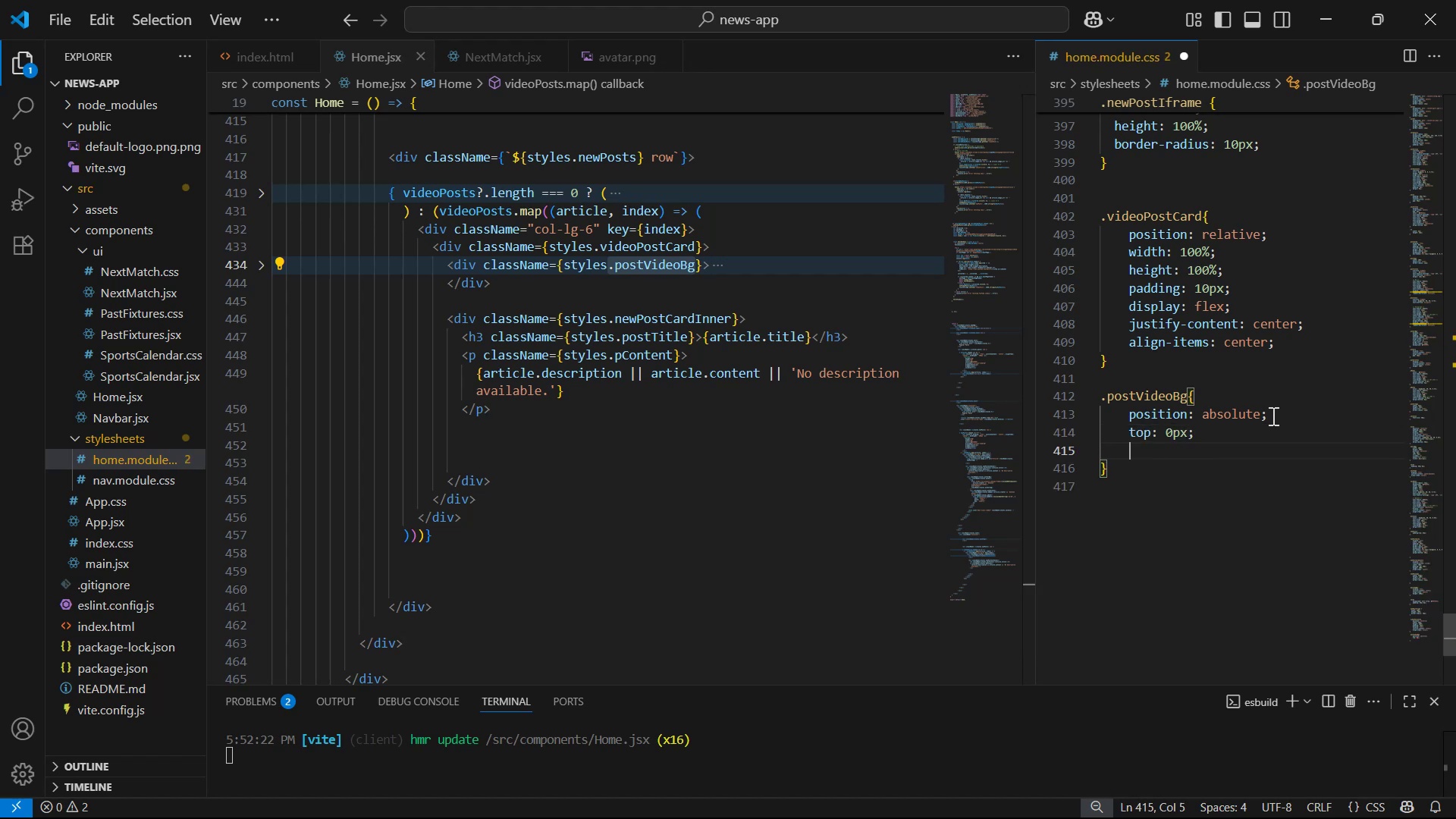 
type(le)
 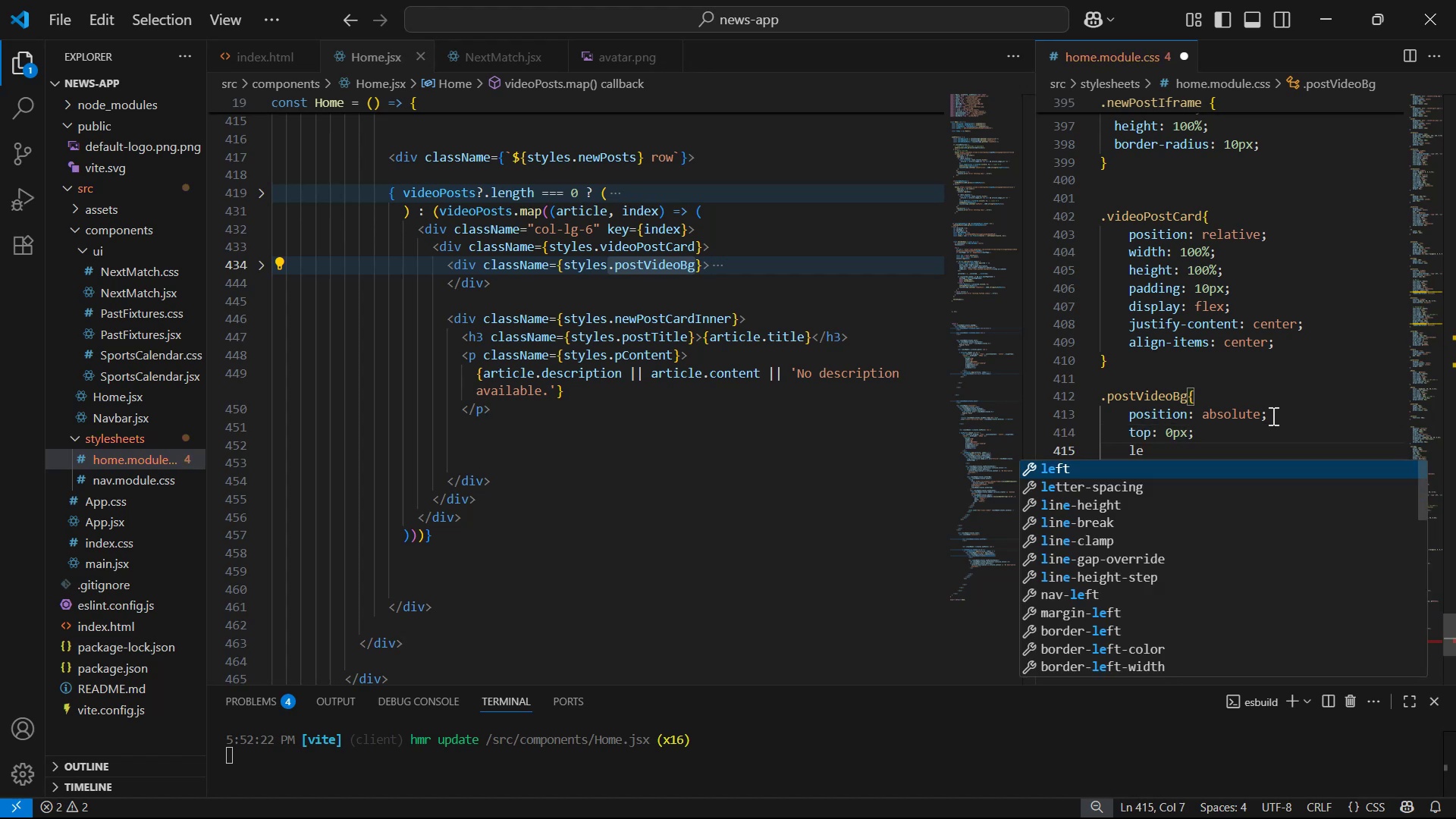 
key(Enter)
 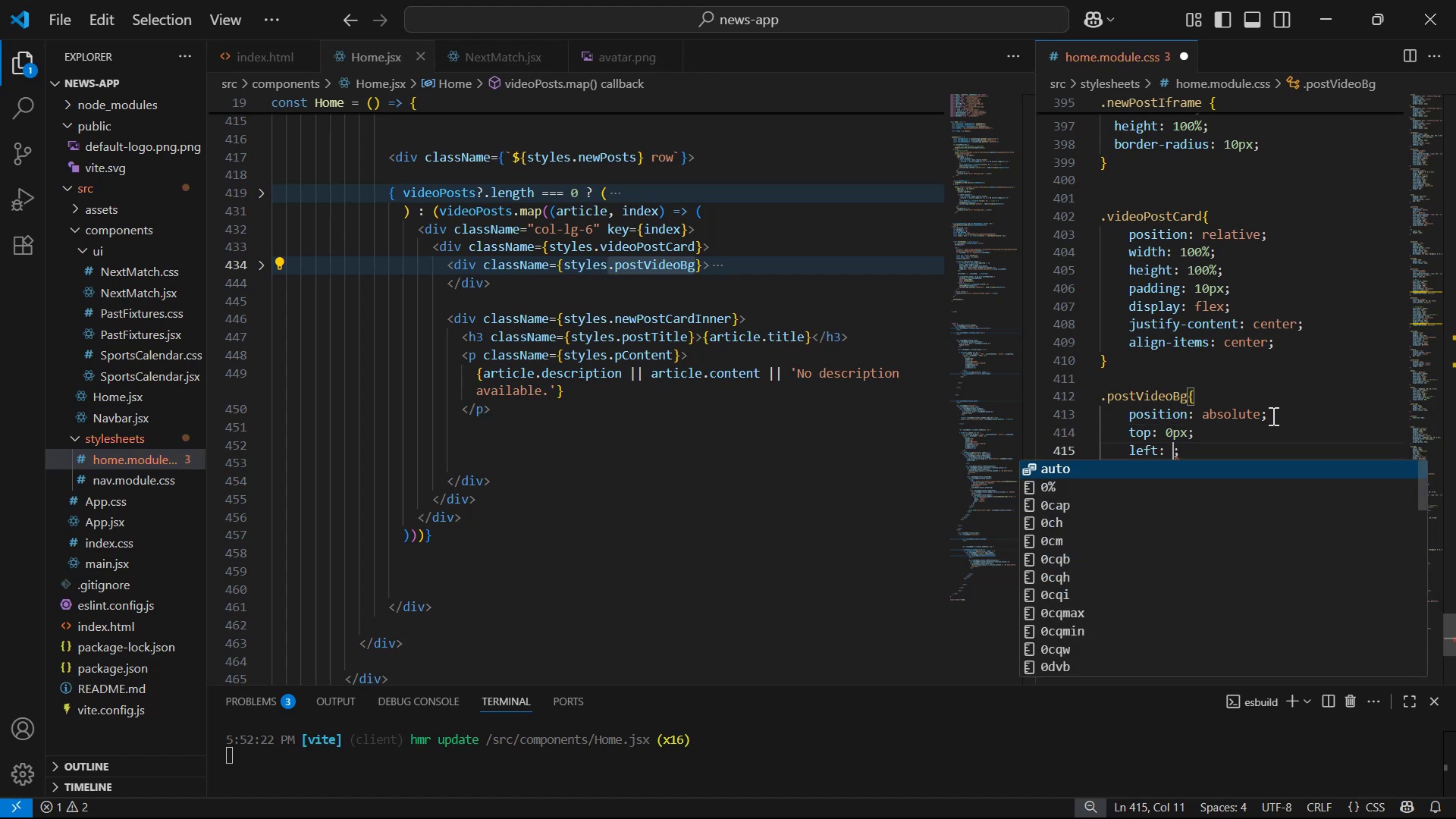 
type(0px)
 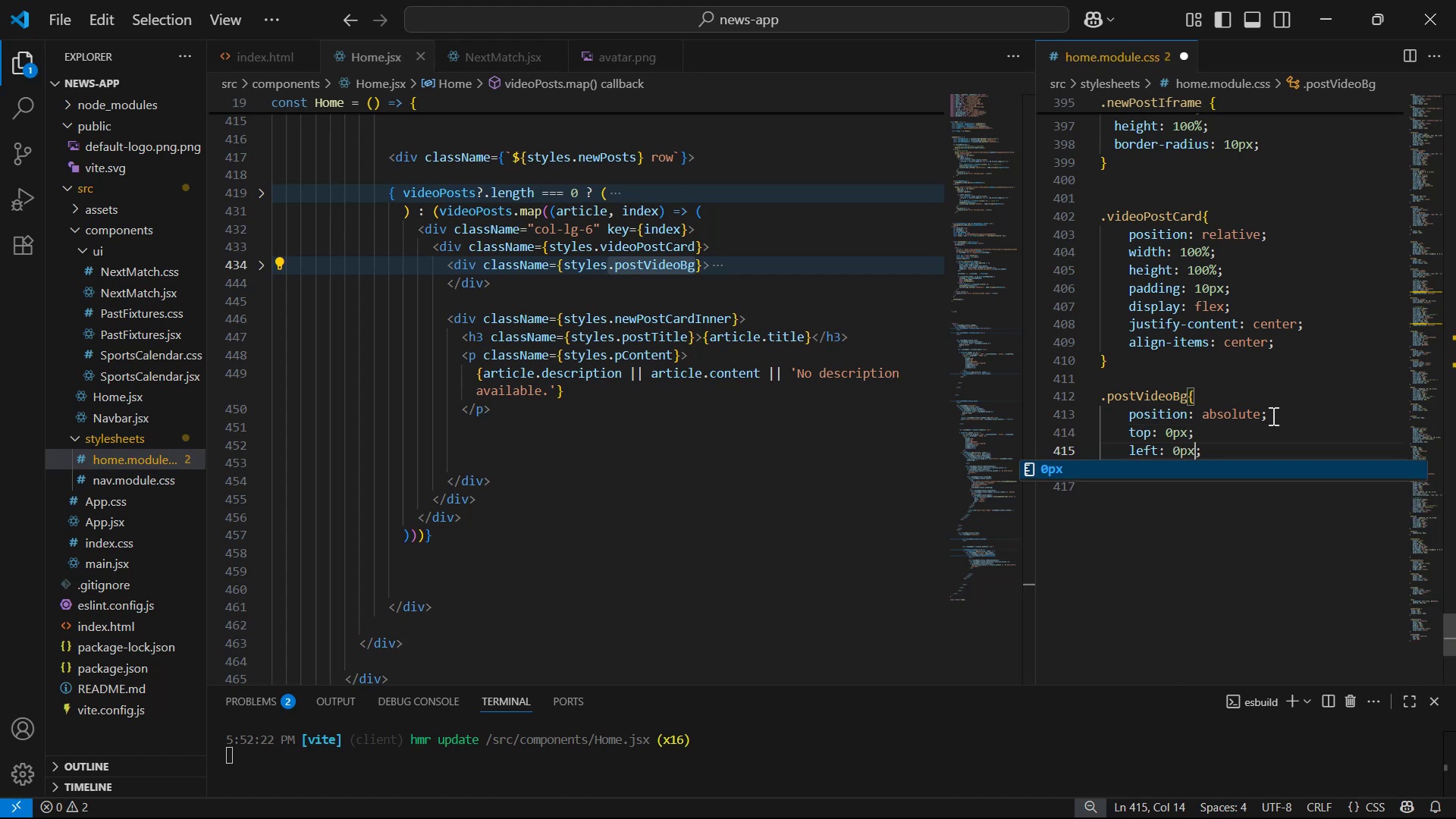 
key(ArrowRight)
 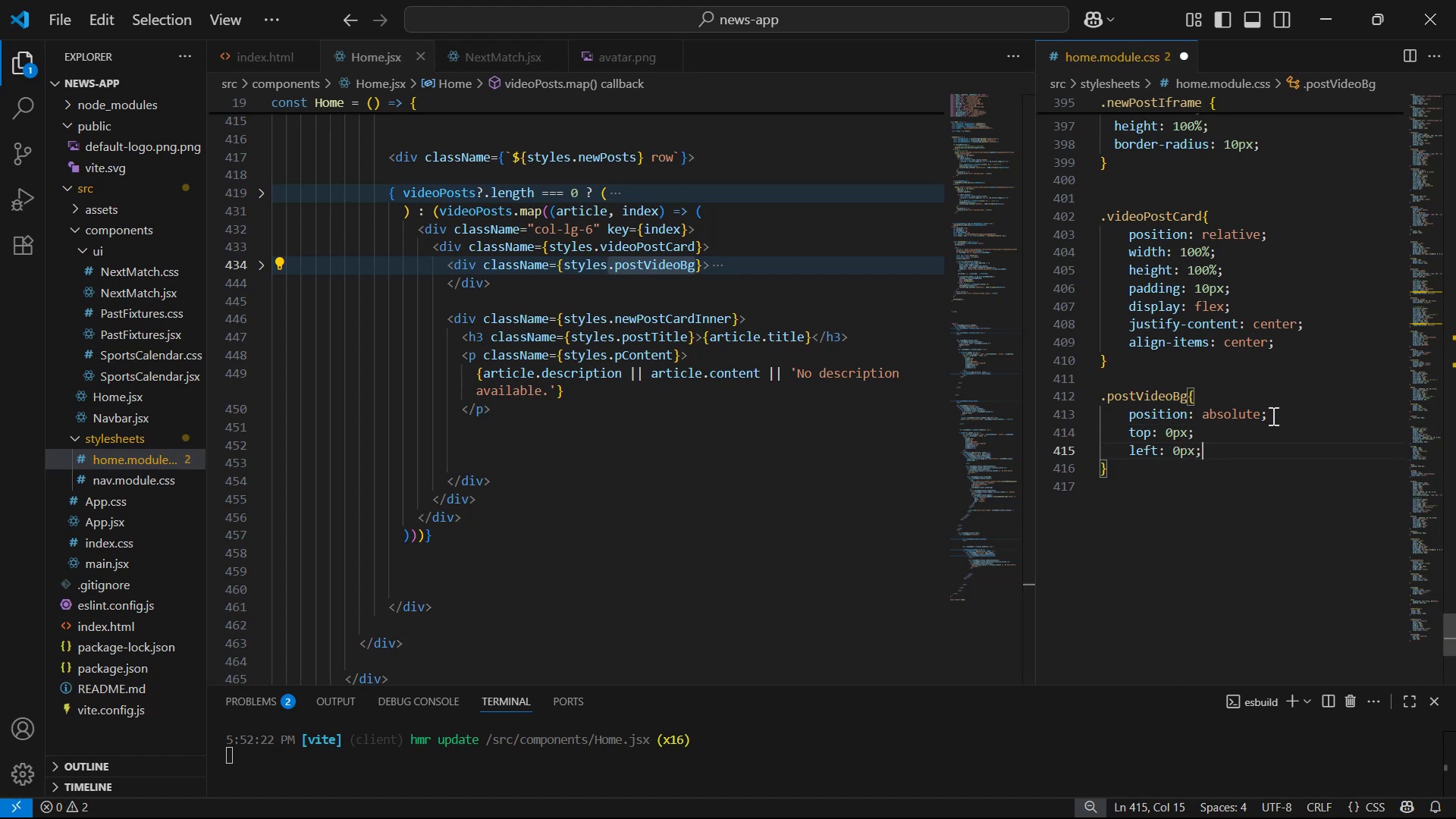 
key(Enter)
 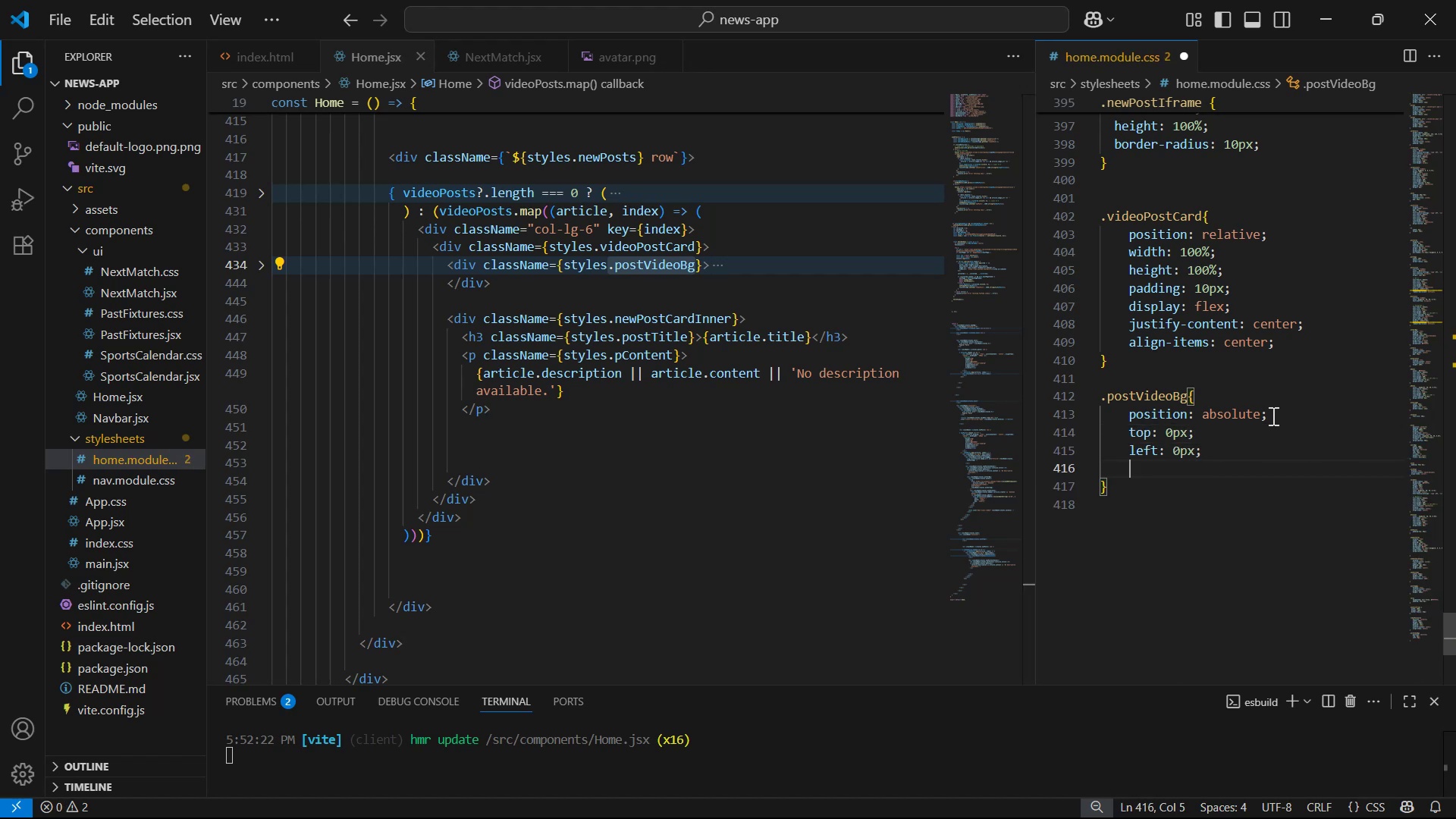 
key(Z)
 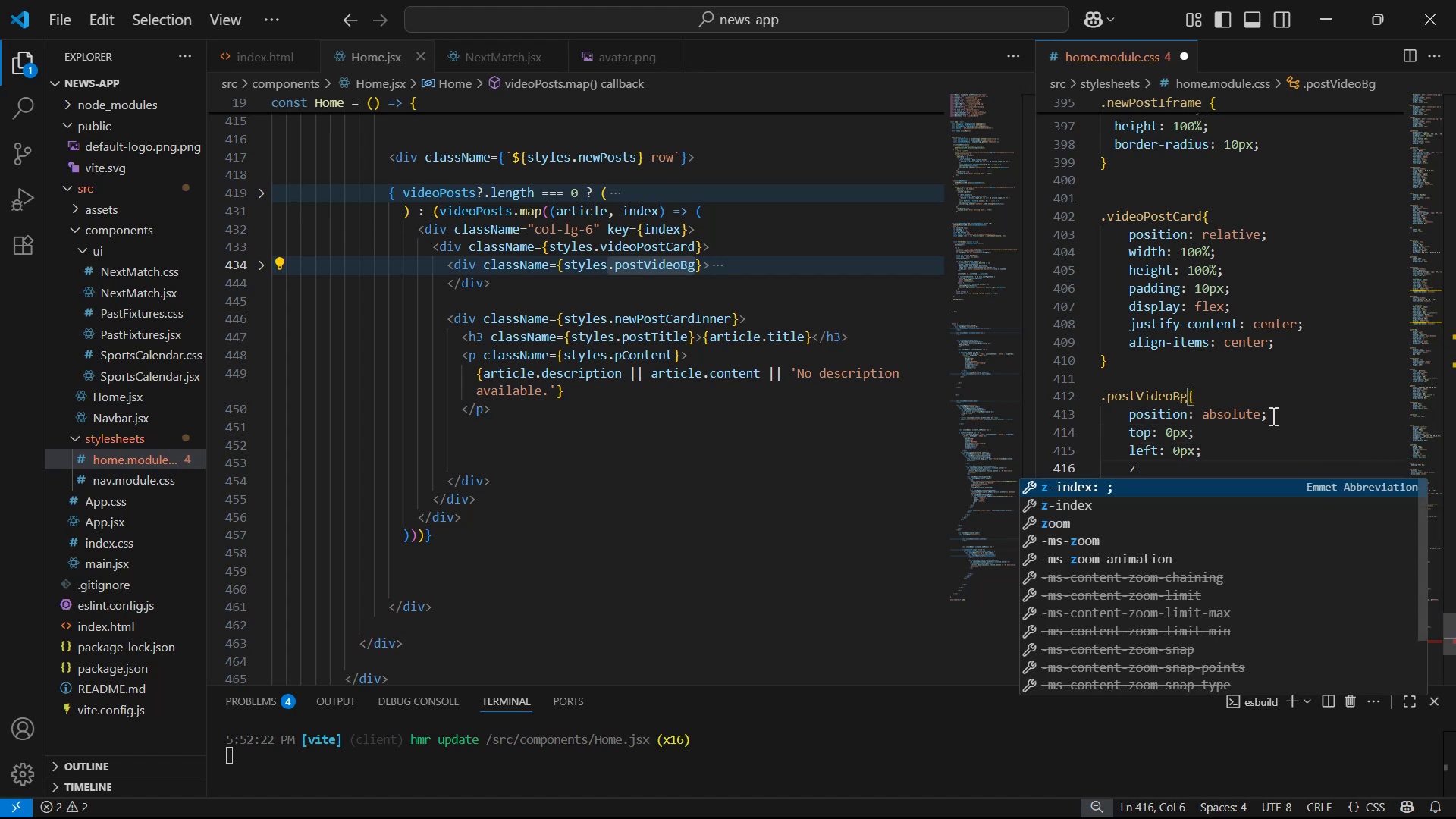 
key(Enter)
 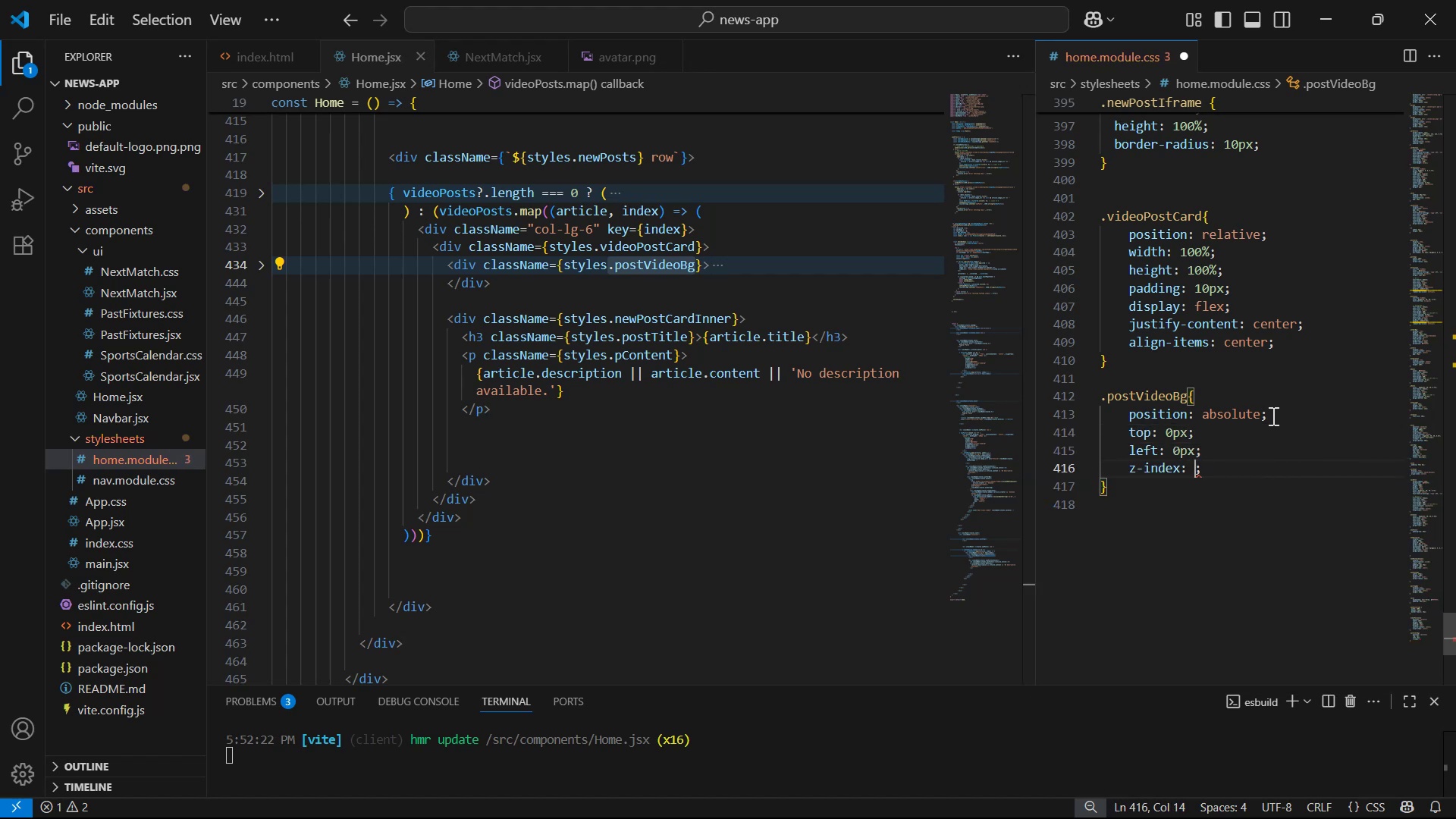 
key(Minus)
 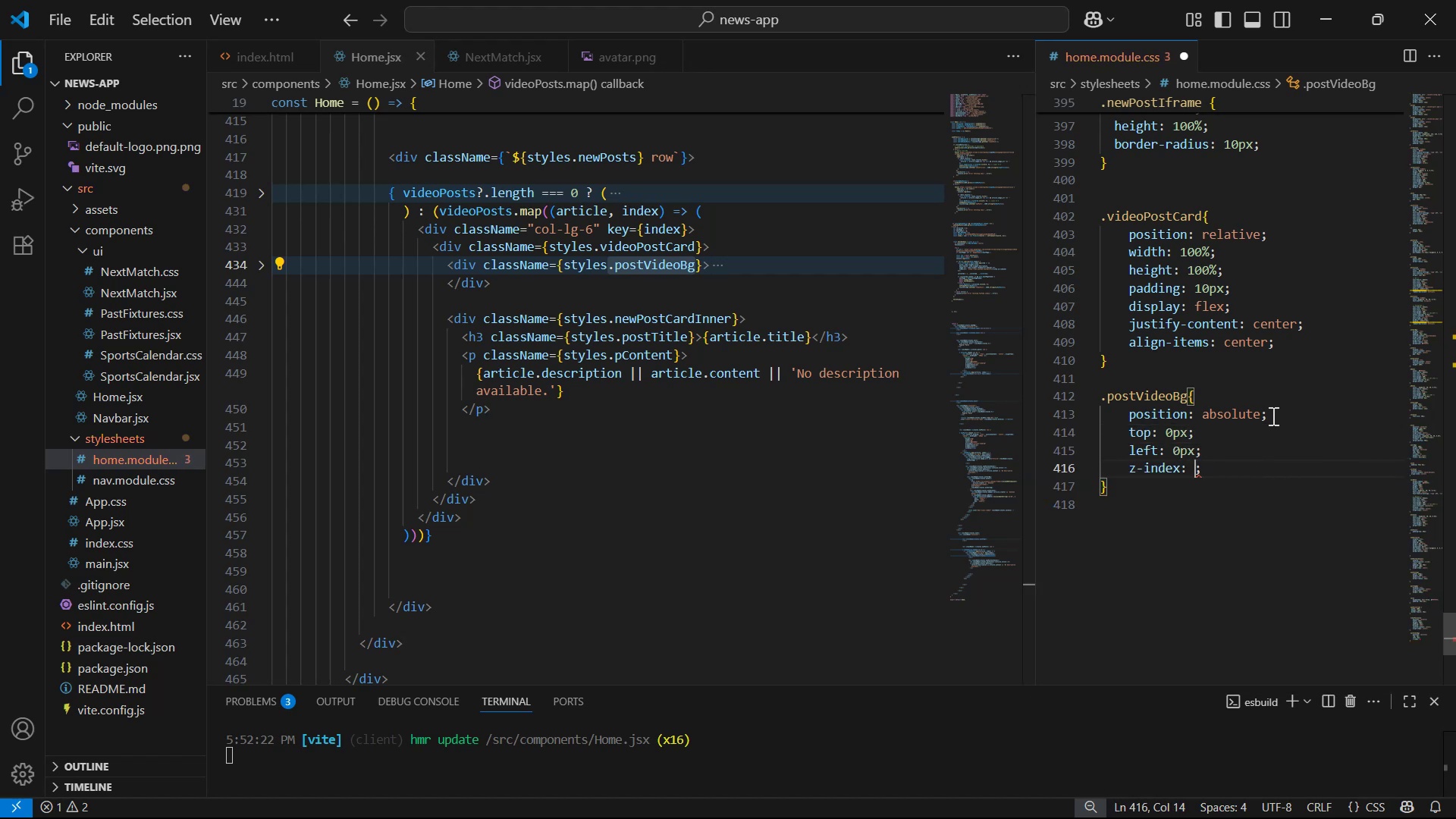 
key(1)
 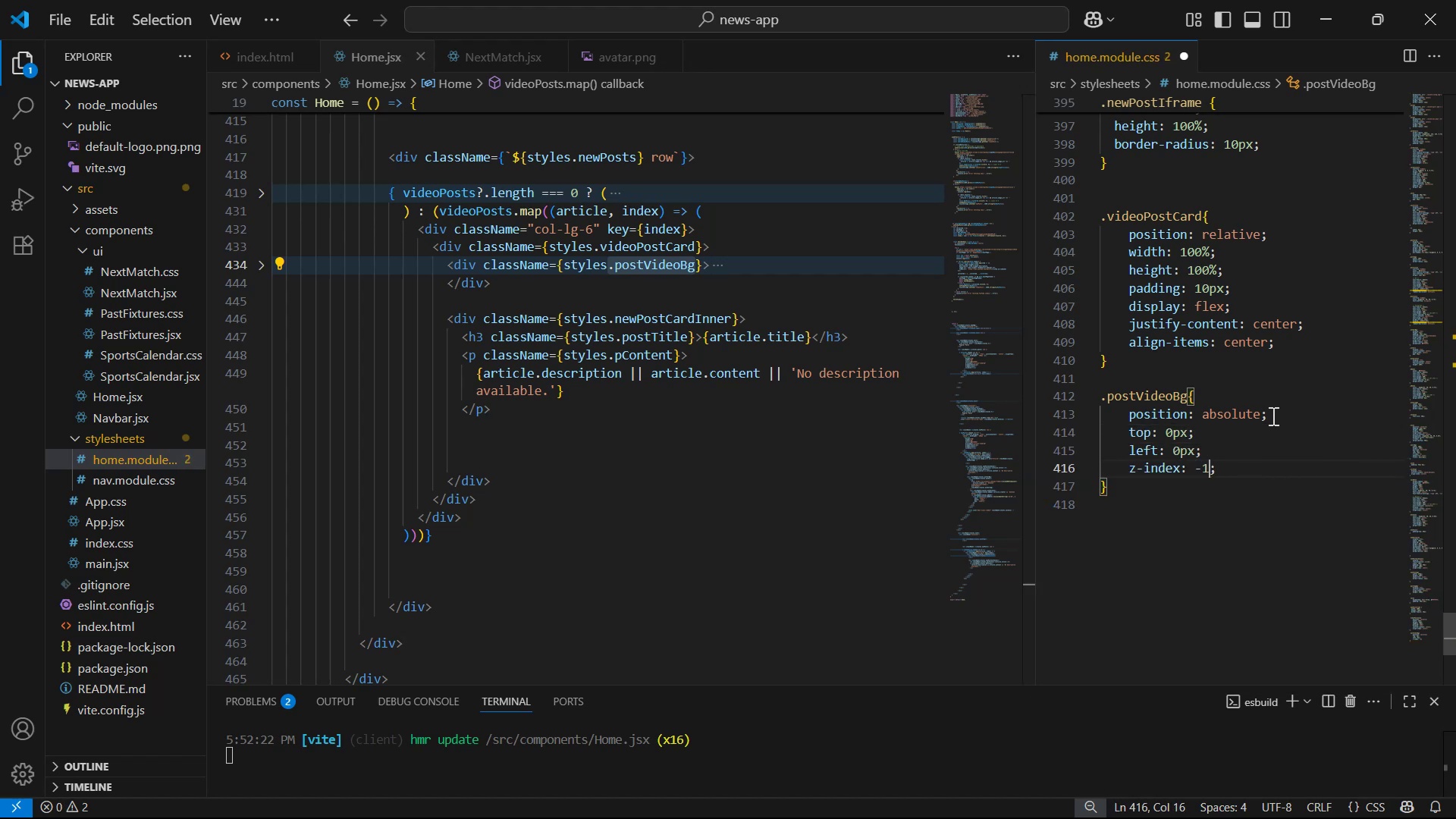 
key(Control+S)
 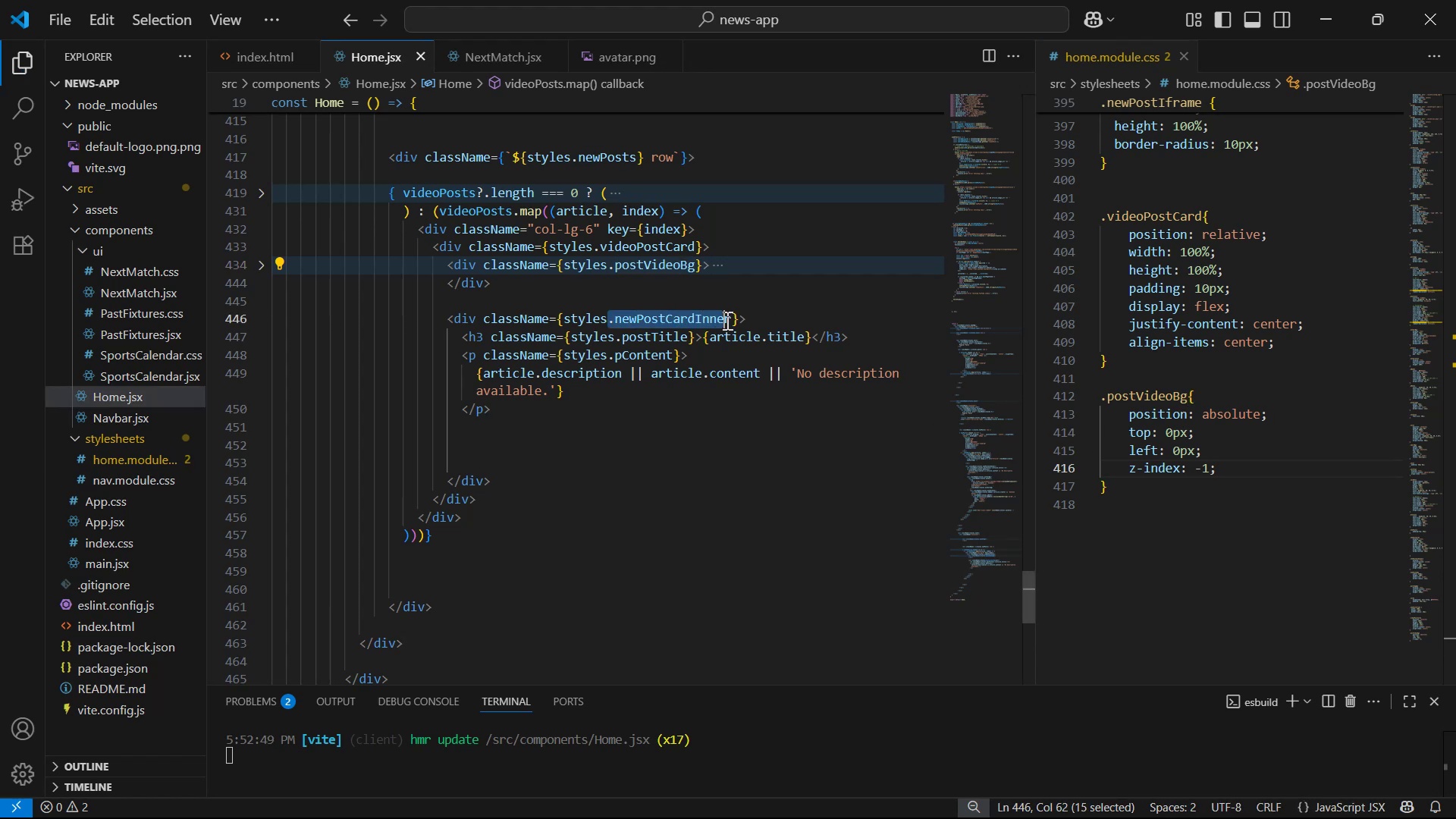 
left_click([1268, 571])
 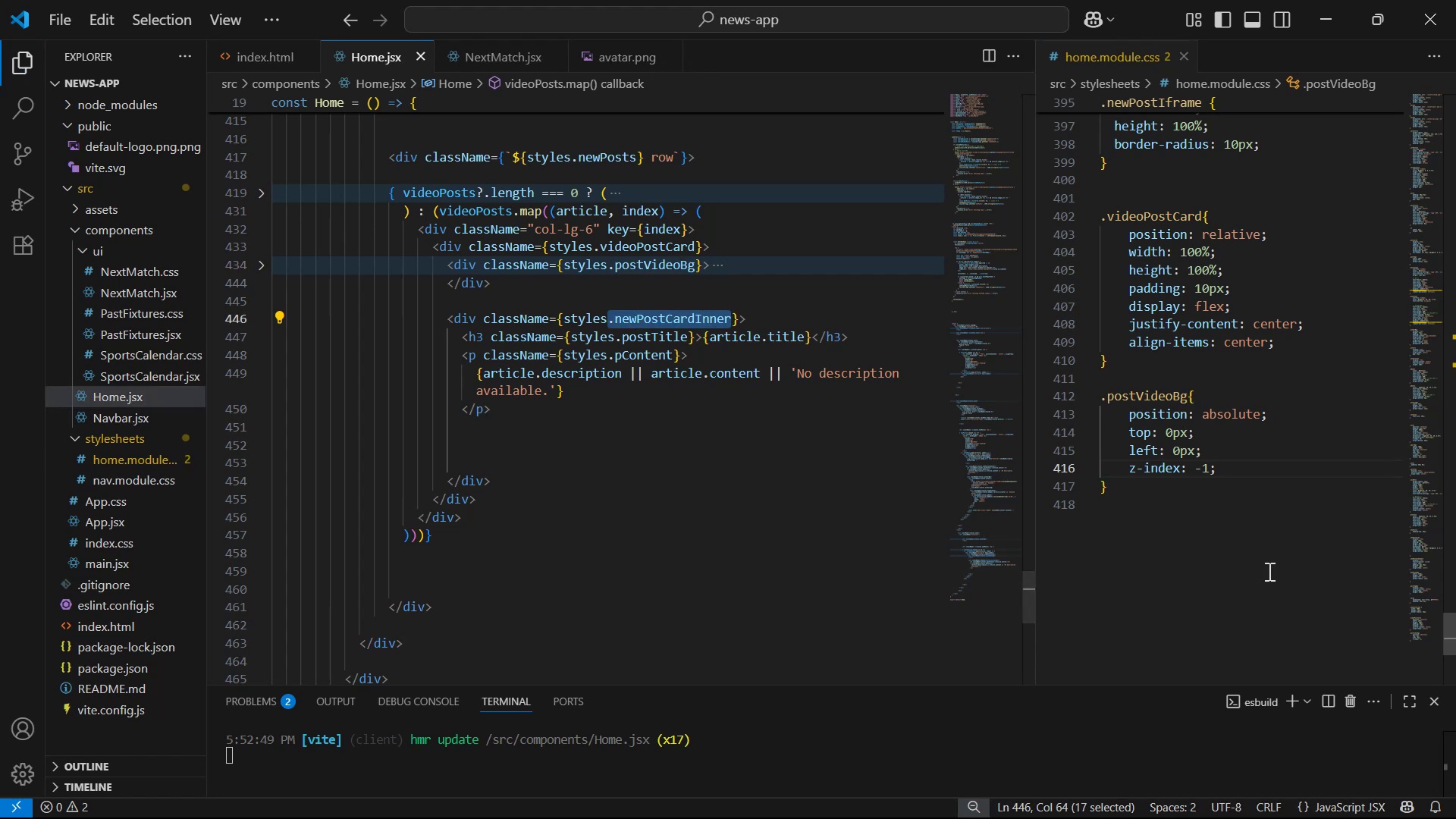 
key(Alt+AltLeft)
 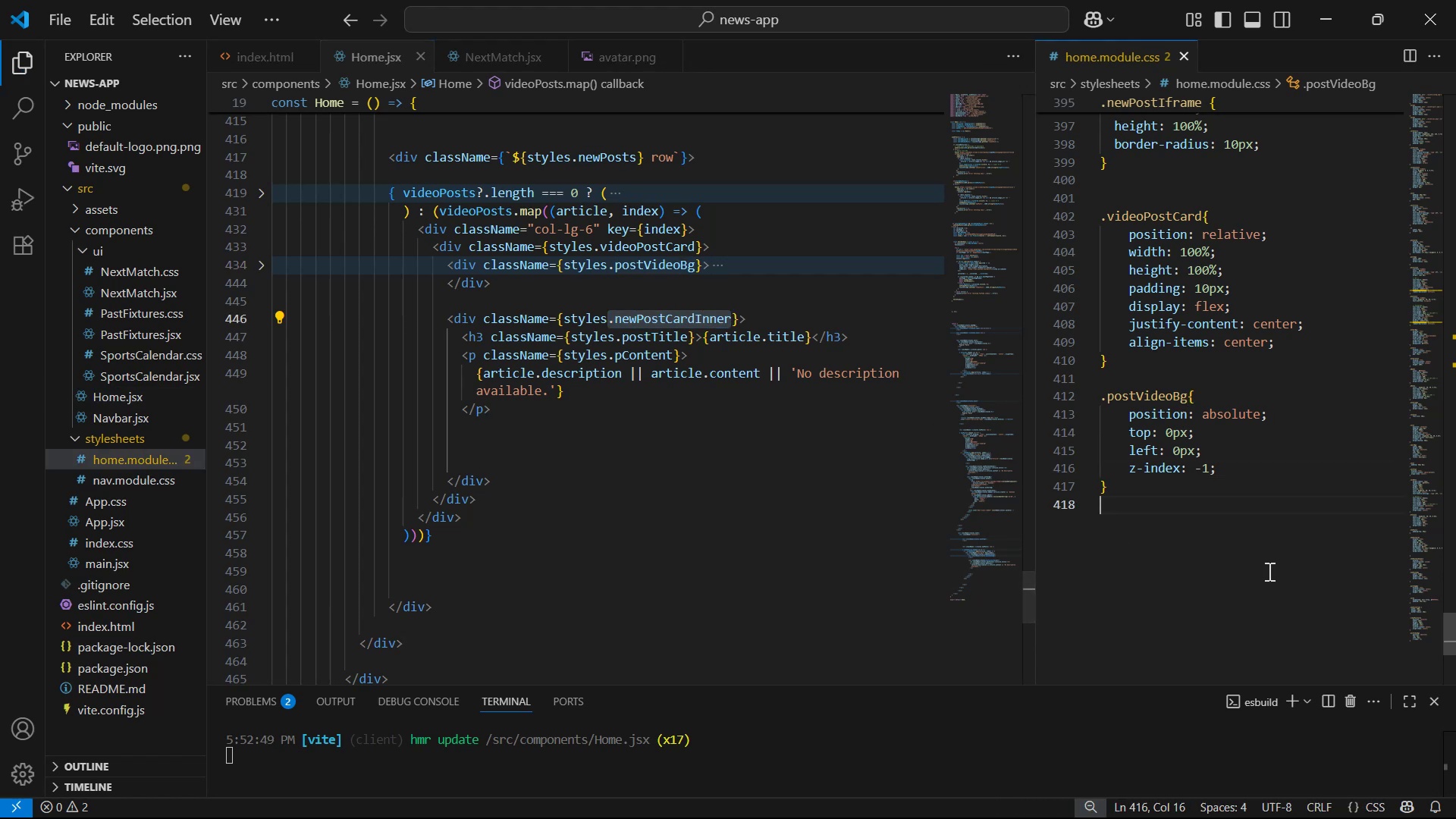 
key(Alt+Tab)
 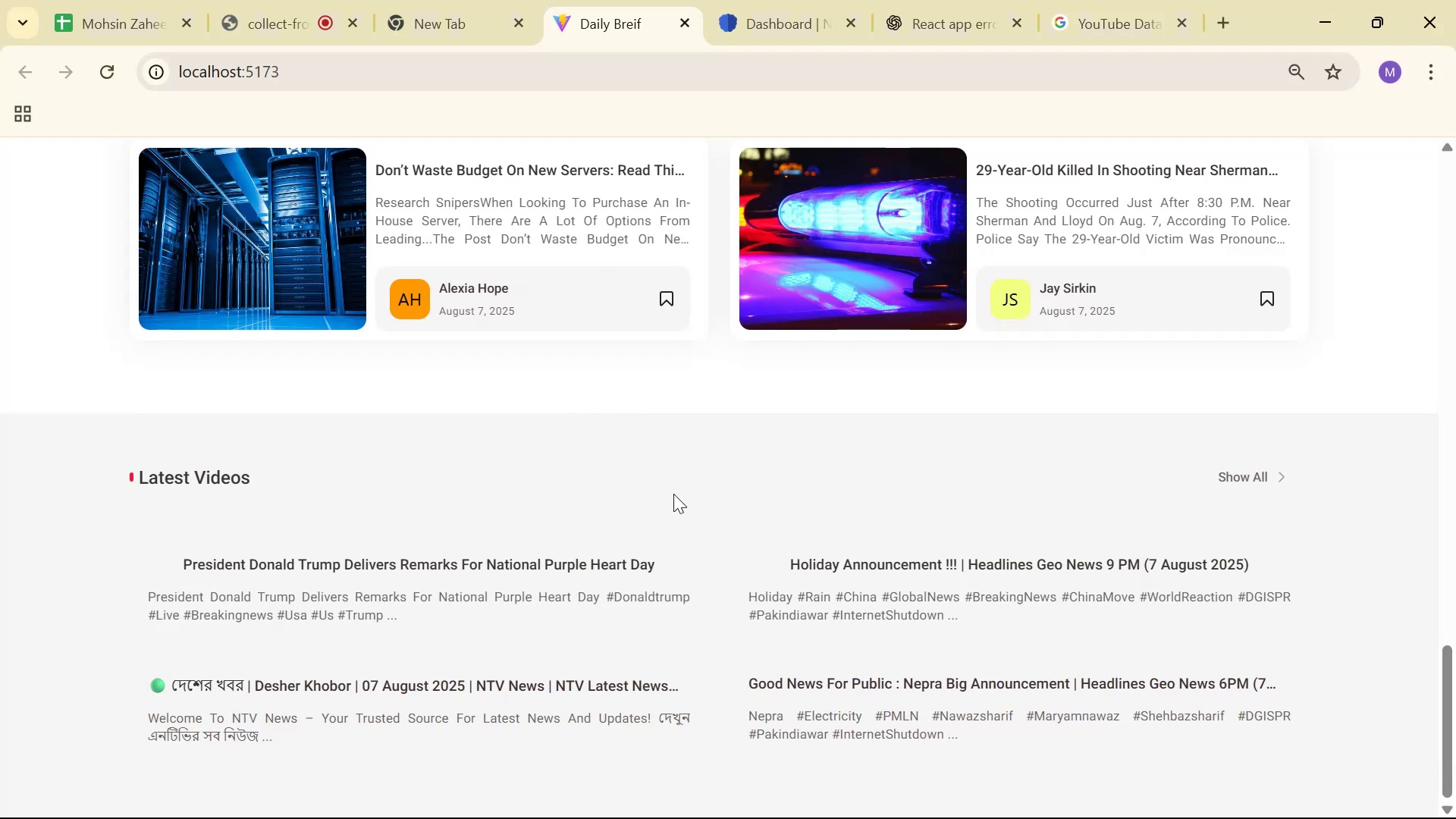 
scroll: coordinate [818, 498], scroll_direction: down, amount: 11.0
 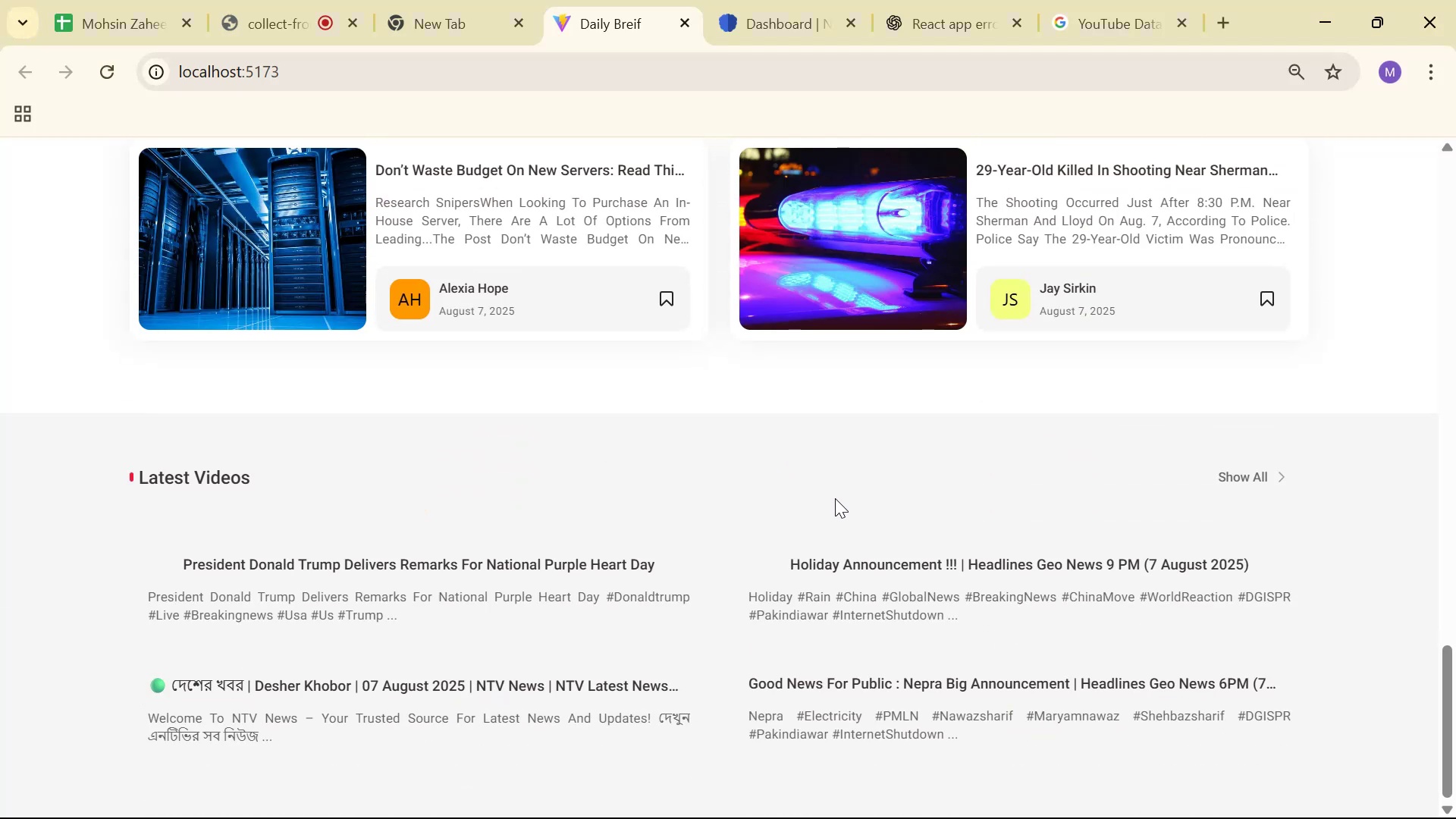 
key(Alt+AltLeft)
 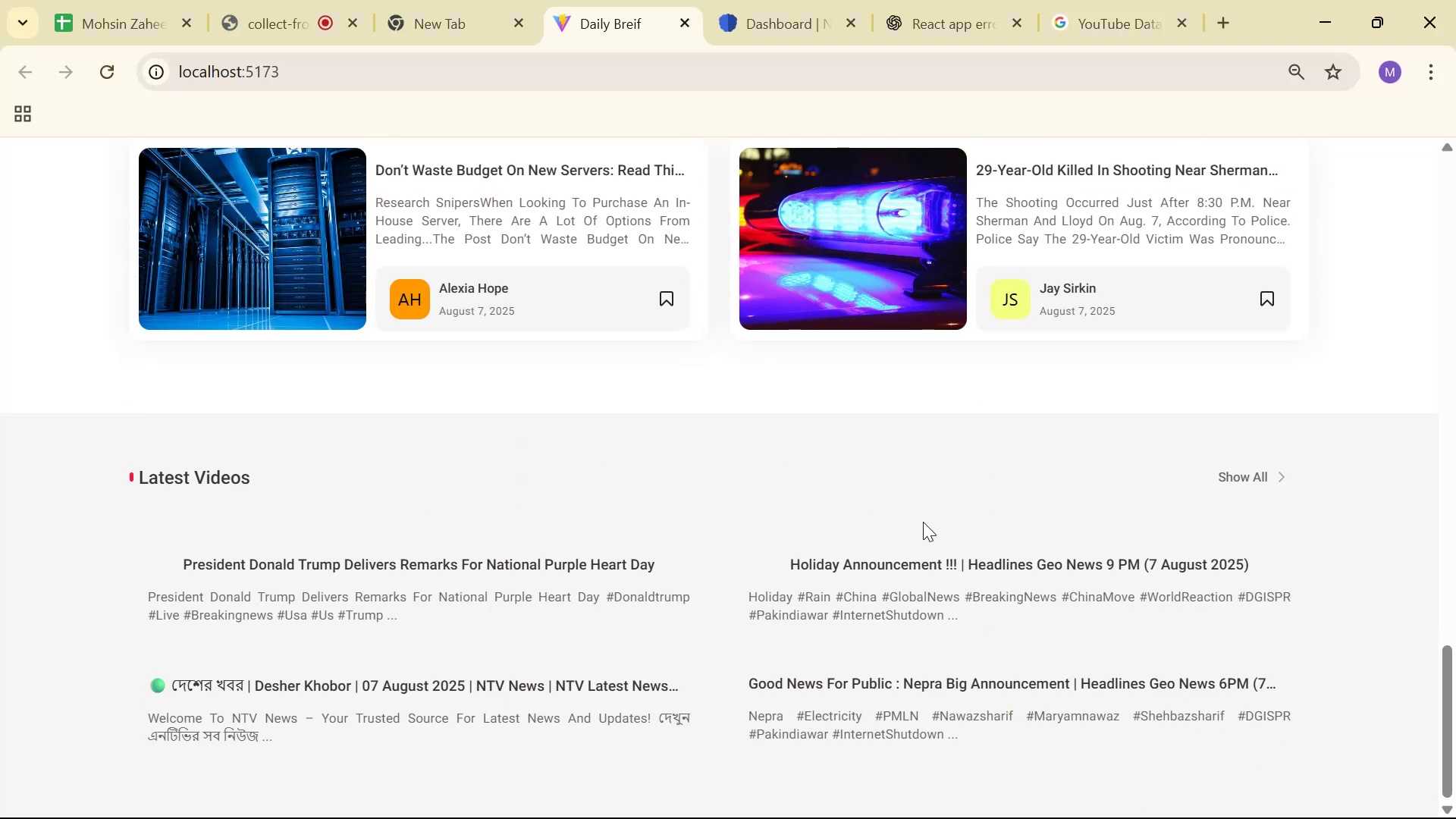 
key(Alt+Tab)
 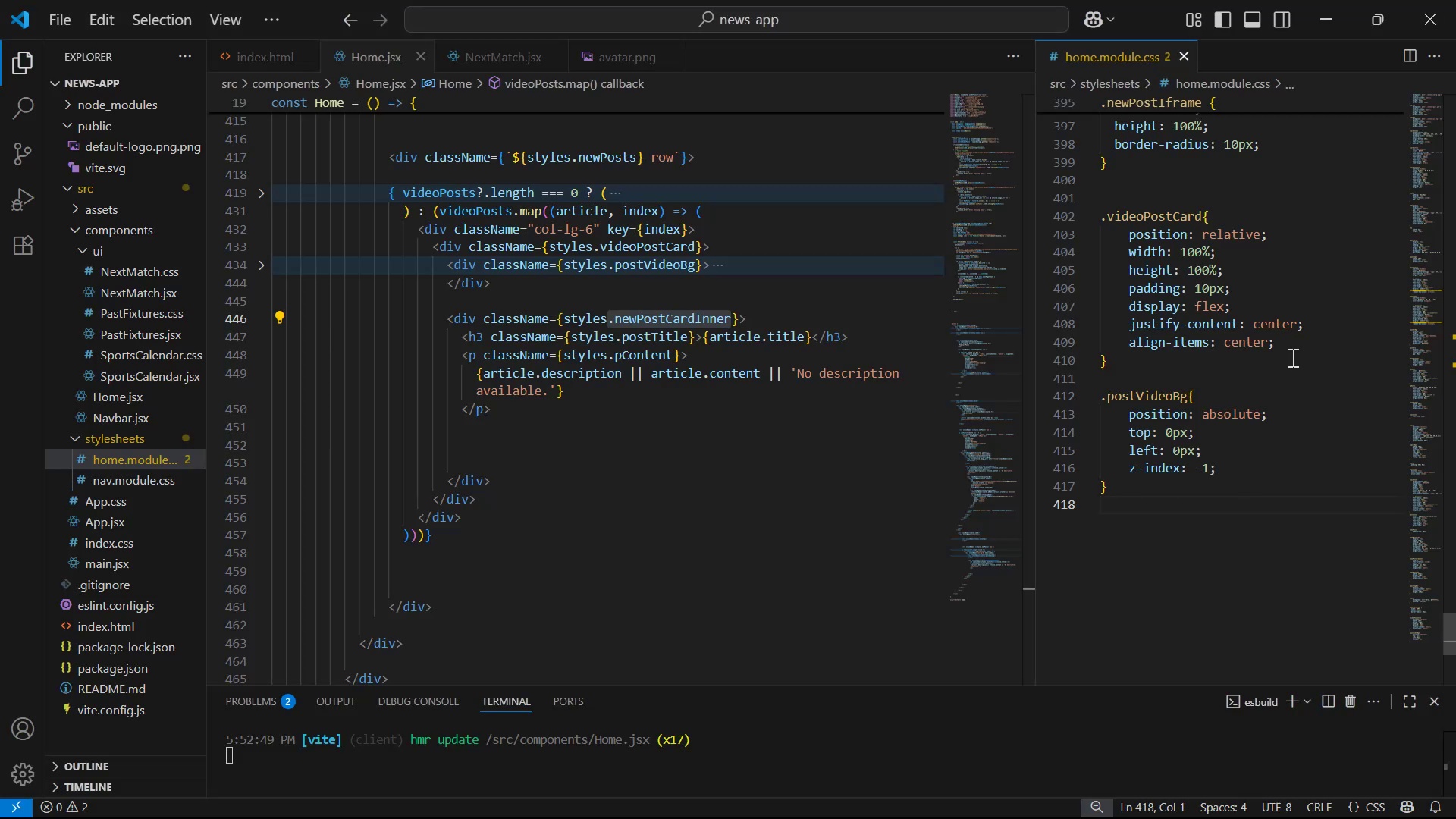 
left_click([1291, 351])
 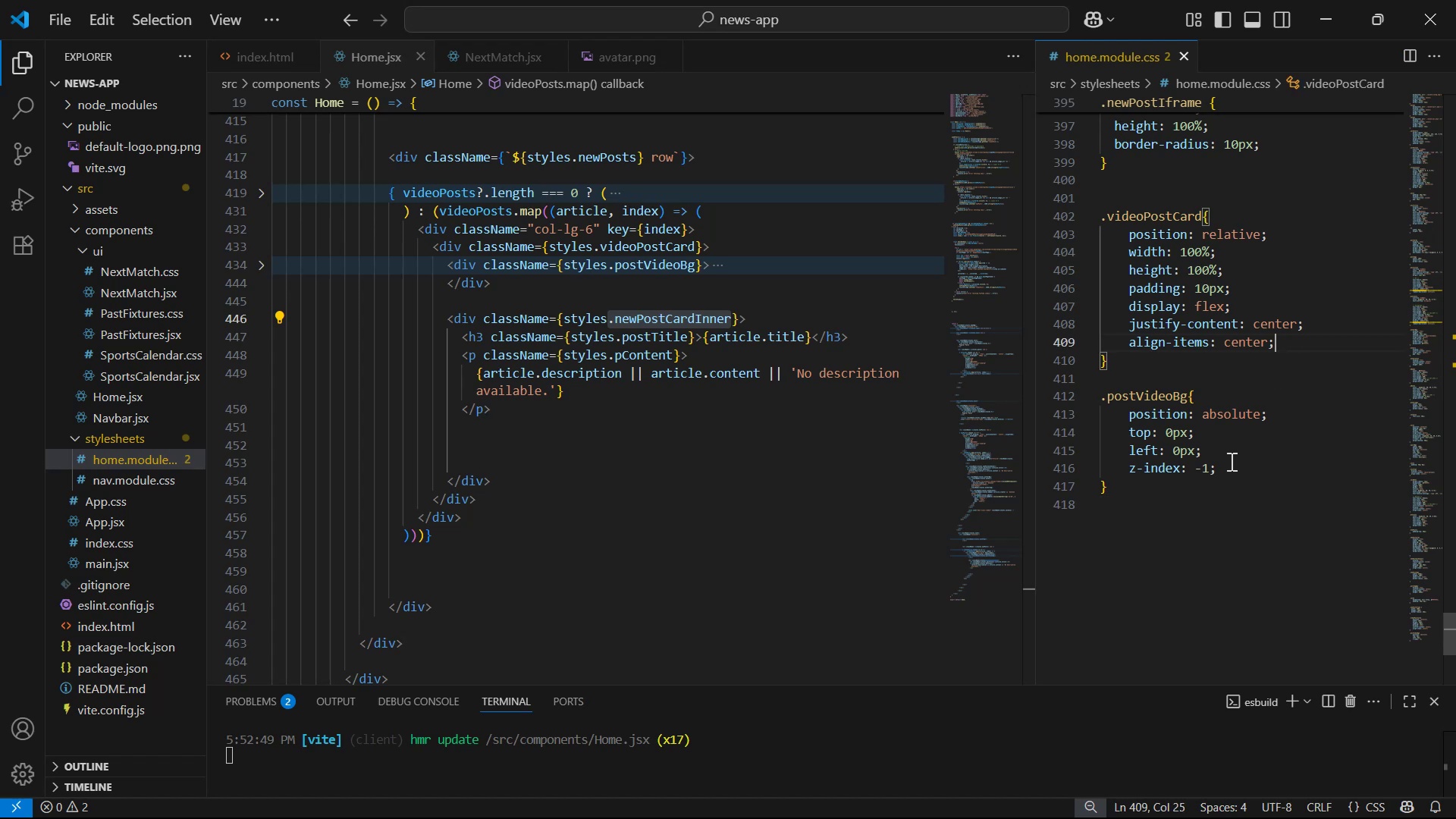 
left_click([1241, 478])
 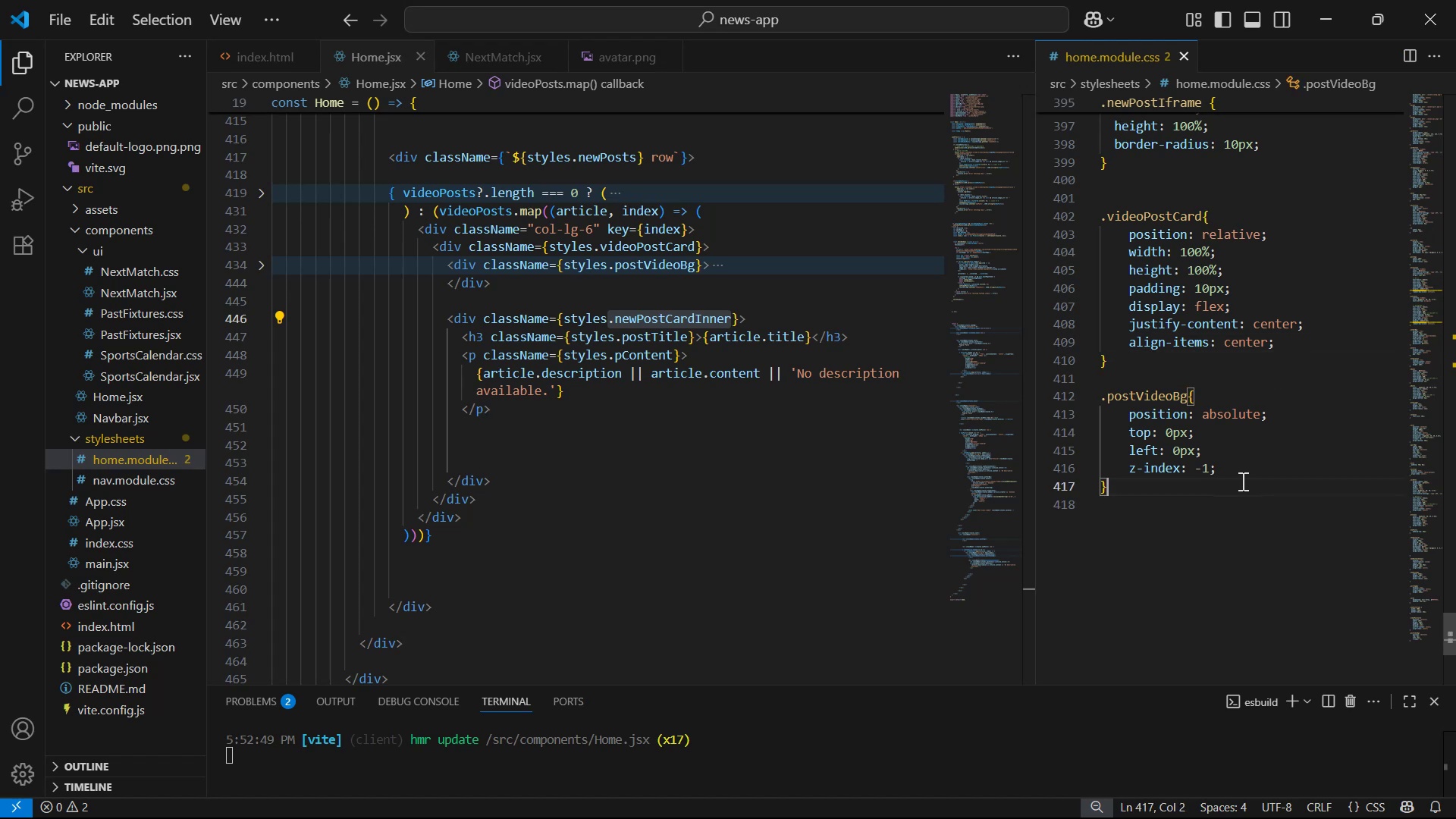 
left_click([1250, 466])
 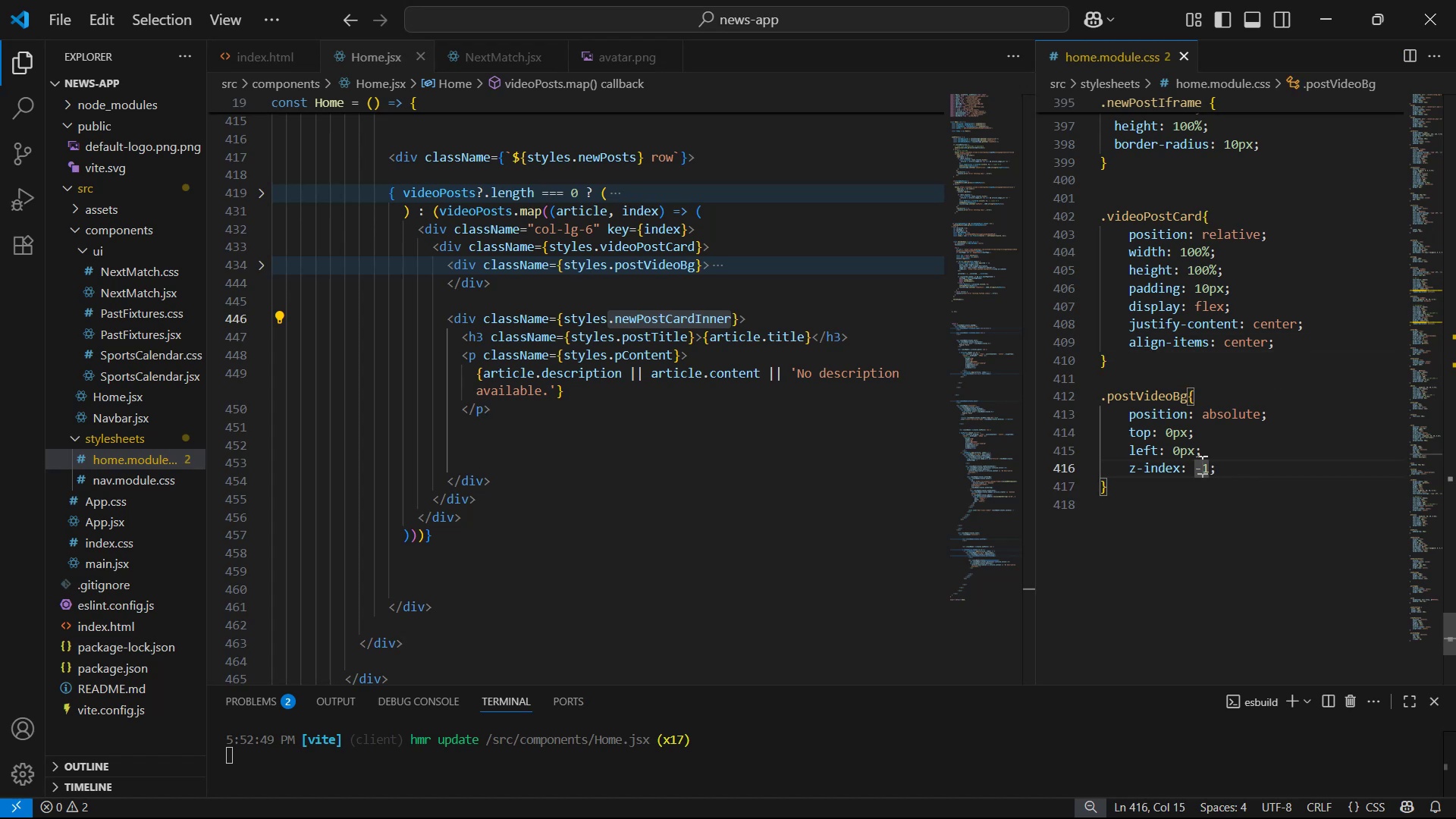 
double_click([1210, 465])
 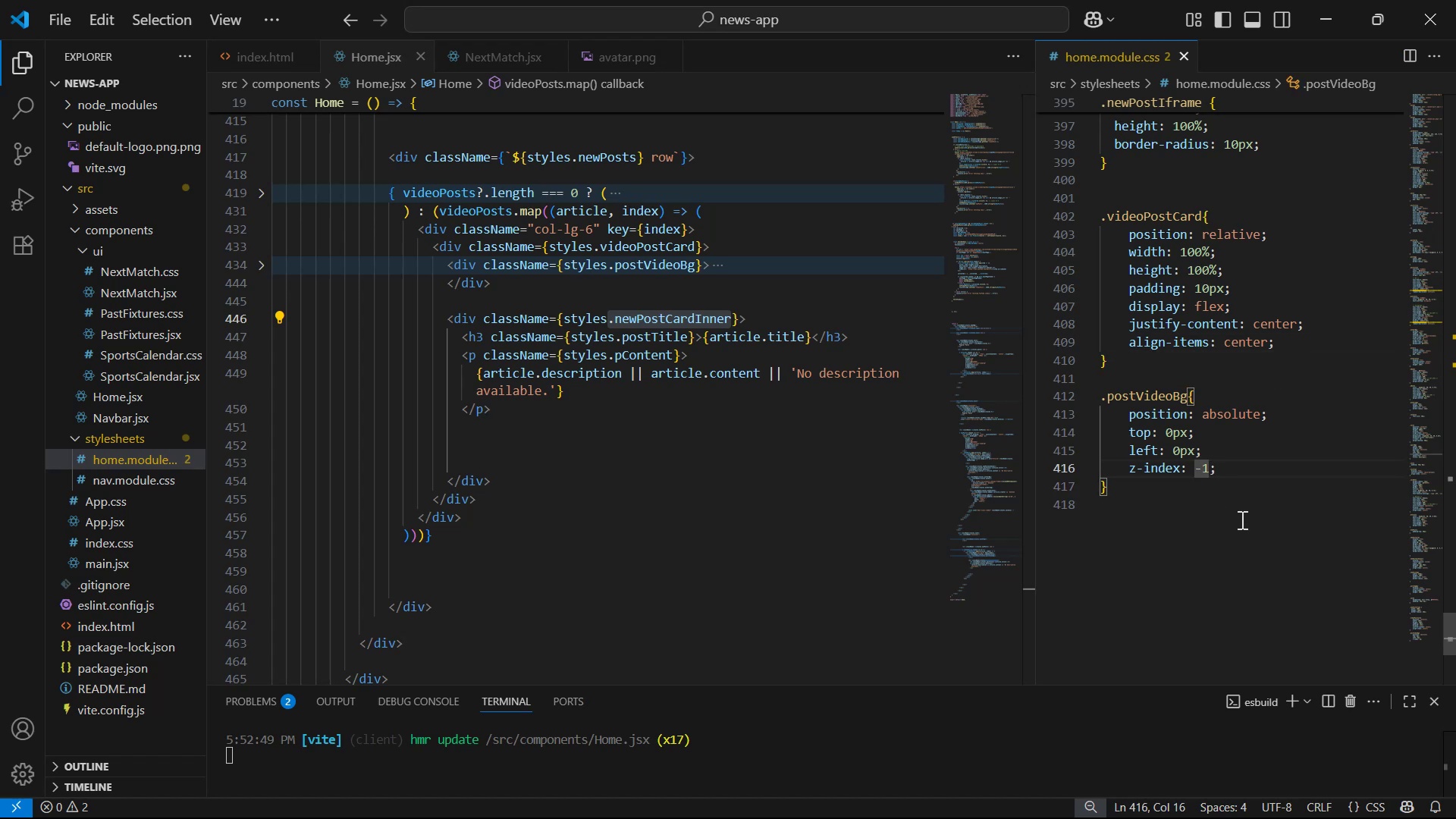 
key(ArrowRight)
 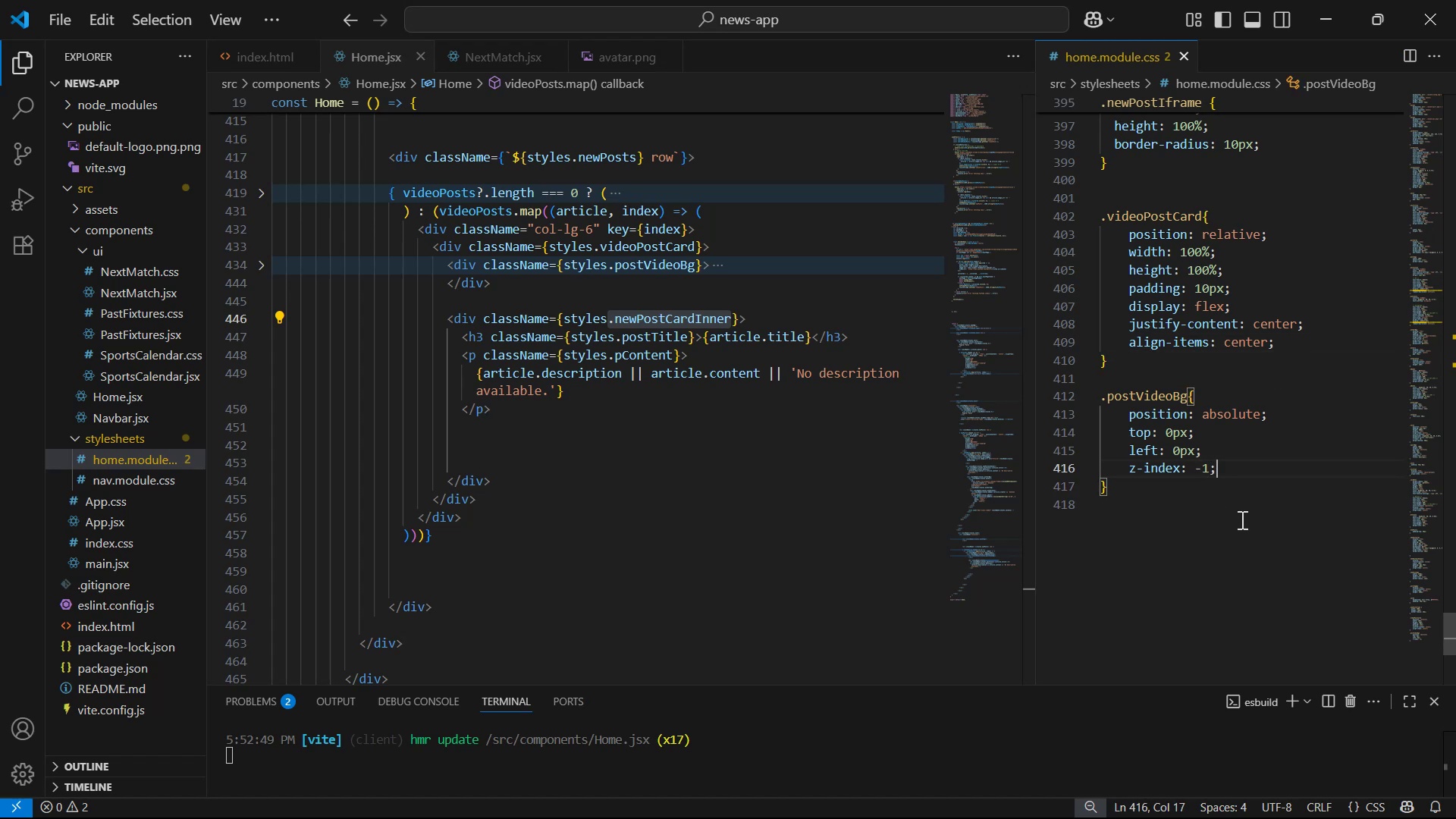 
hold_key(key=Backspace, duration=0.81)
 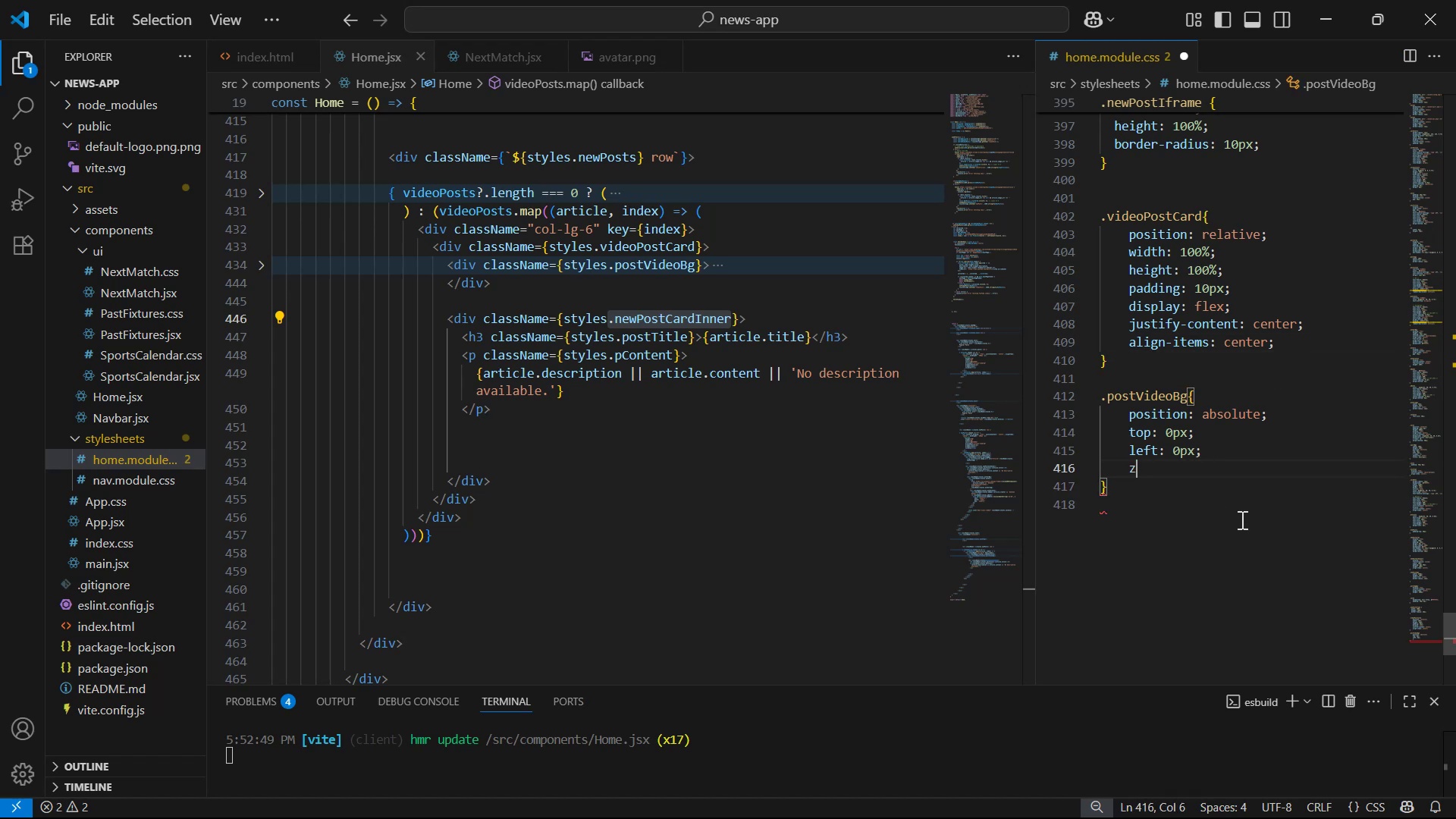 
key(Backspace)
 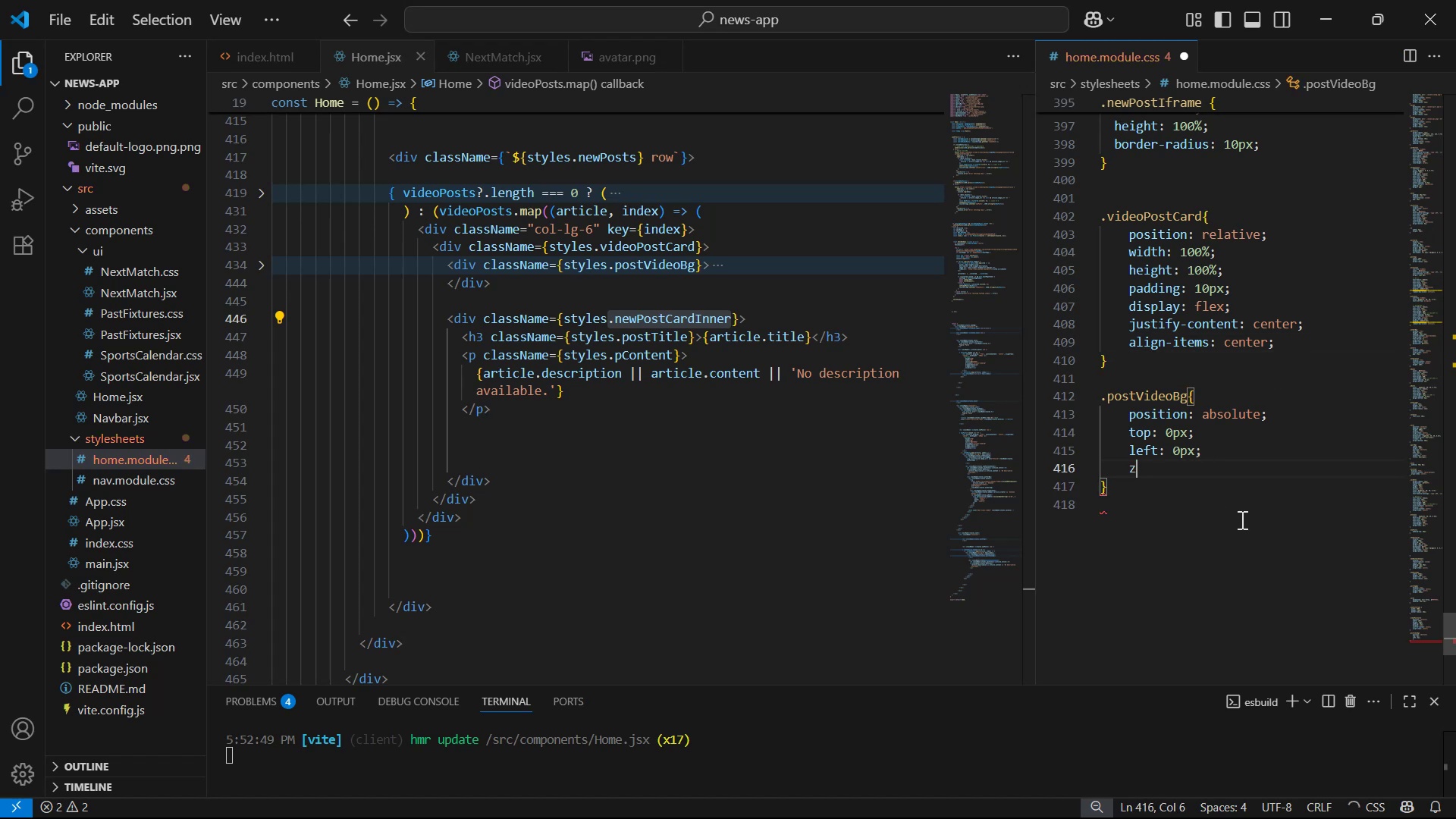 
key(Control+X)
 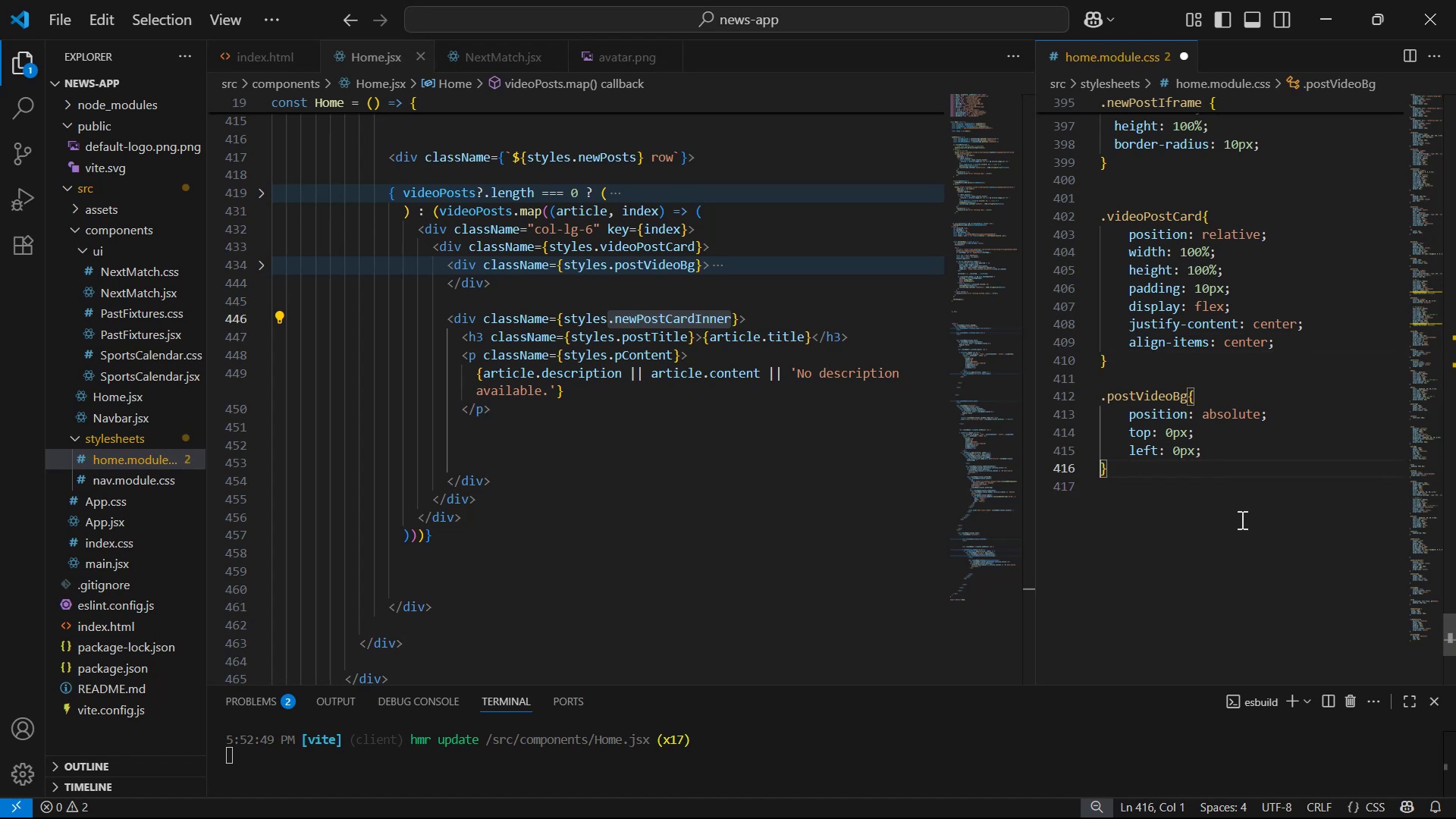 
key(Control+S)
 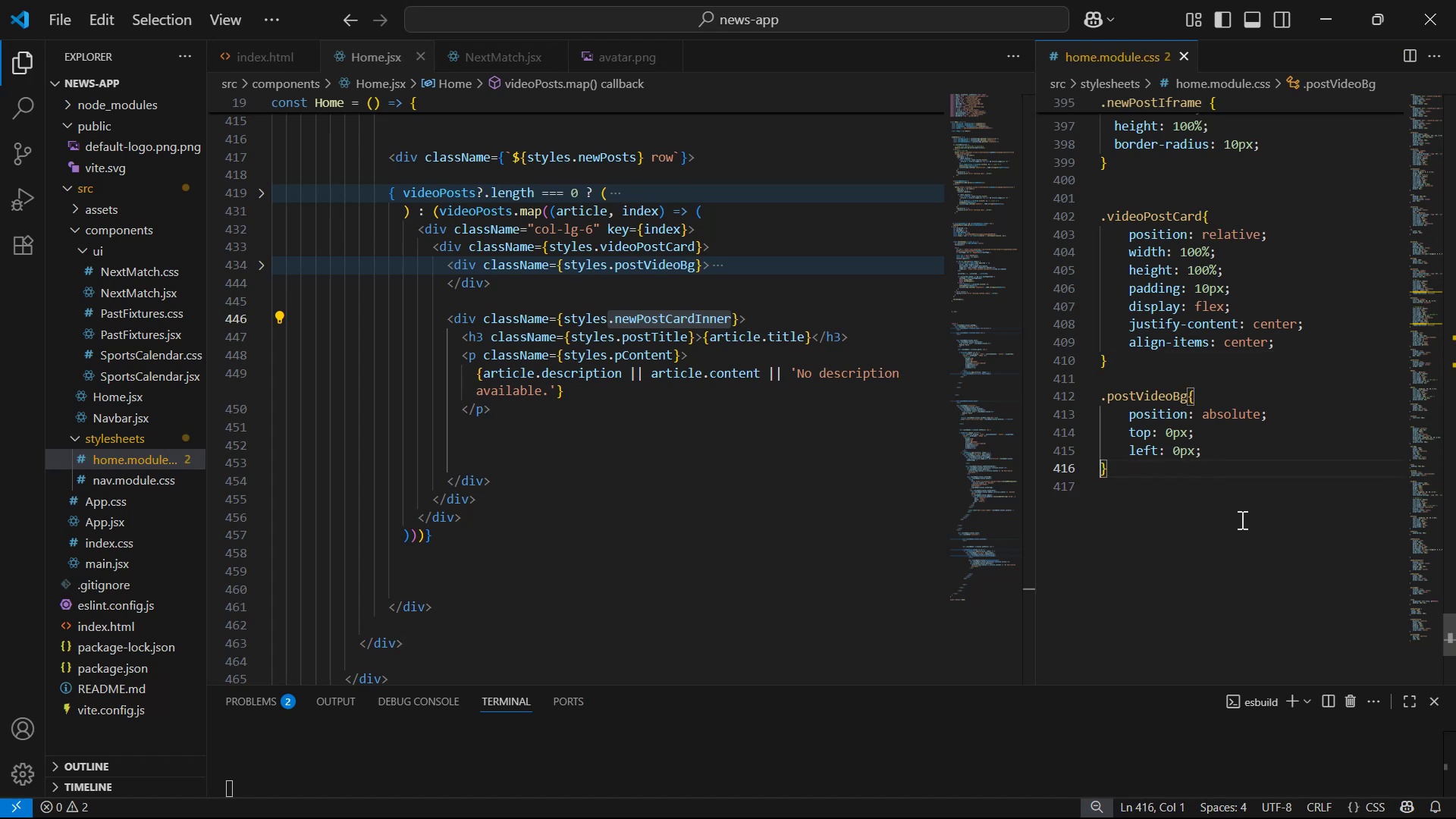 
key(Alt+AltLeft)
 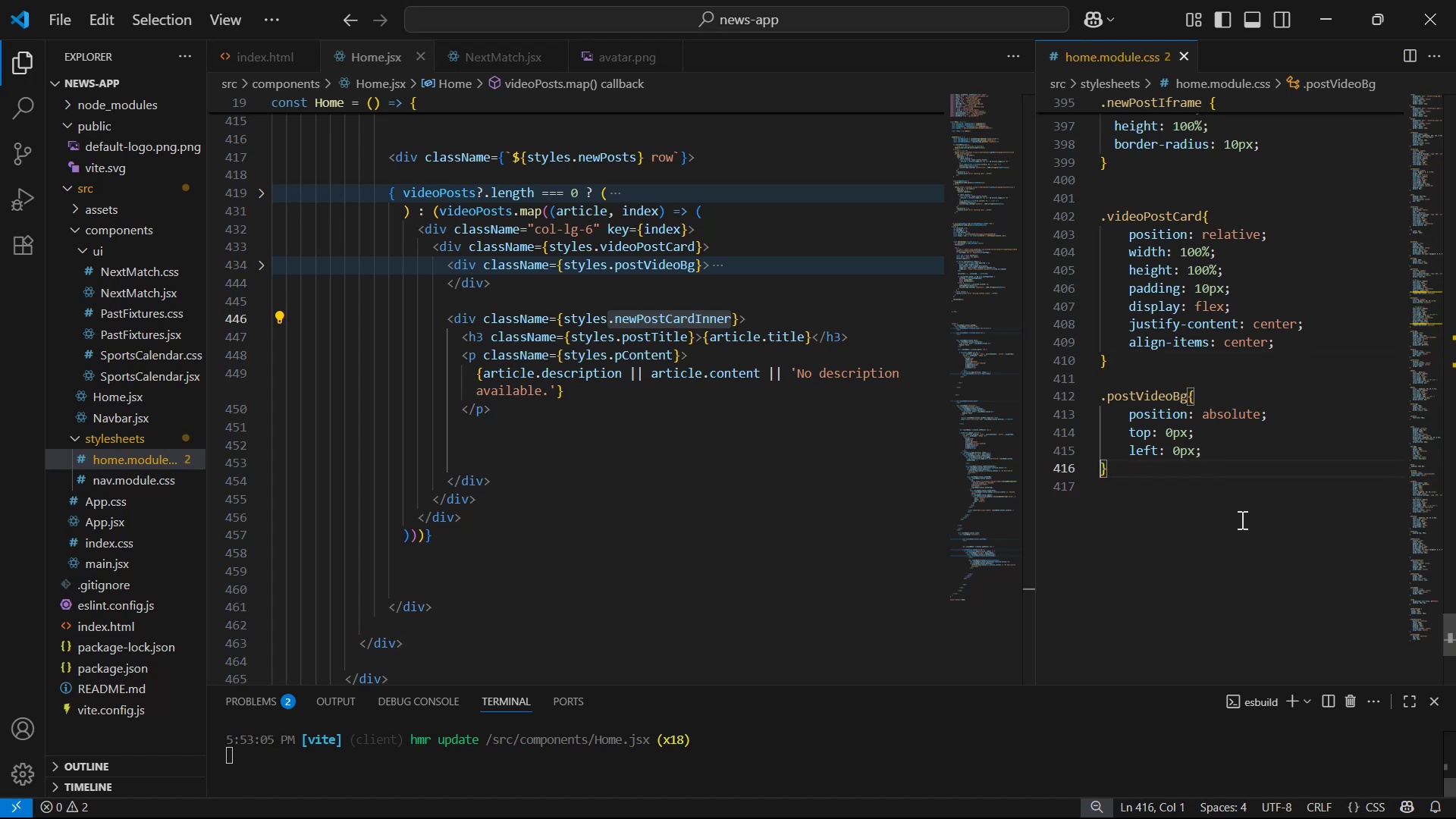 
key(Alt+Tab)
 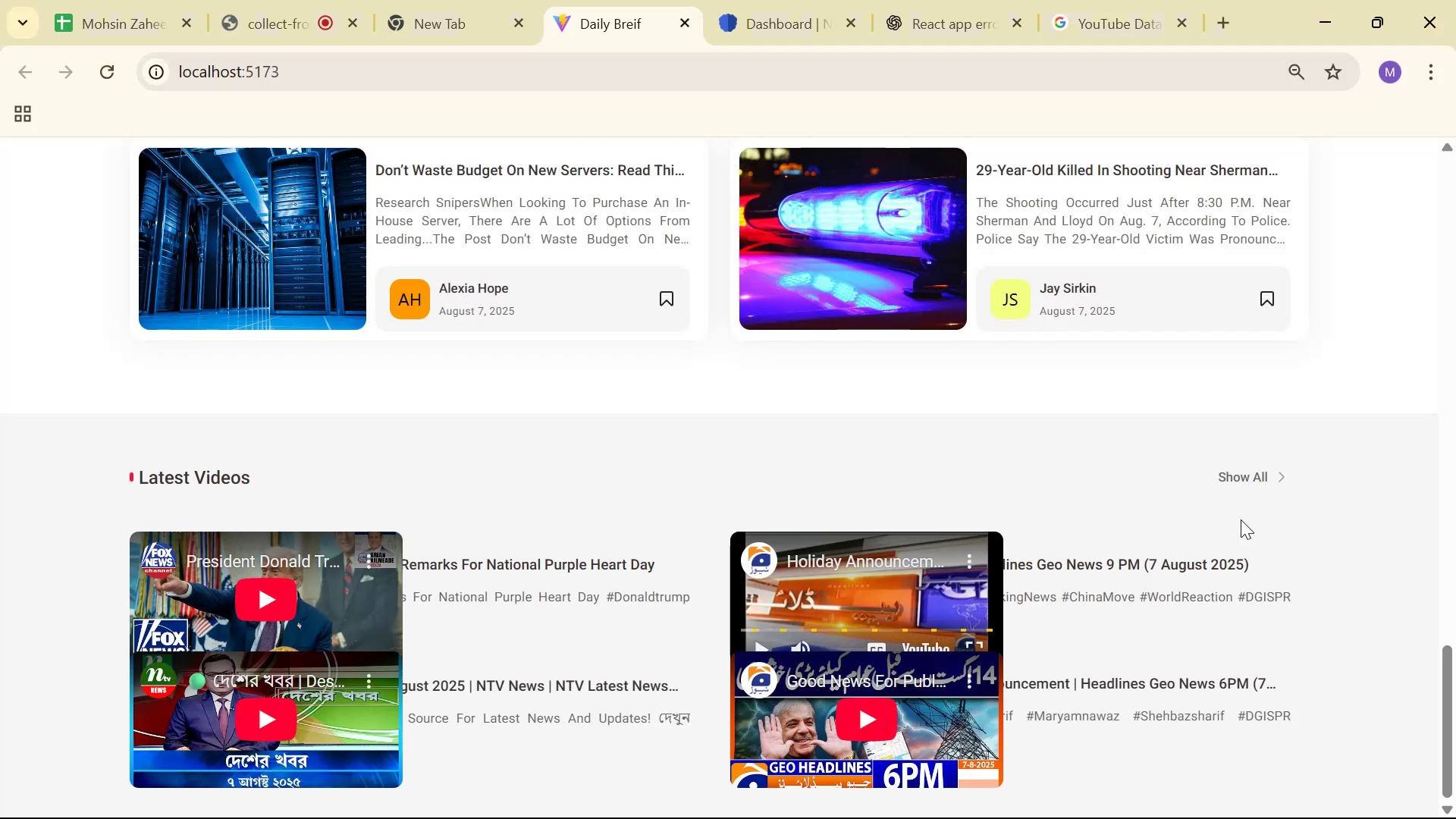 
scroll: coordinate [1295, 411], scroll_direction: down, amount: 8.0
 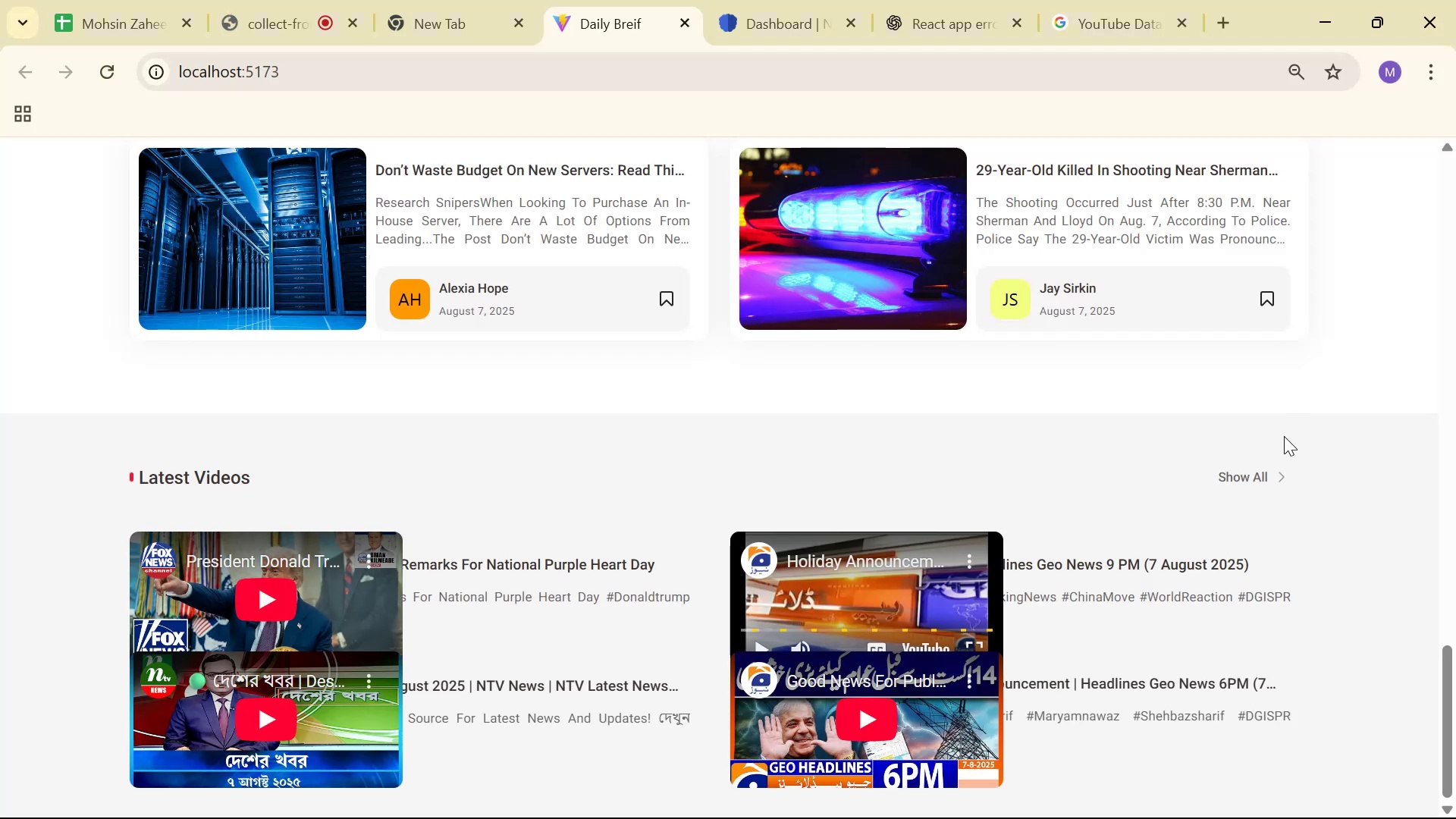 
key(Alt+AltLeft)
 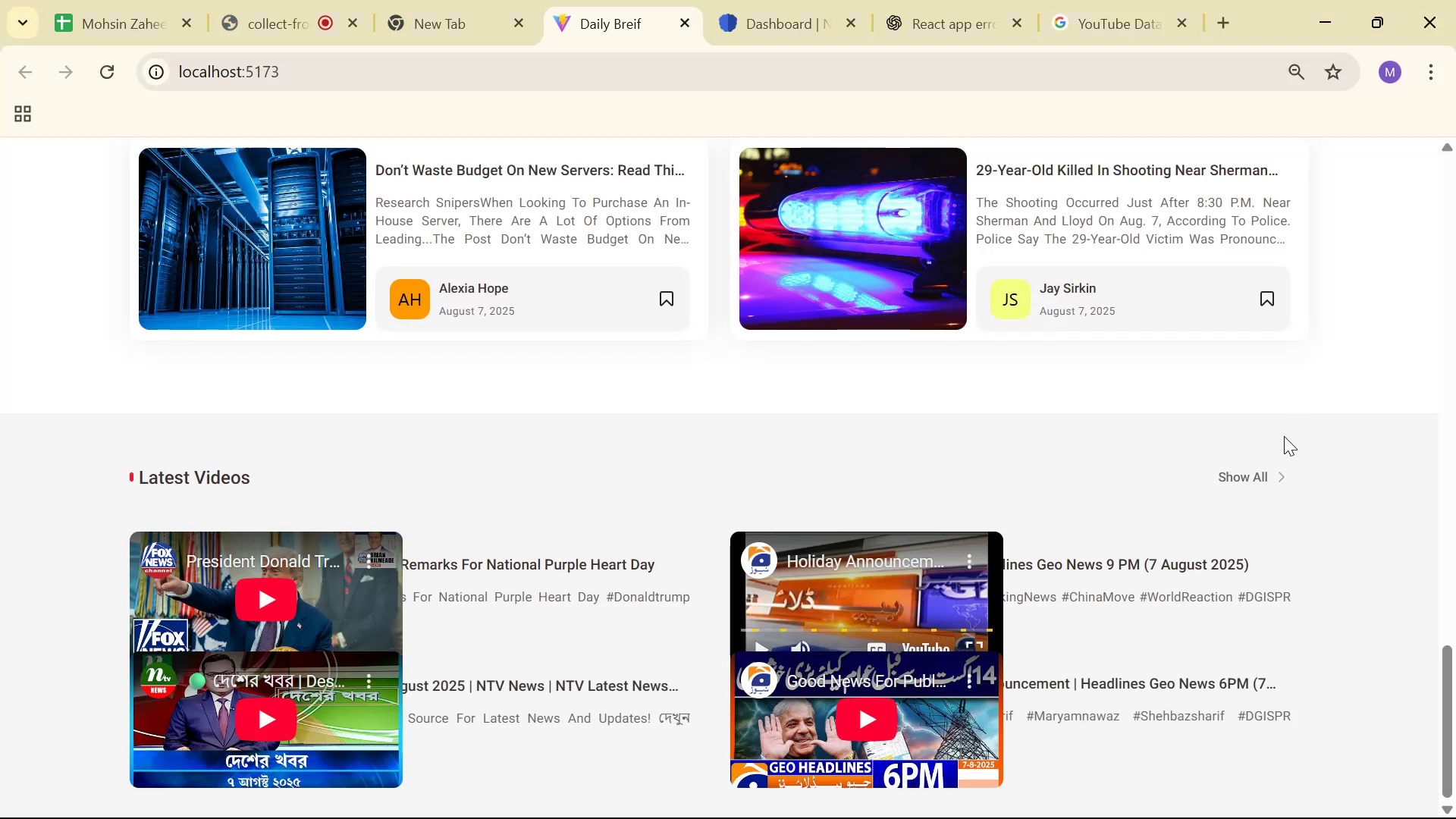 
key(Alt+Tab)
 